 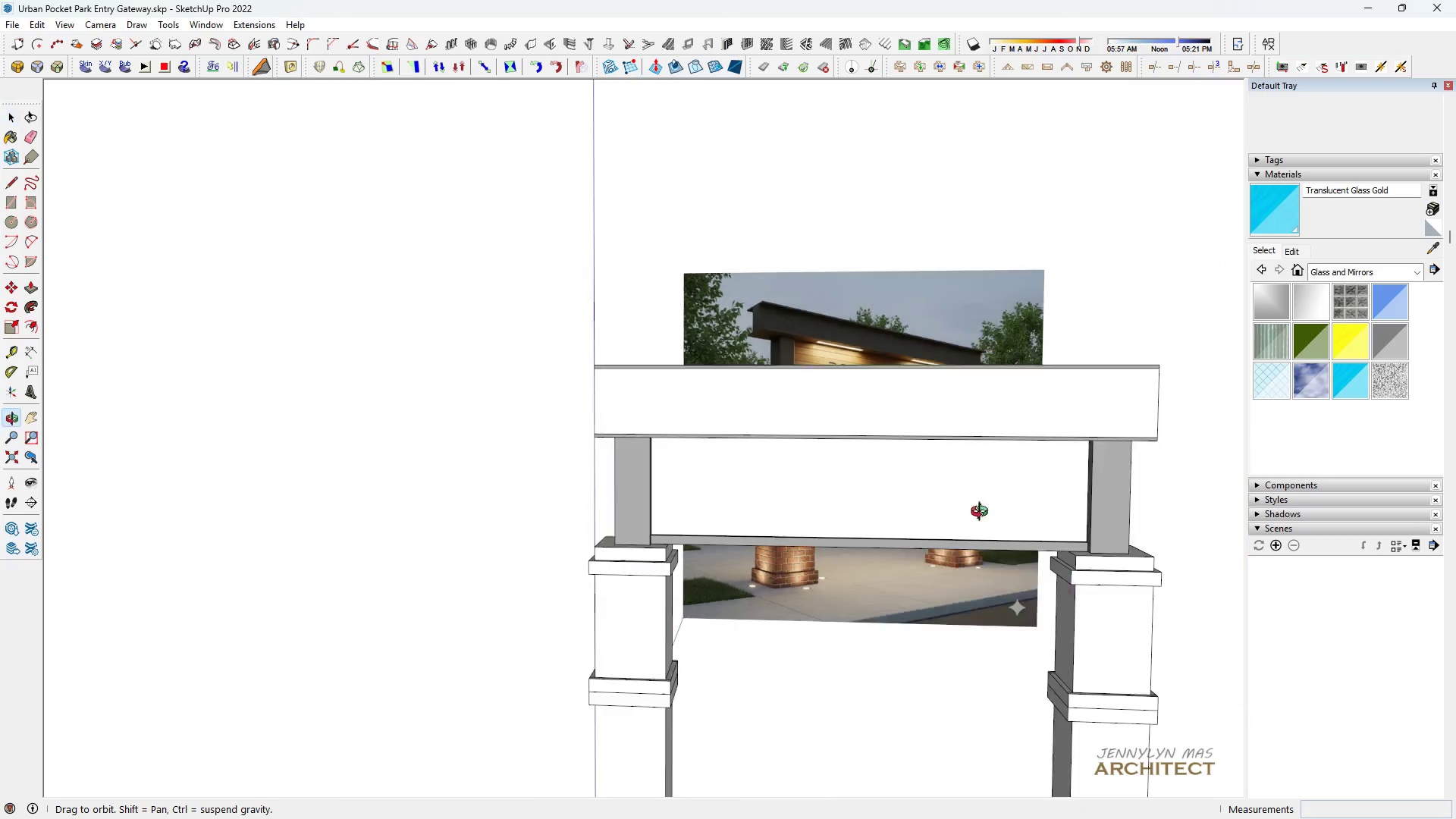 
scroll: coordinate [855, 459], scroll_direction: down, amount: 4.0
 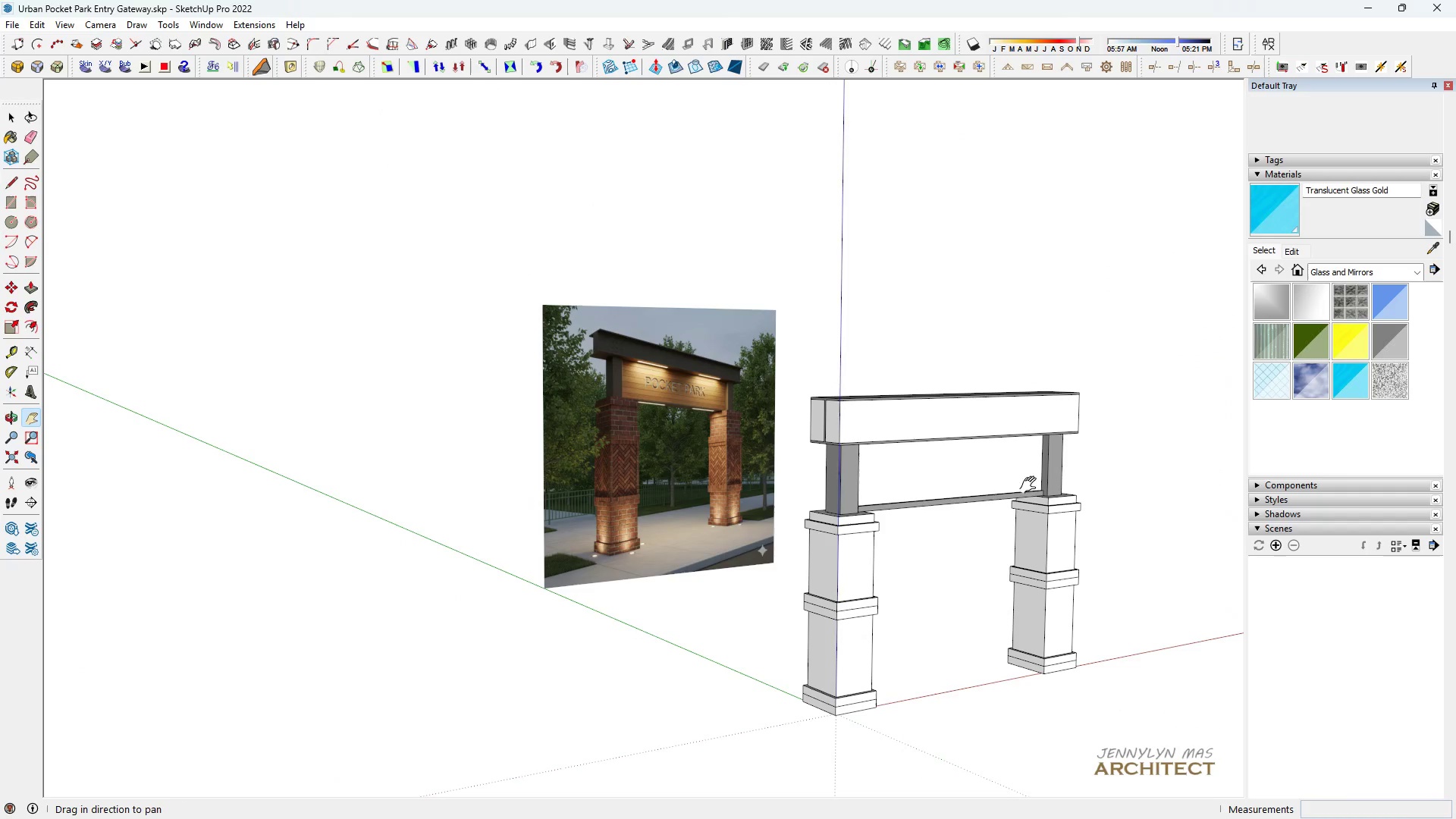 
left_click_drag(start_coordinate=[818, 502], to_coordinate=[637, 502])
 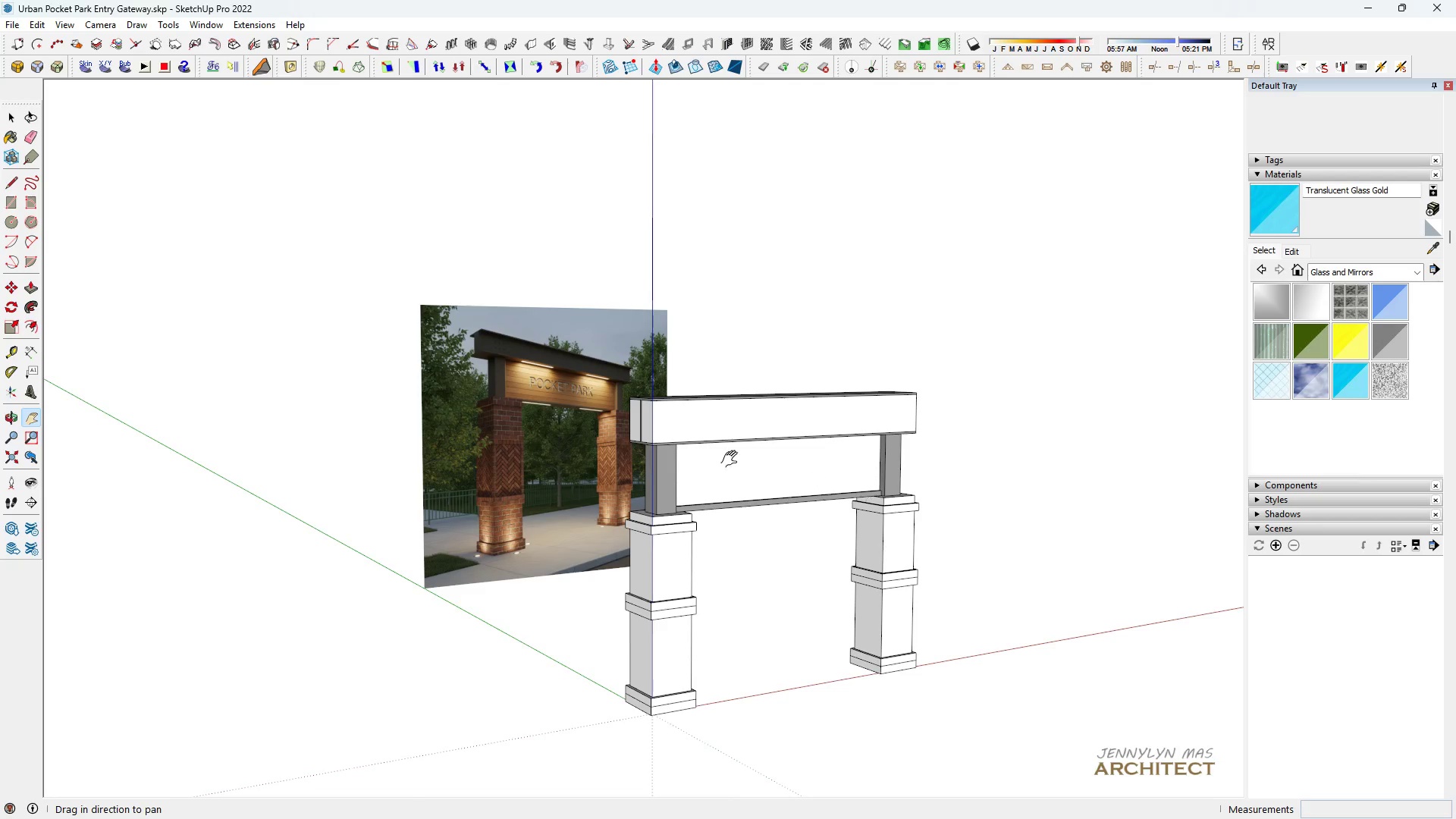 
scroll: coordinate [729, 462], scroll_direction: up, amount: 5.0
 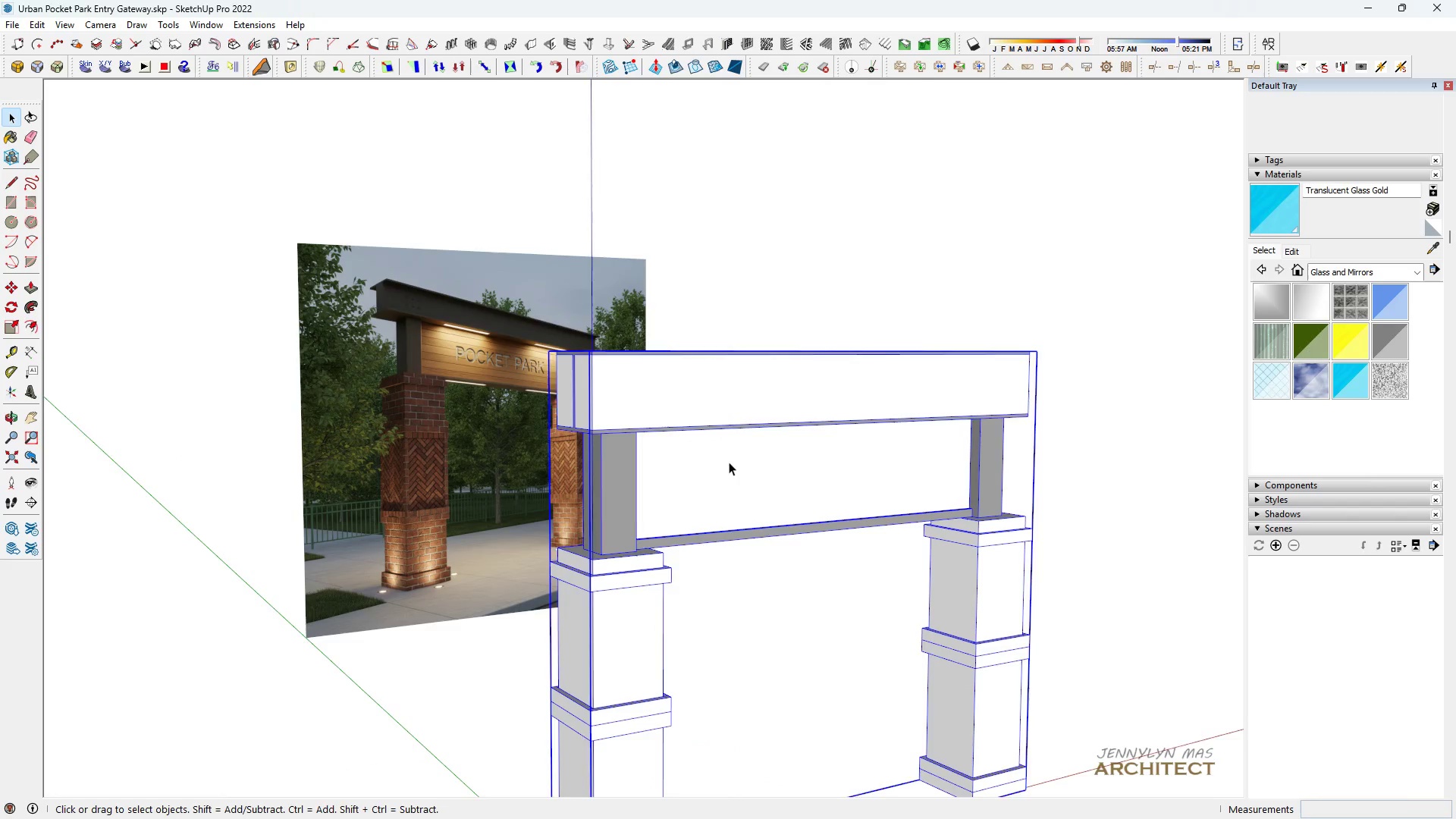 
double_click([729, 462])
 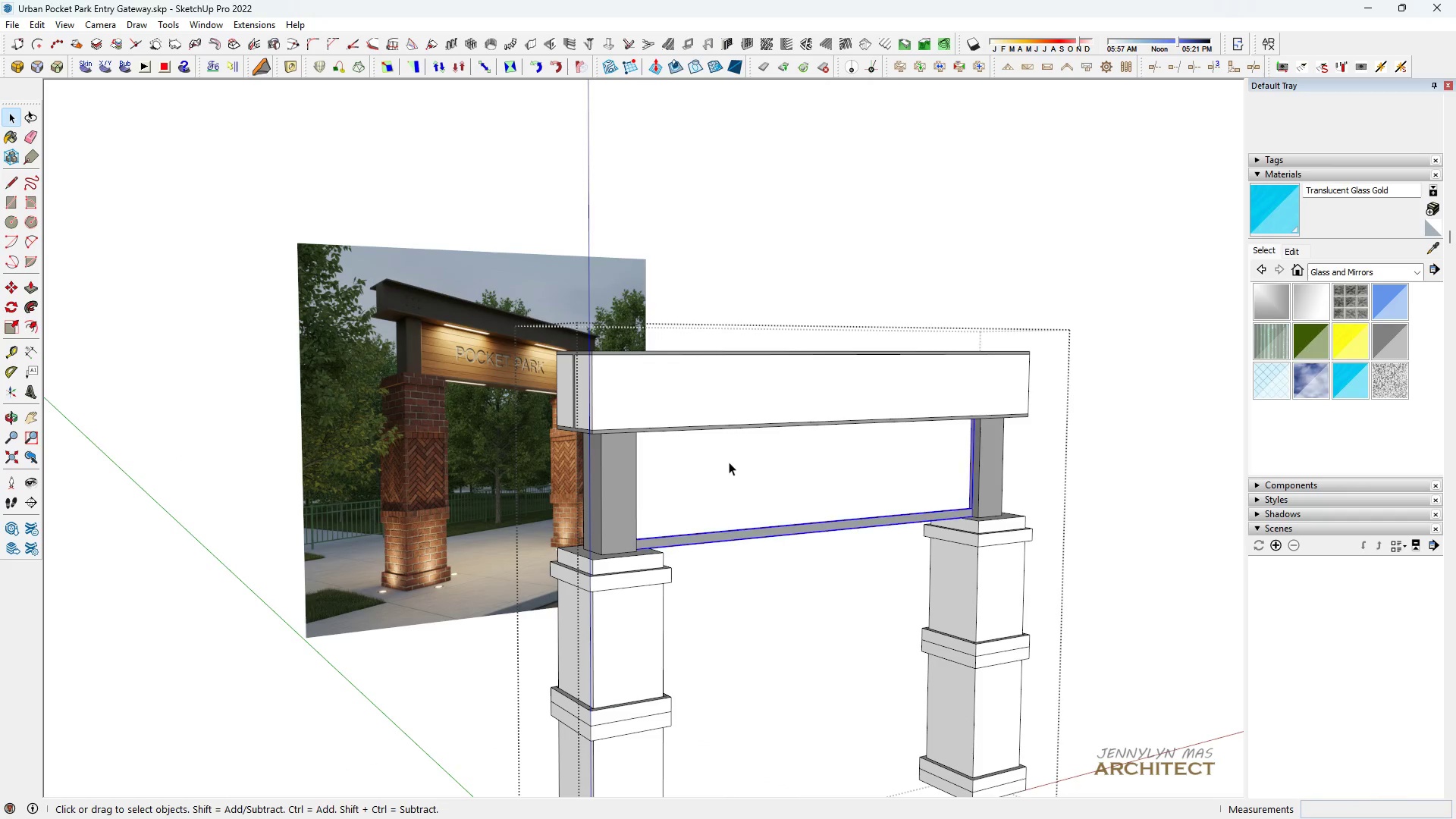 
triple_click([729, 462])
 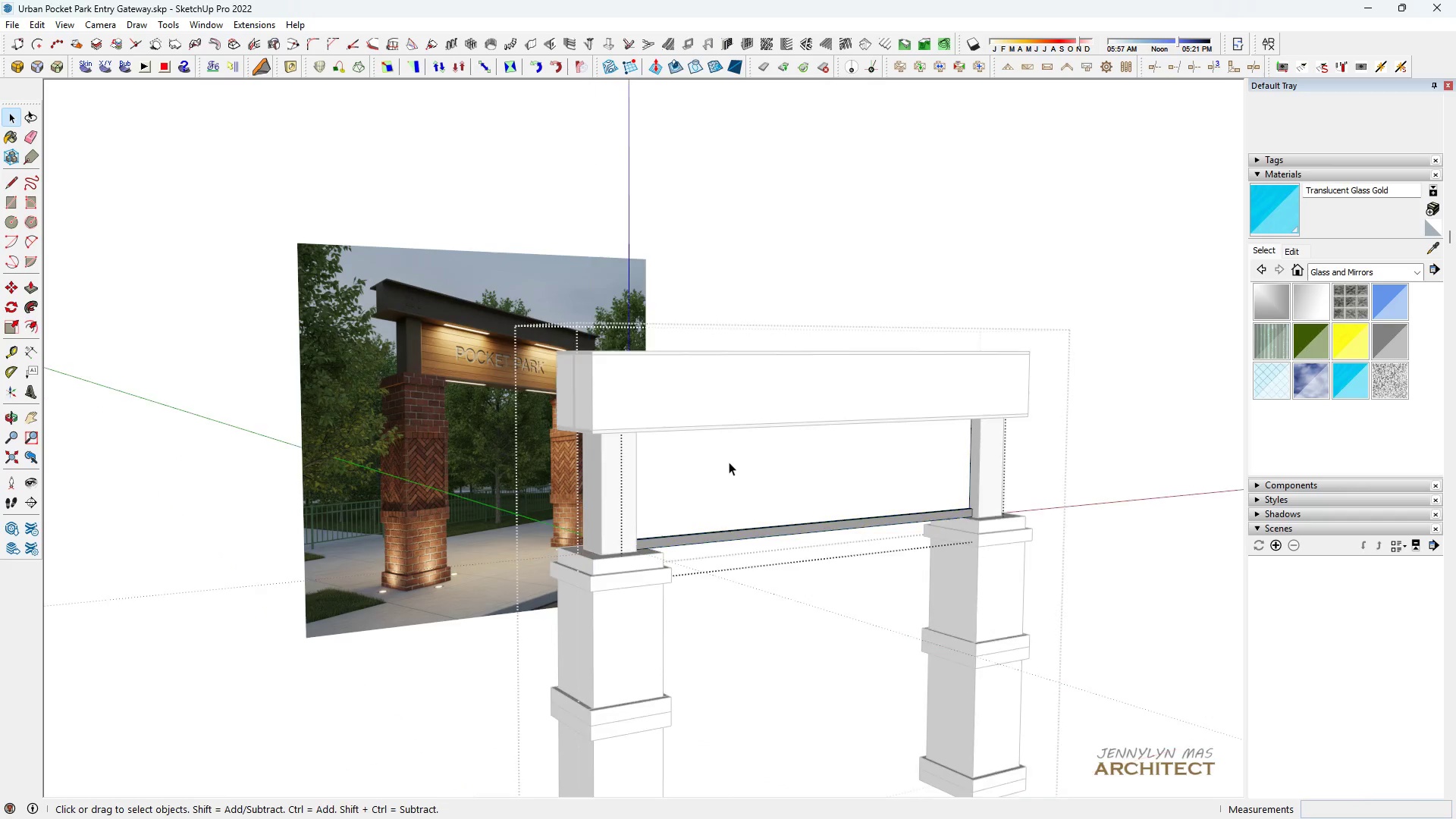 
triple_click([729, 462])
 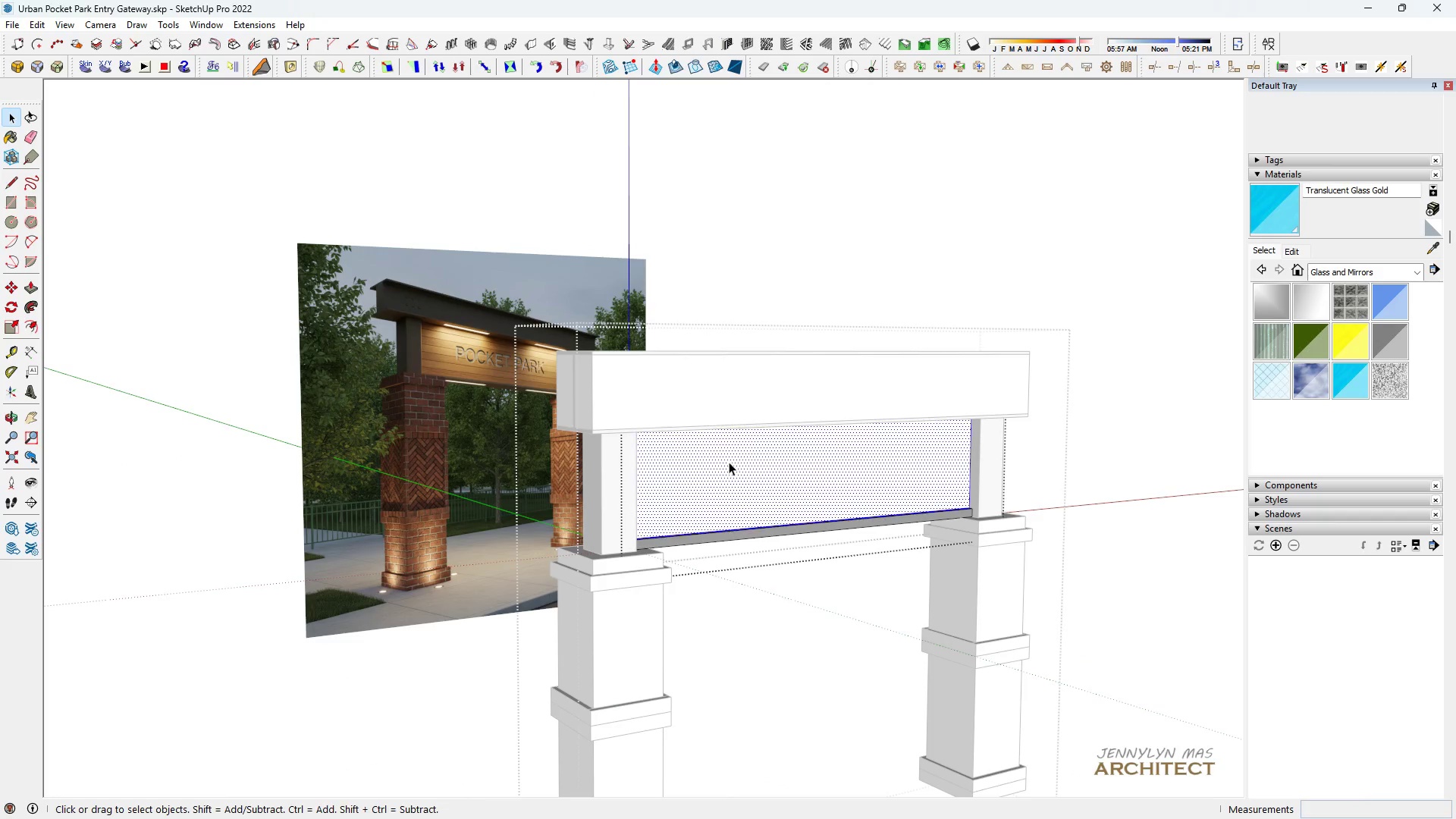 
triple_click([729, 462])
 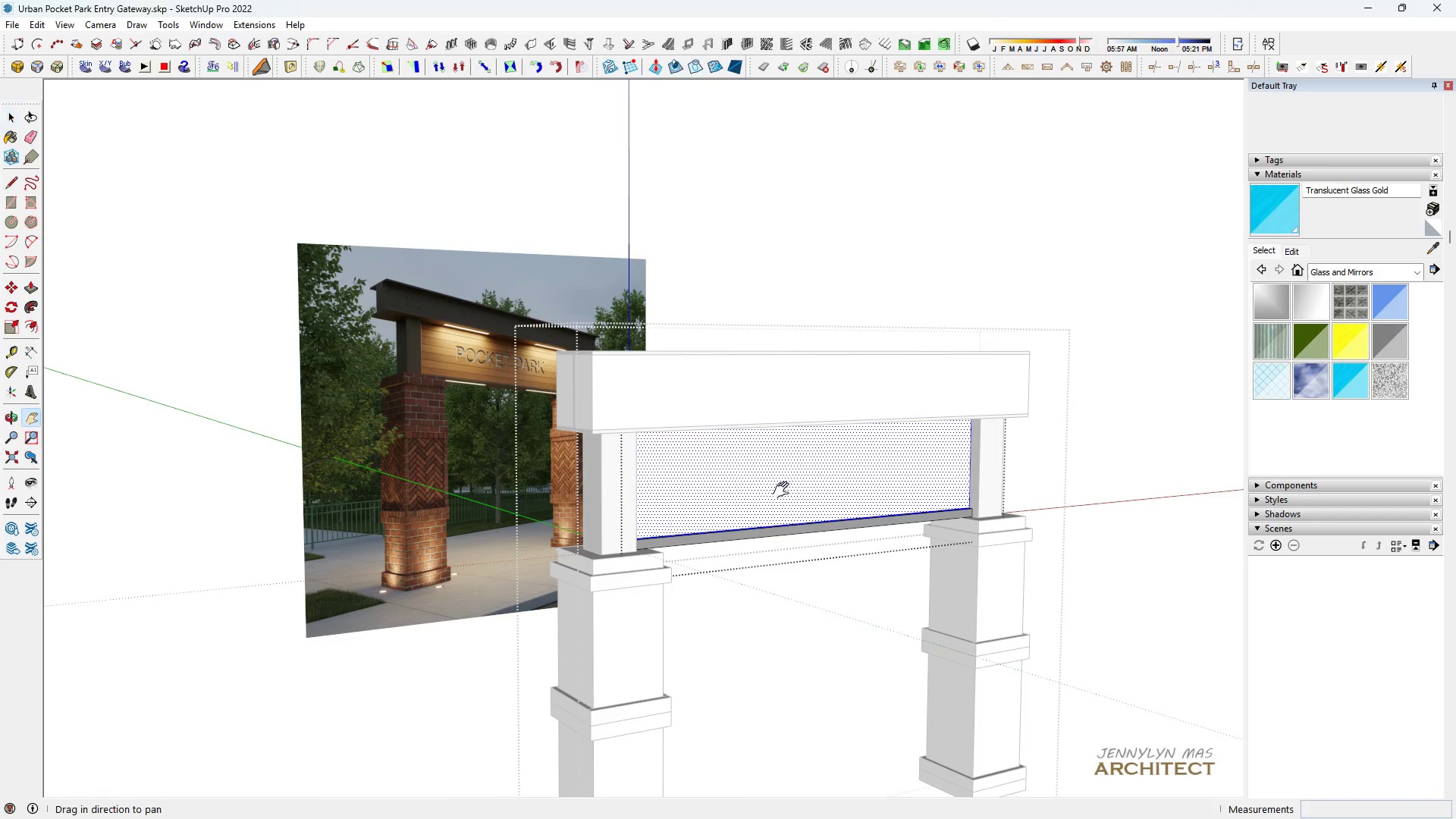 
type(h hhh )
 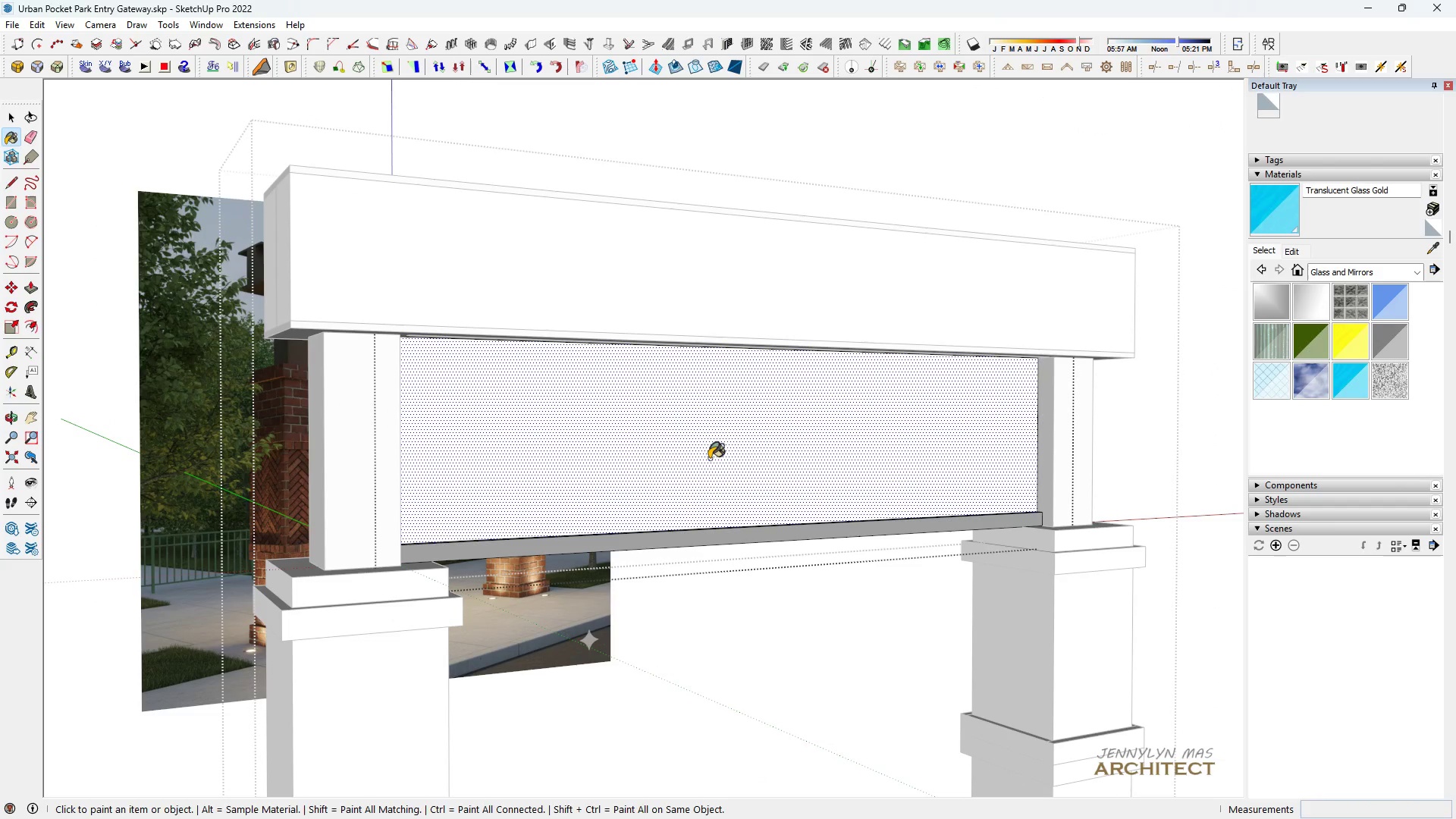 
left_click_drag(start_coordinate=[783, 491], to_coordinate=[725, 488])
 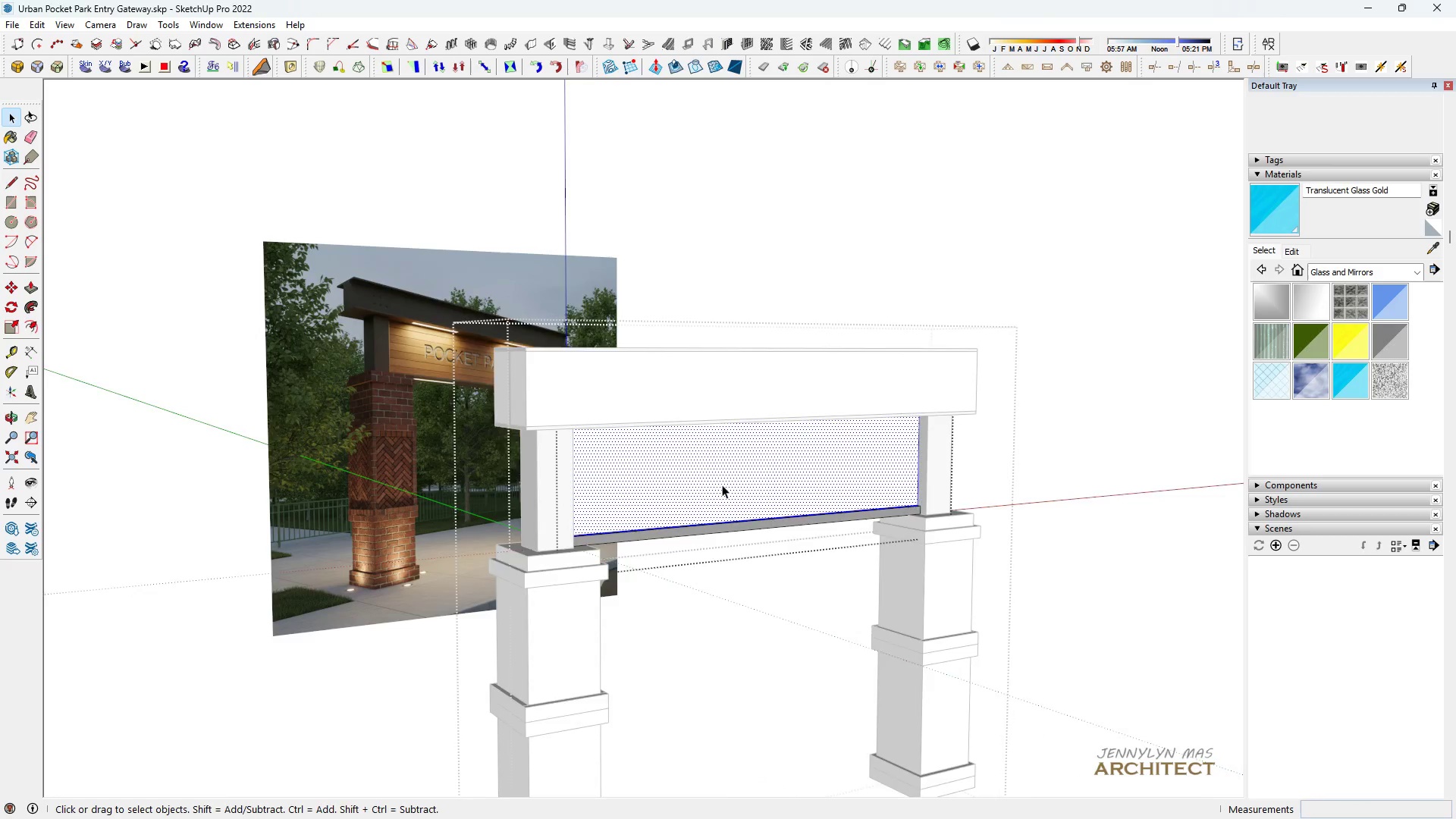 
scroll: coordinate [736, 480], scroll_direction: up, amount: 10.0
 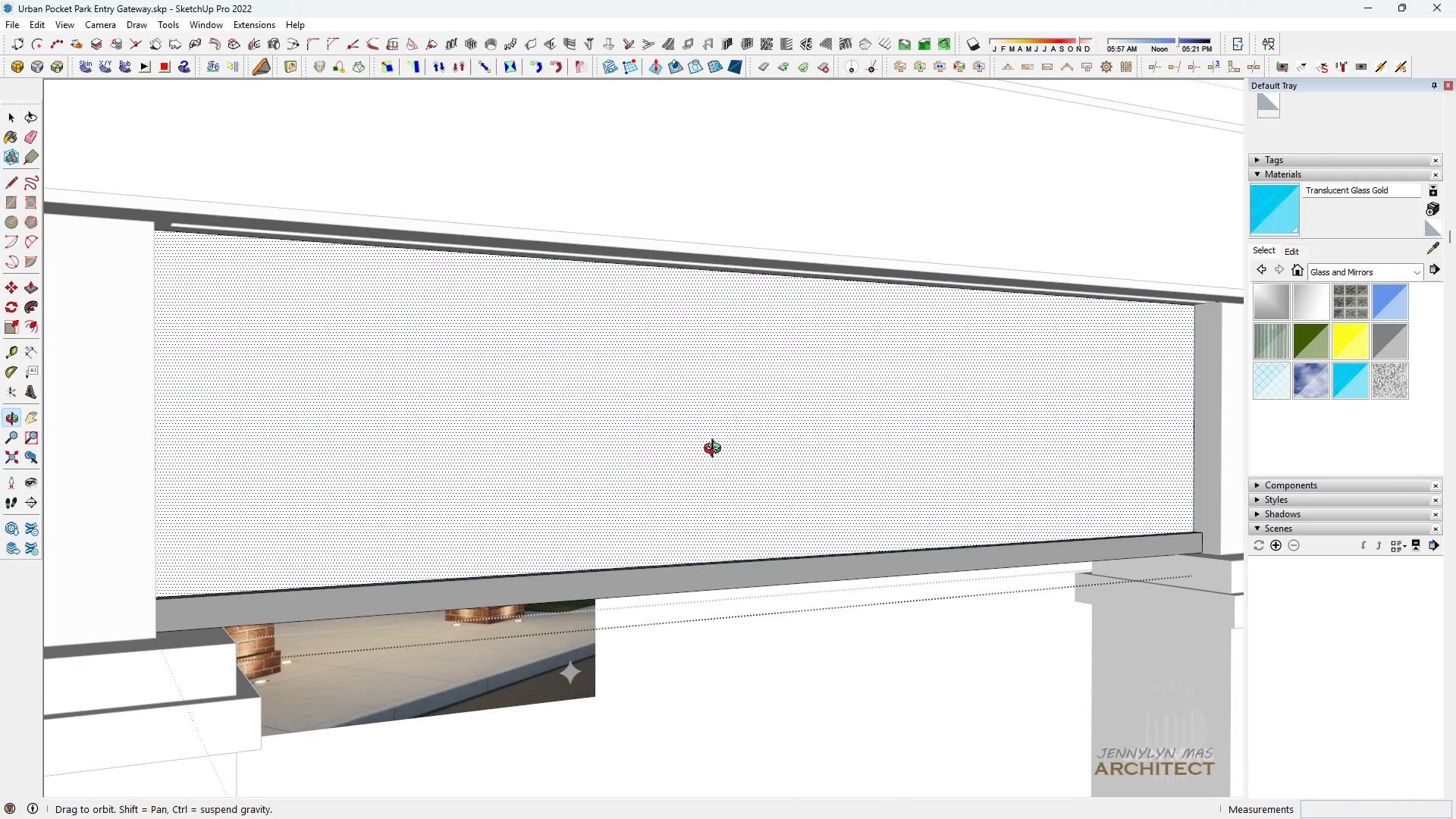 
scroll: coordinate [717, 458], scroll_direction: down, amount: 5.0
 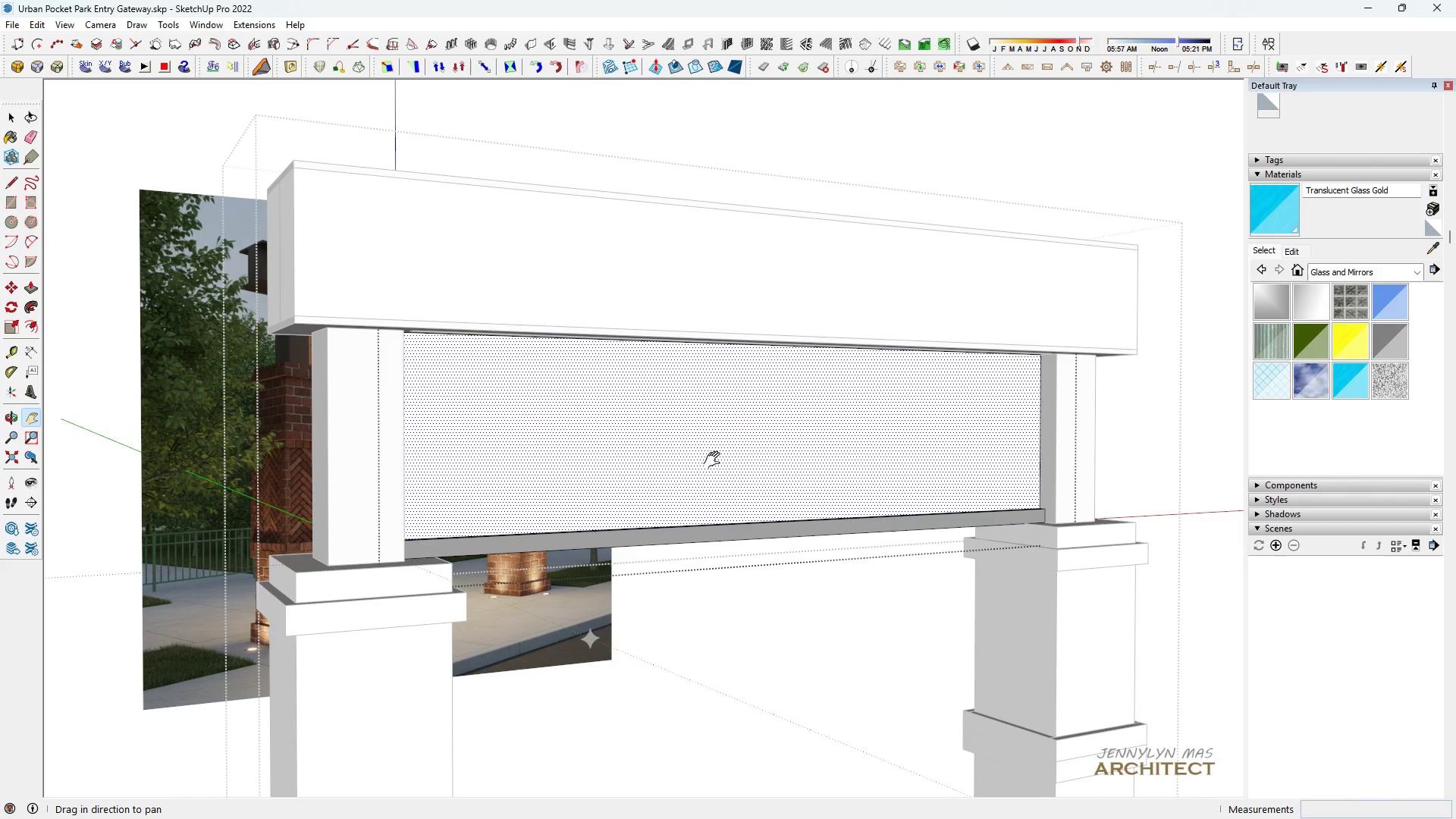 
left_click_drag(start_coordinate=[717, 459], to_coordinate=[714, 463])
 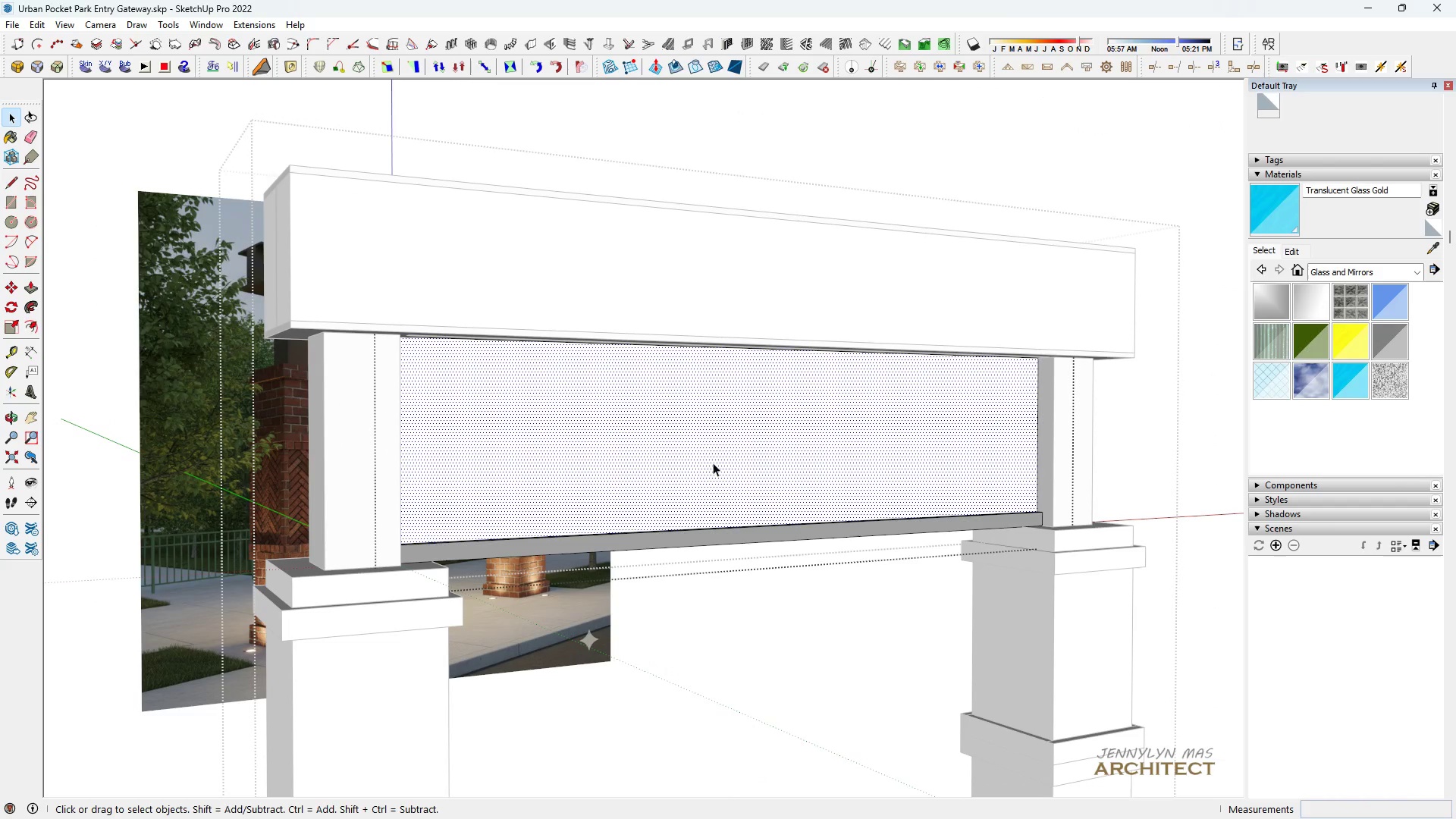 
left_click([713, 463])
 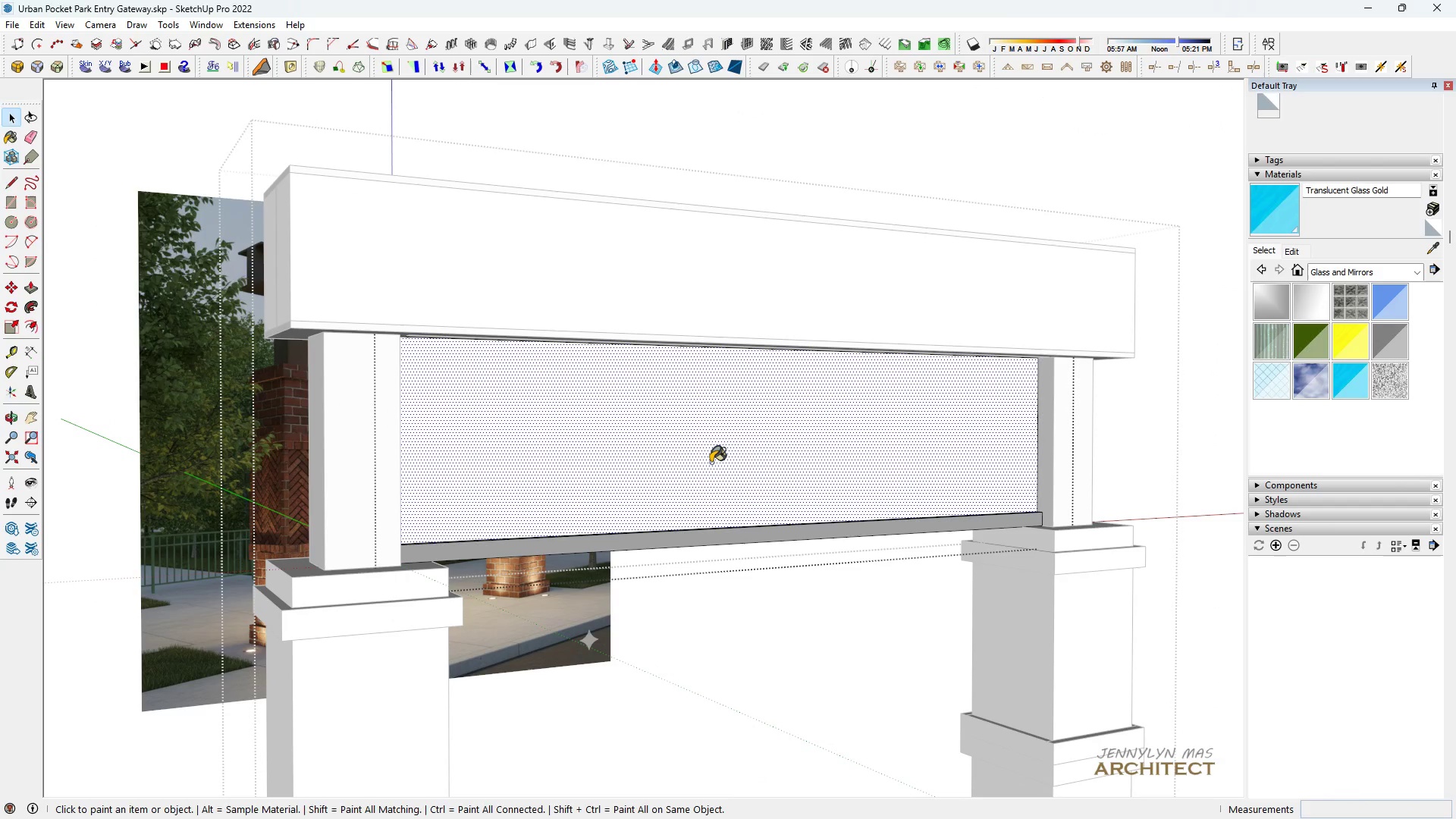 
key(B)
 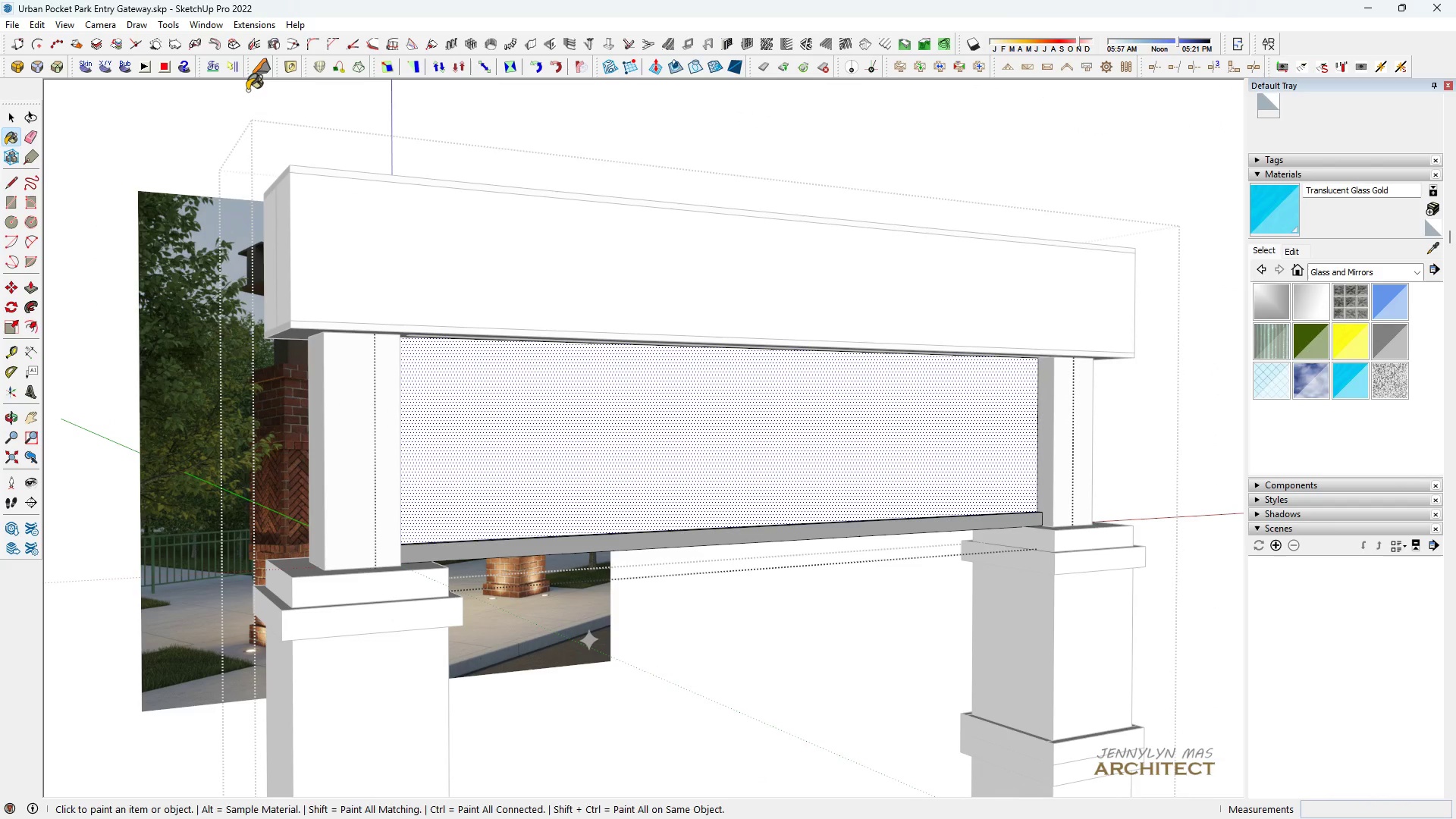 
left_click([171, 23])
 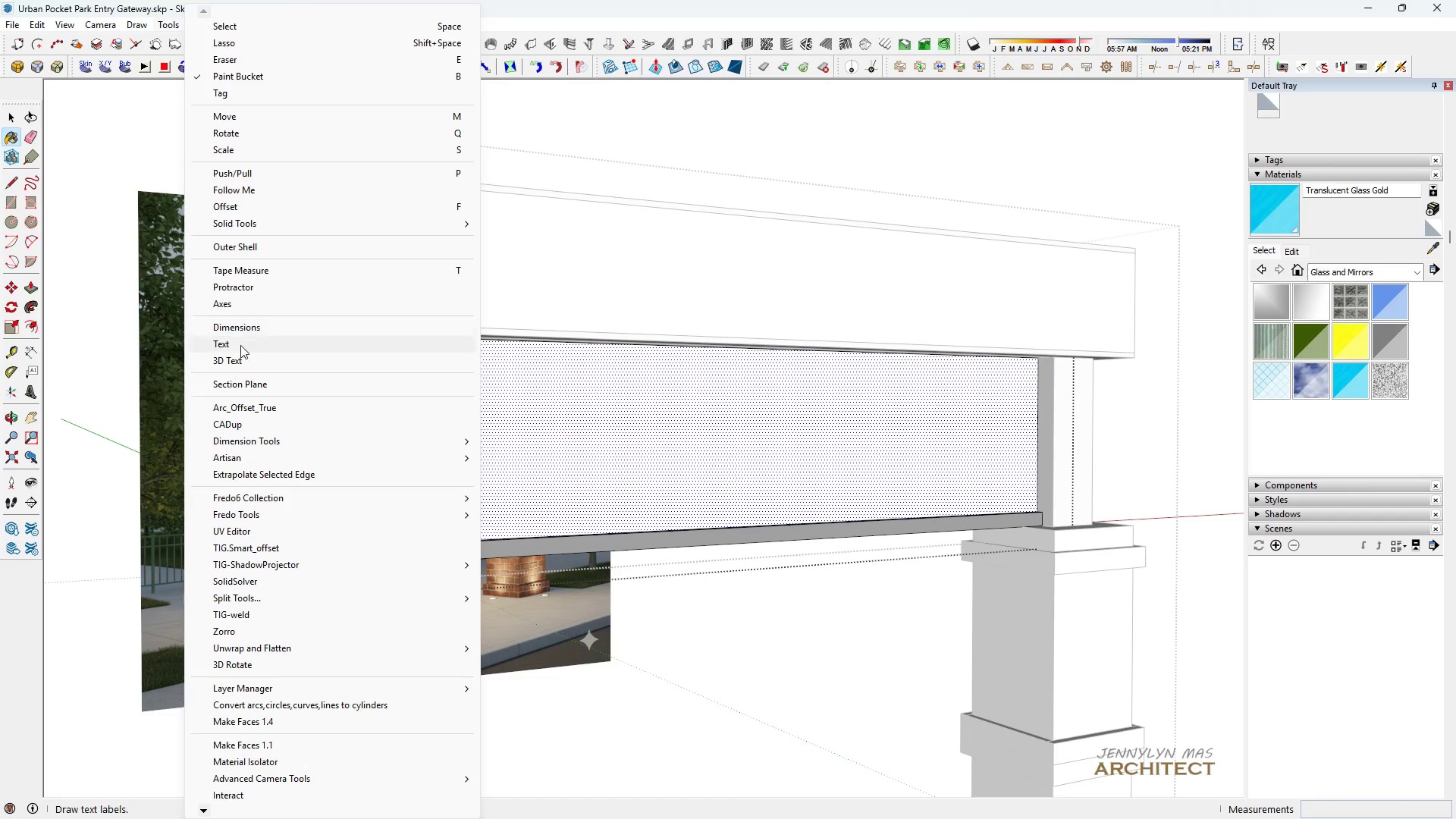 
left_click([238, 366])
 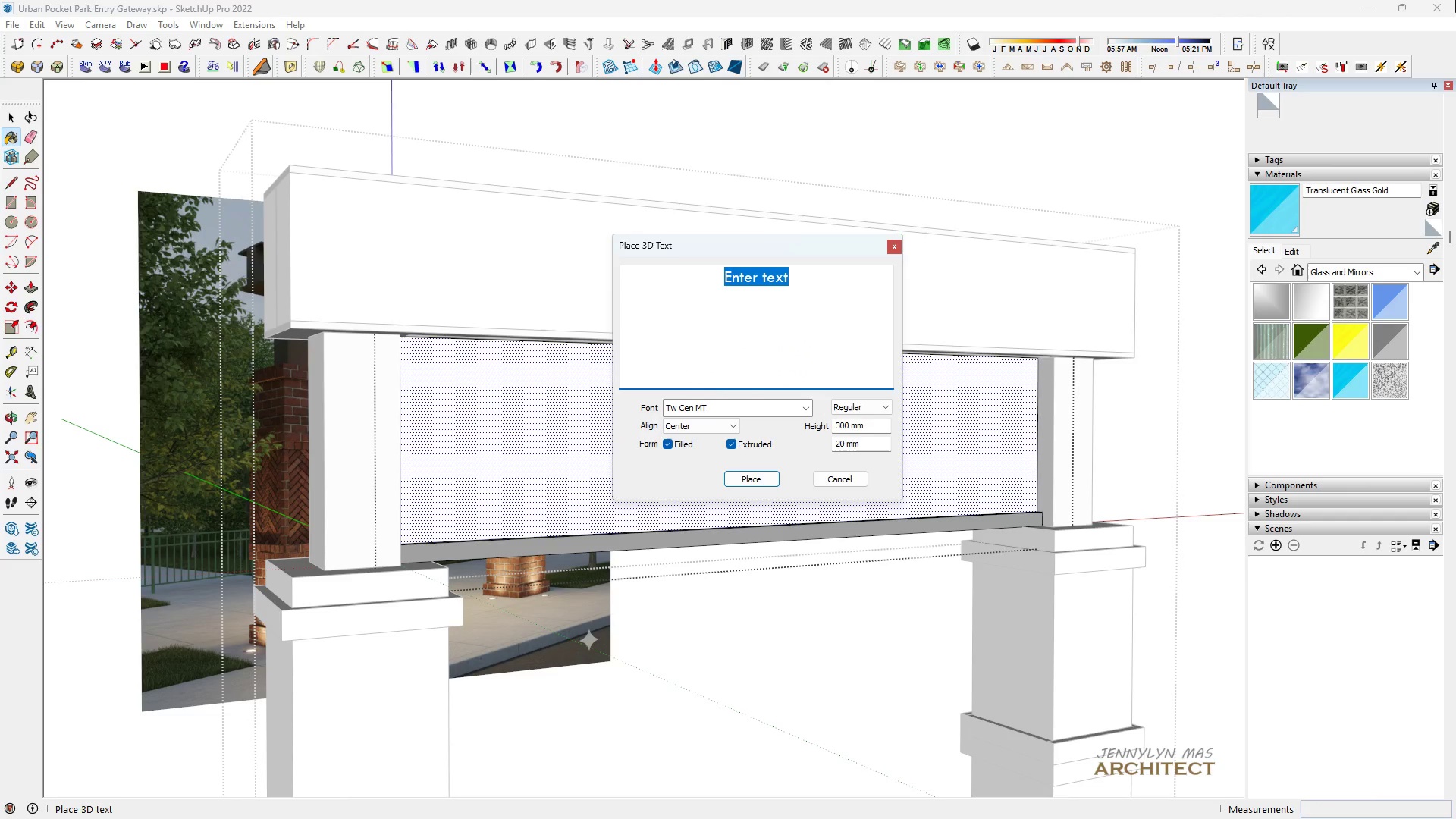 
type(POCKET PARK)
 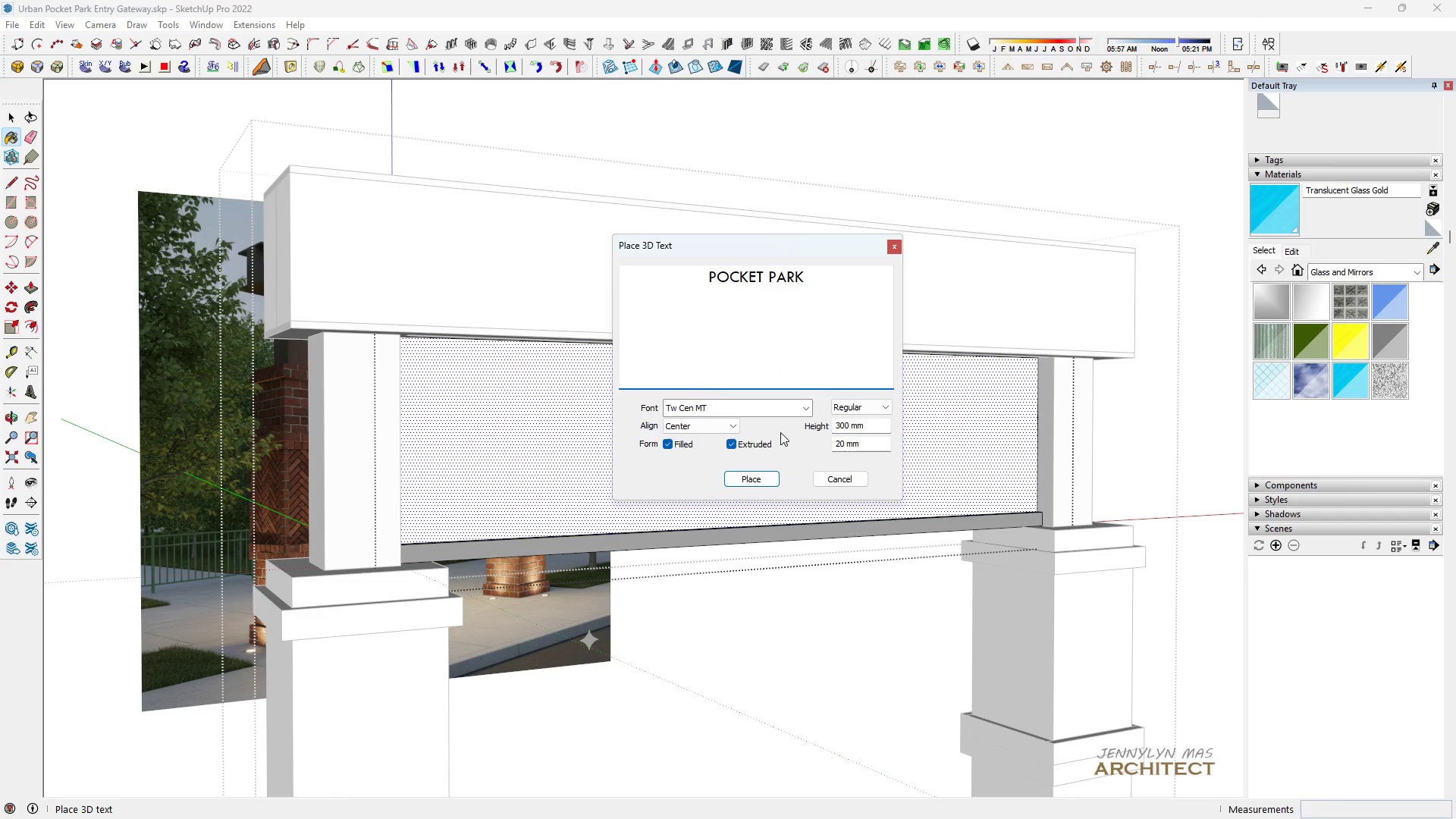 
left_click([848, 413])
 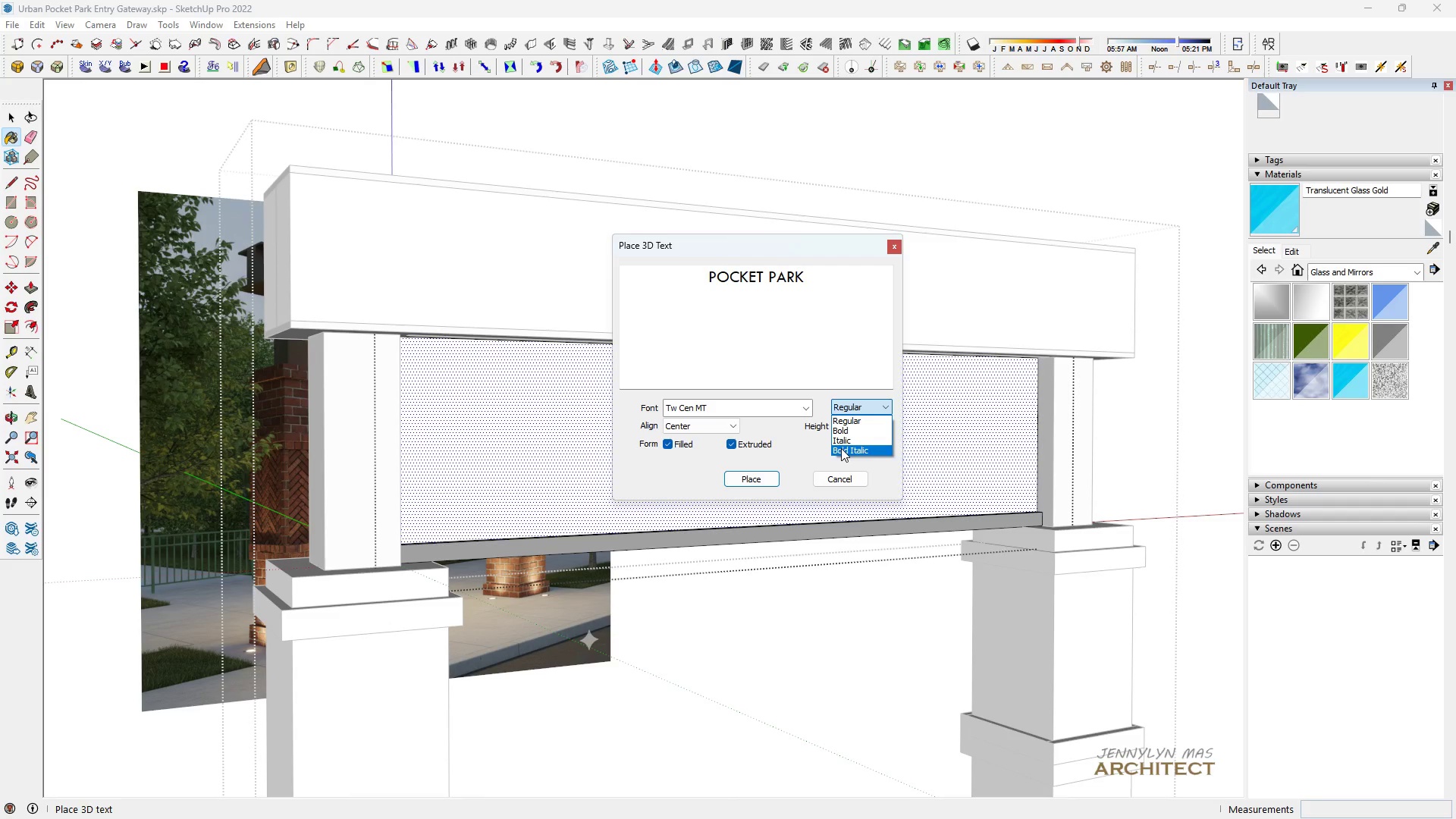 
left_click([839, 434])
 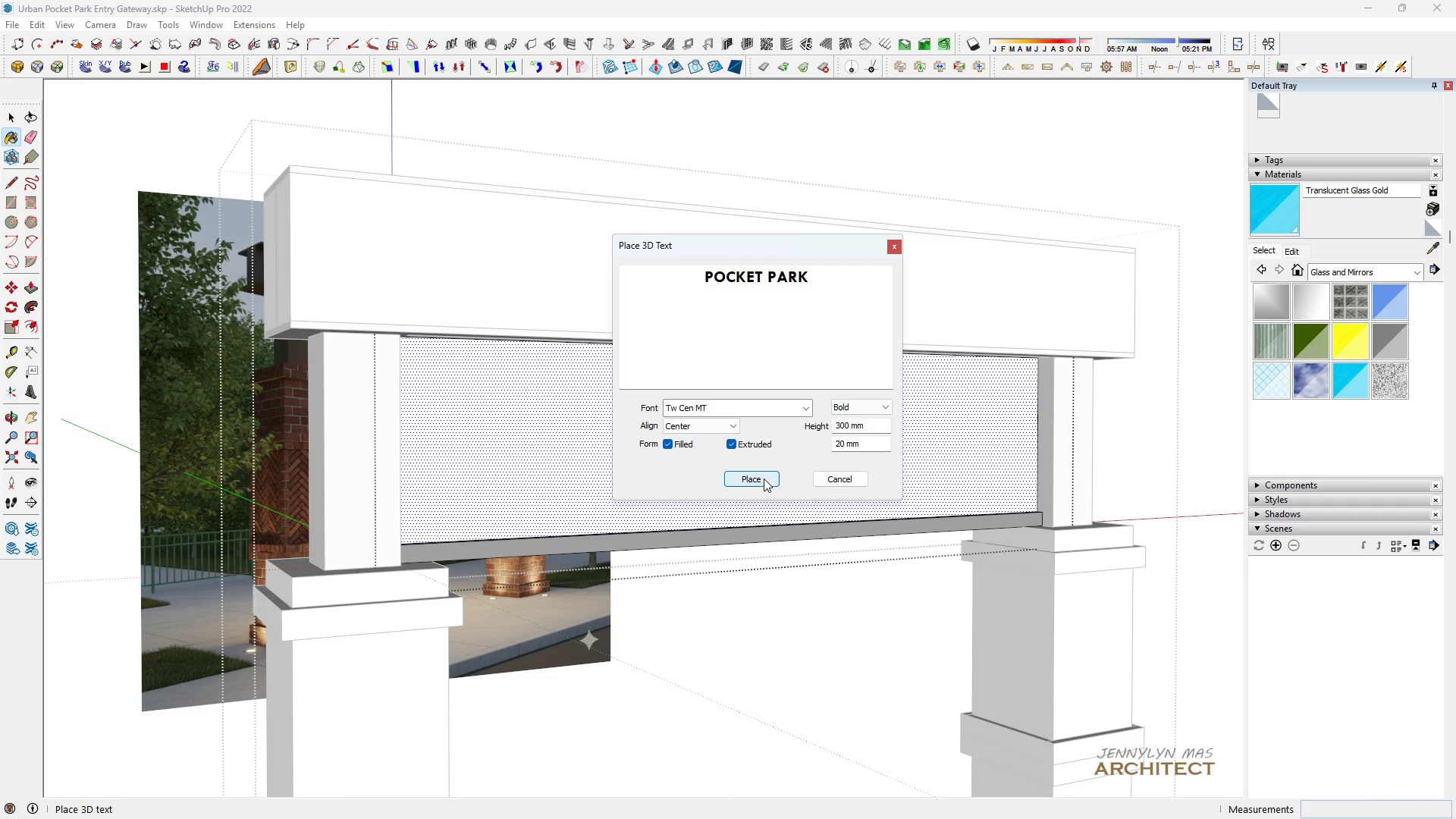 
left_click([764, 479])
 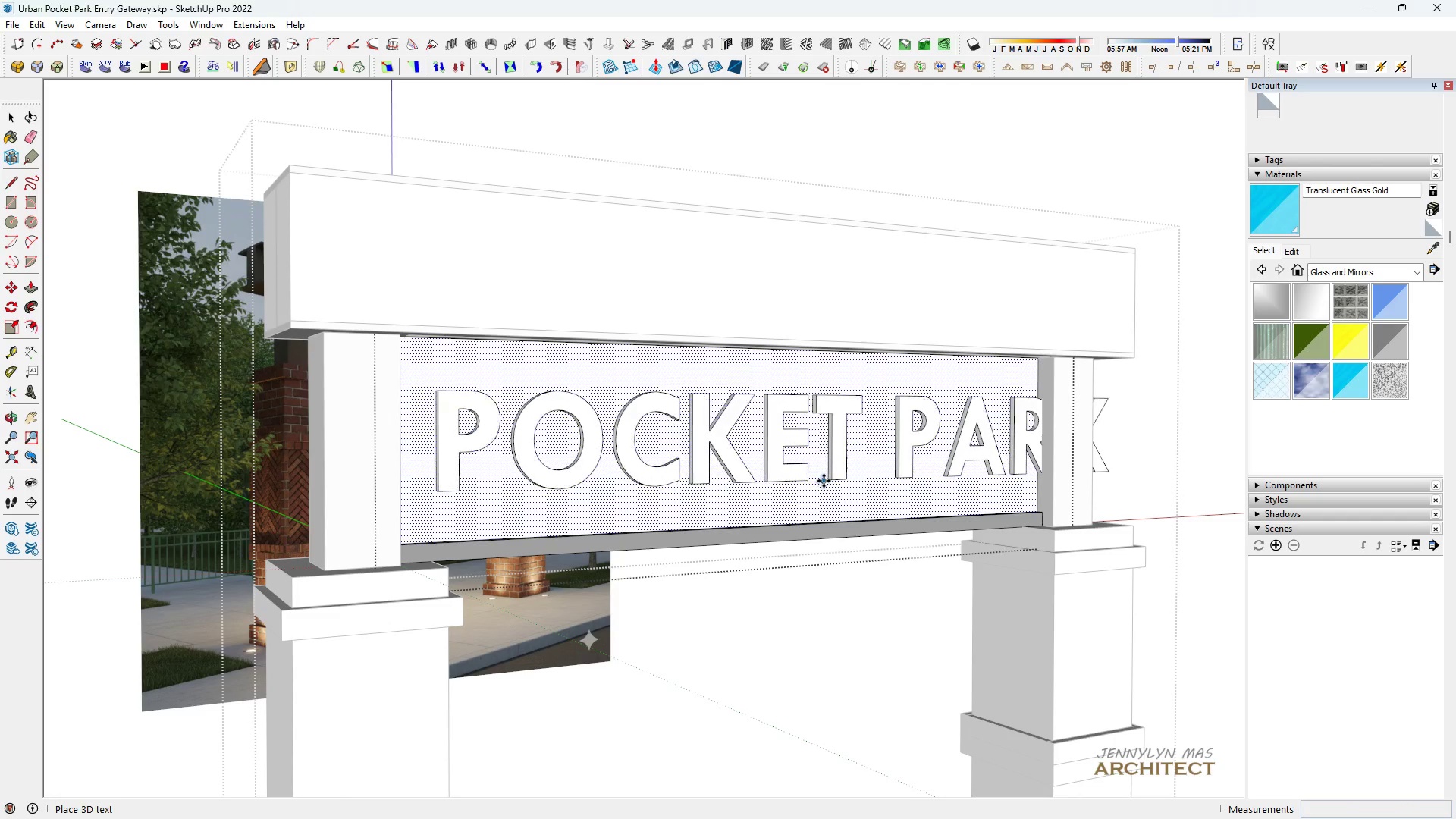 
left_click([825, 481])
 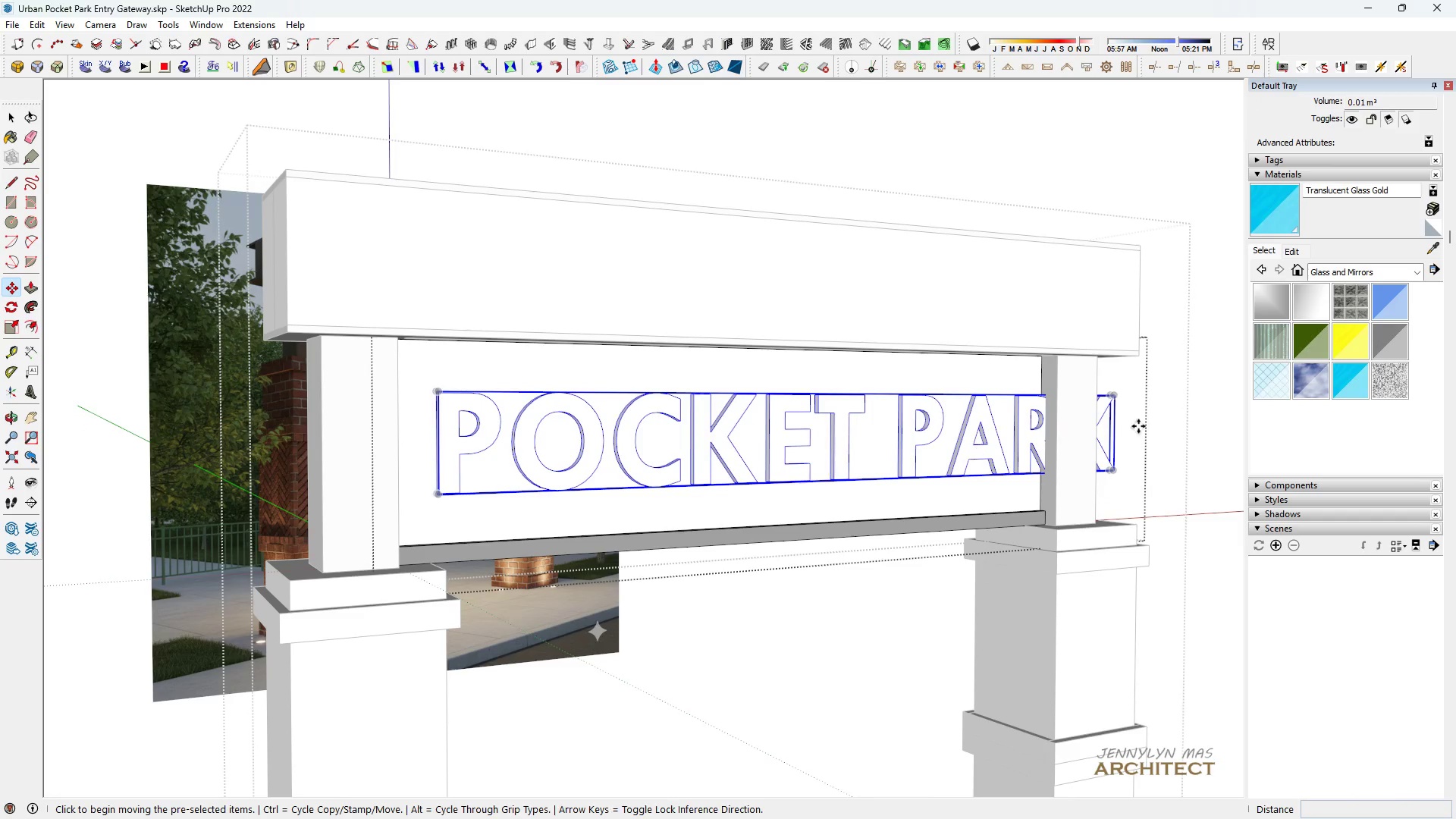 
scroll: coordinate [1141, 446], scroll_direction: up, amount: 3.0
 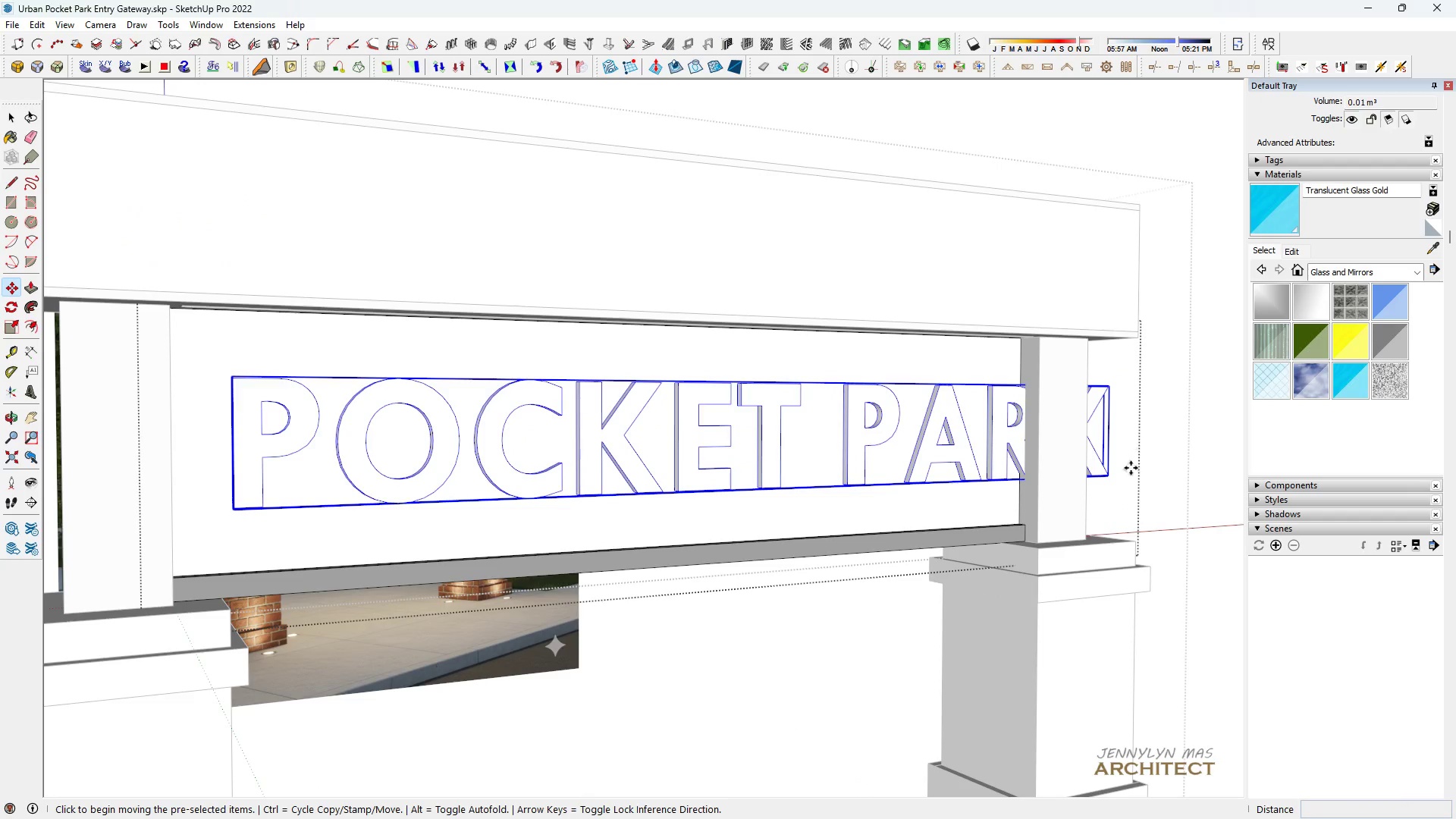 
key(S)
 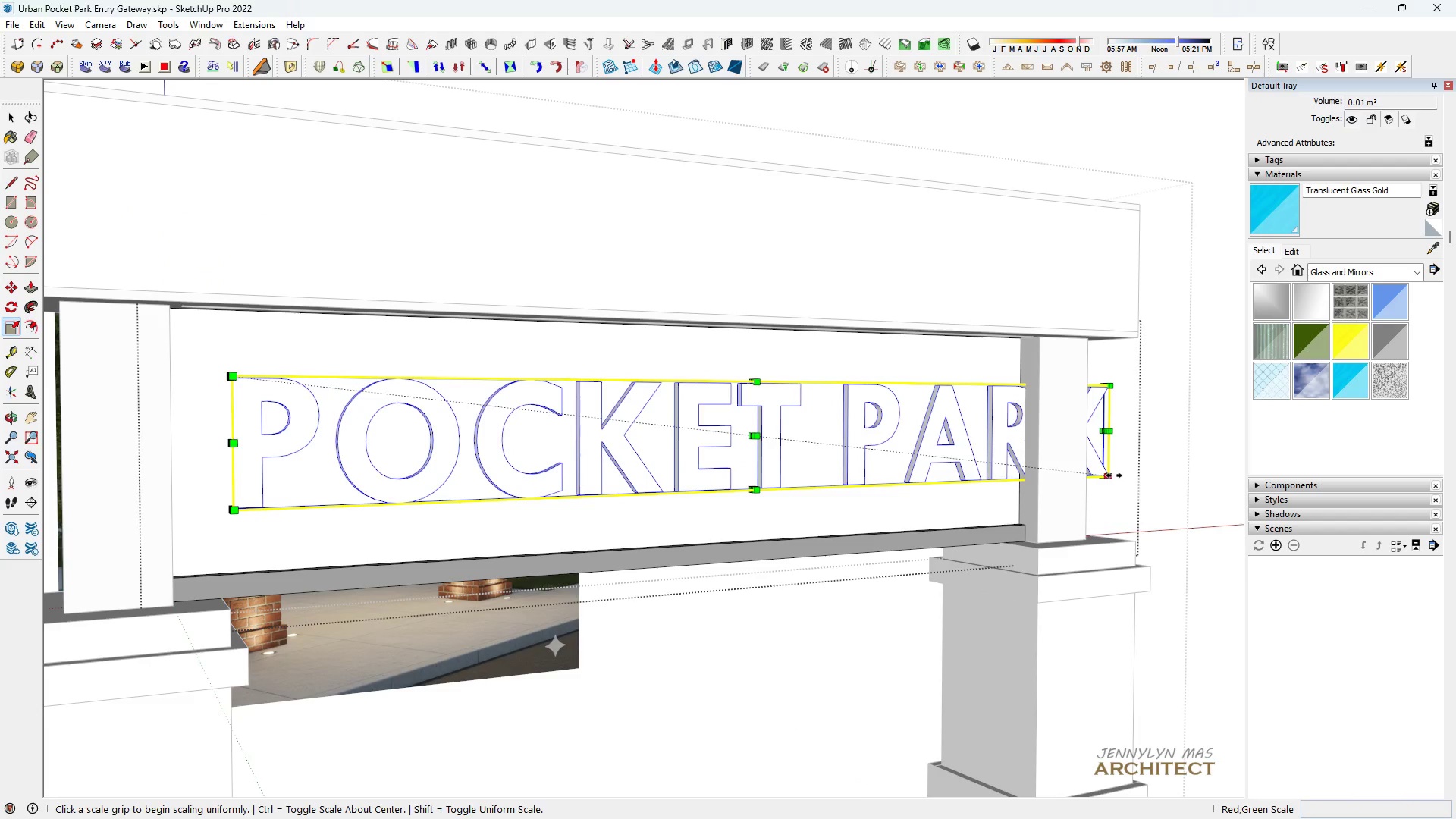 
left_click([1114, 475])
 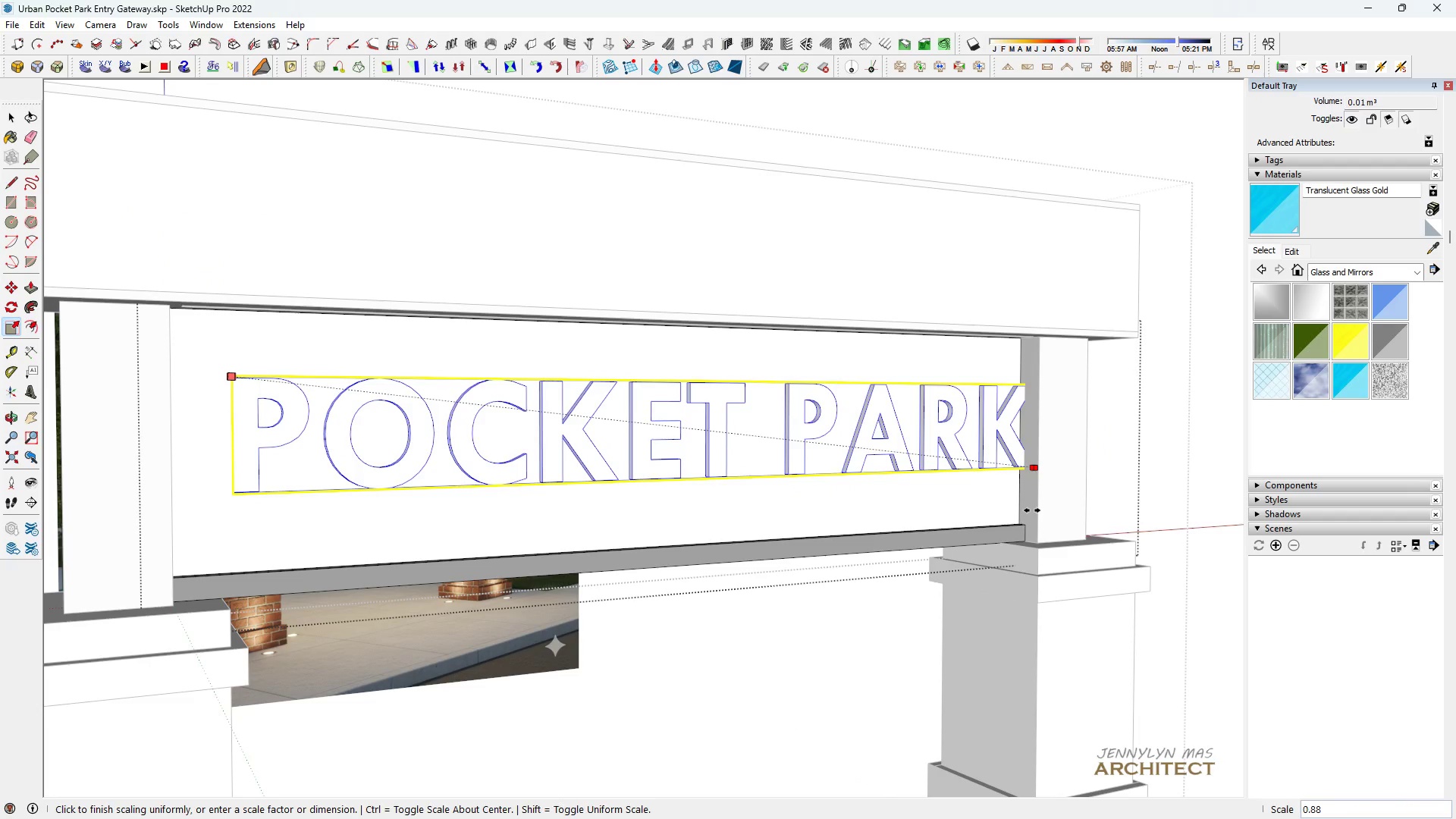 
type(.75)
 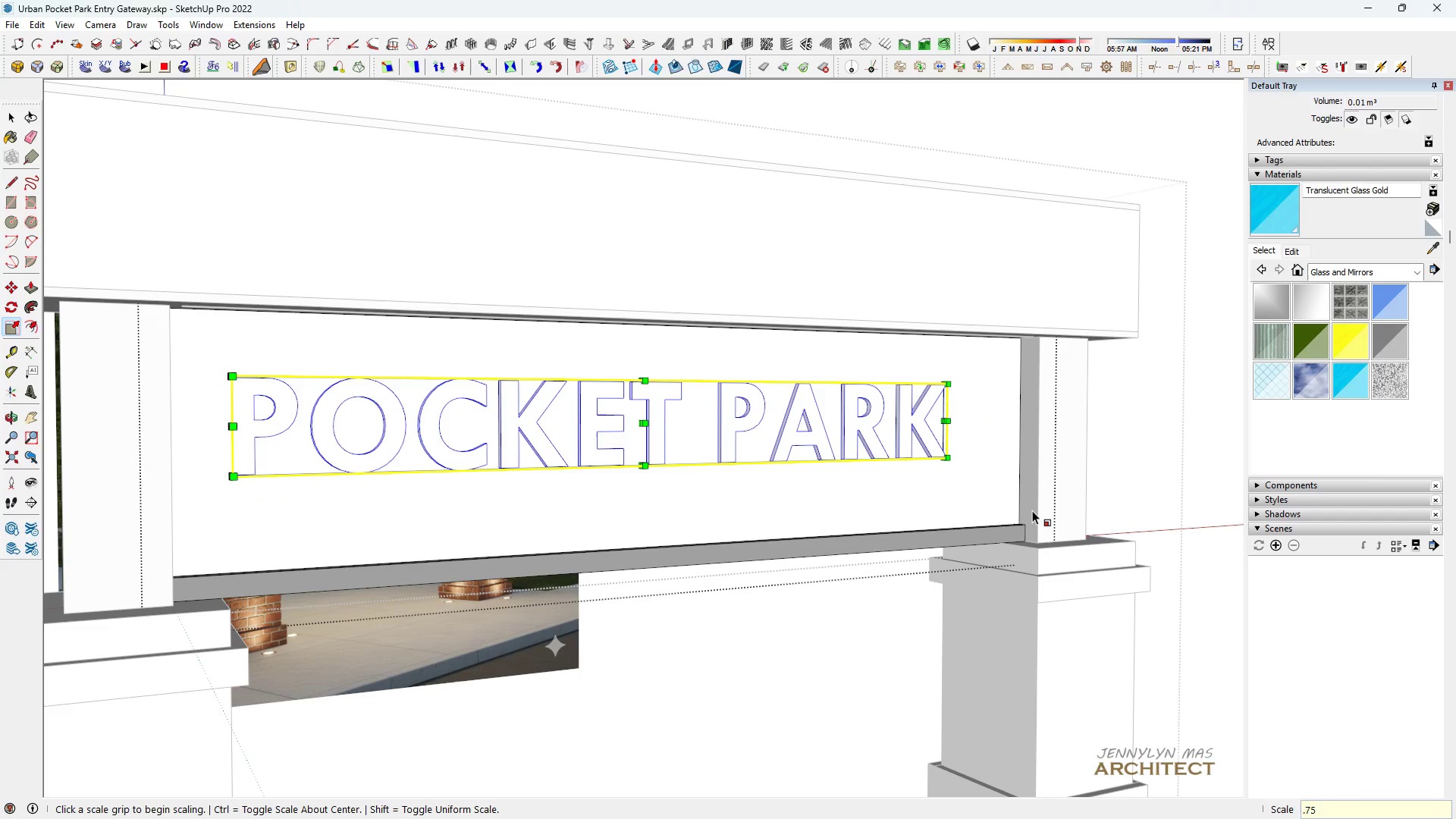 
key(Enter)
 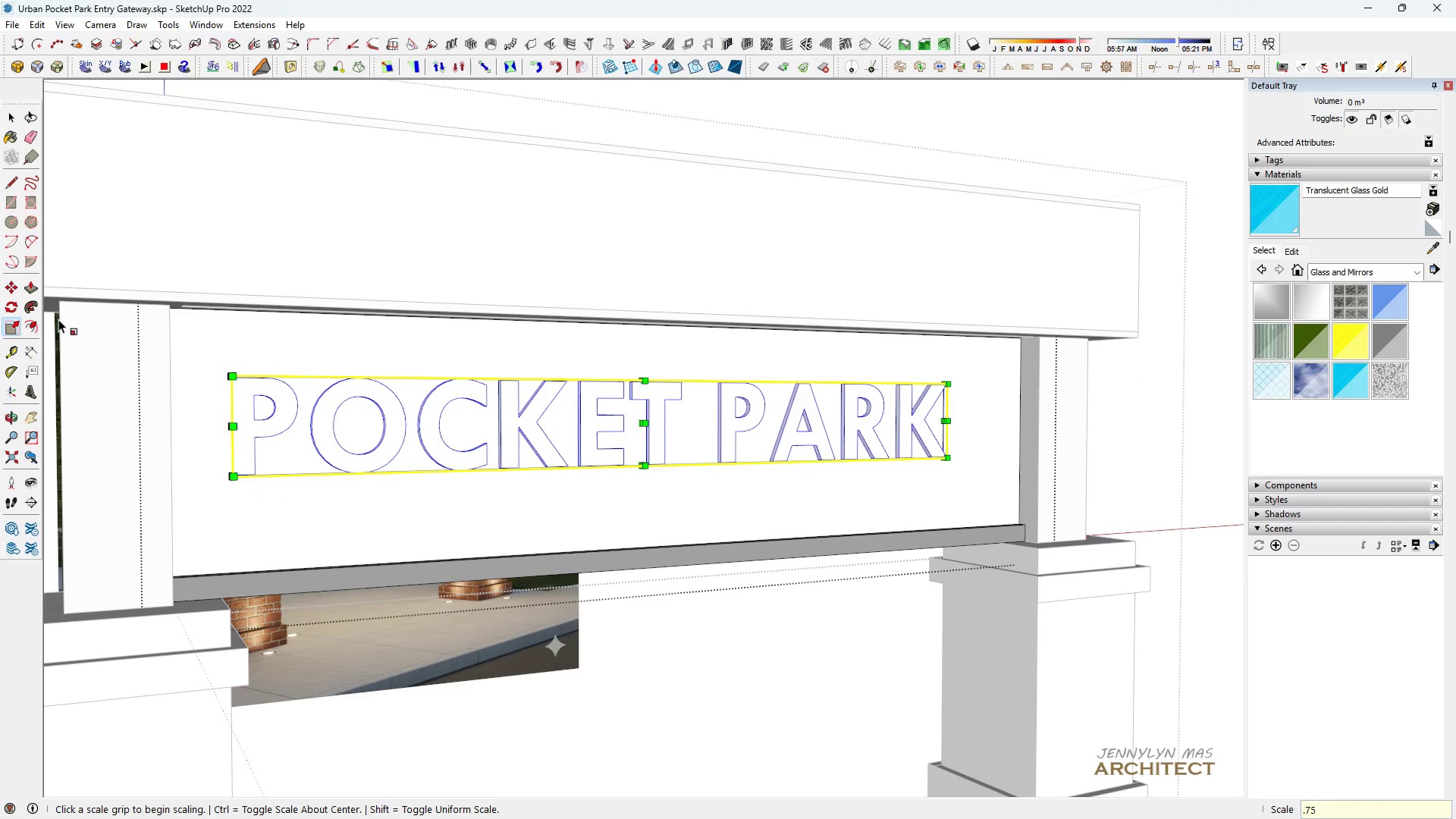 
type( HH HS)
 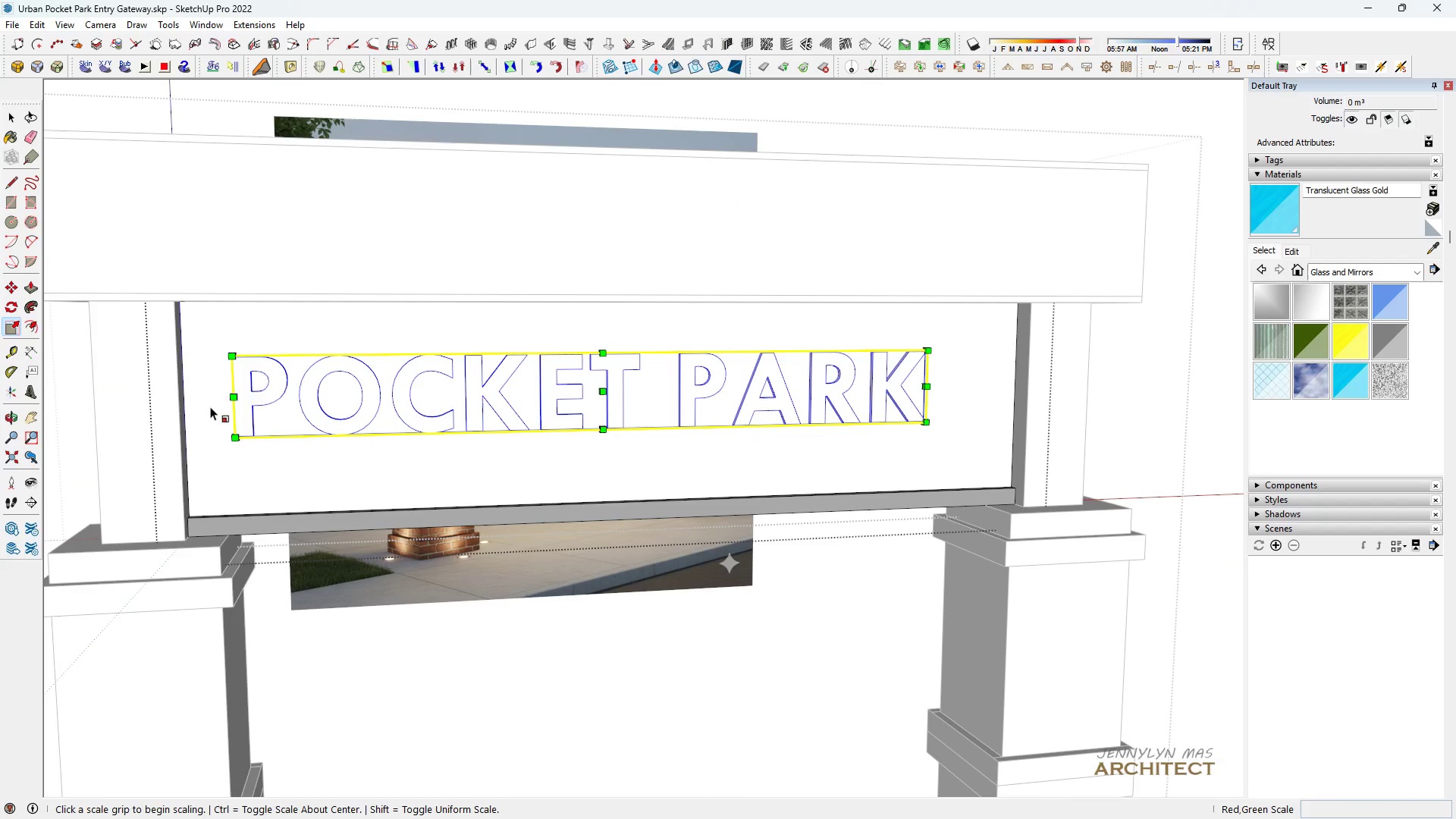 
scroll: coordinate [268, 344], scroll_direction: down, amount: 3.0
 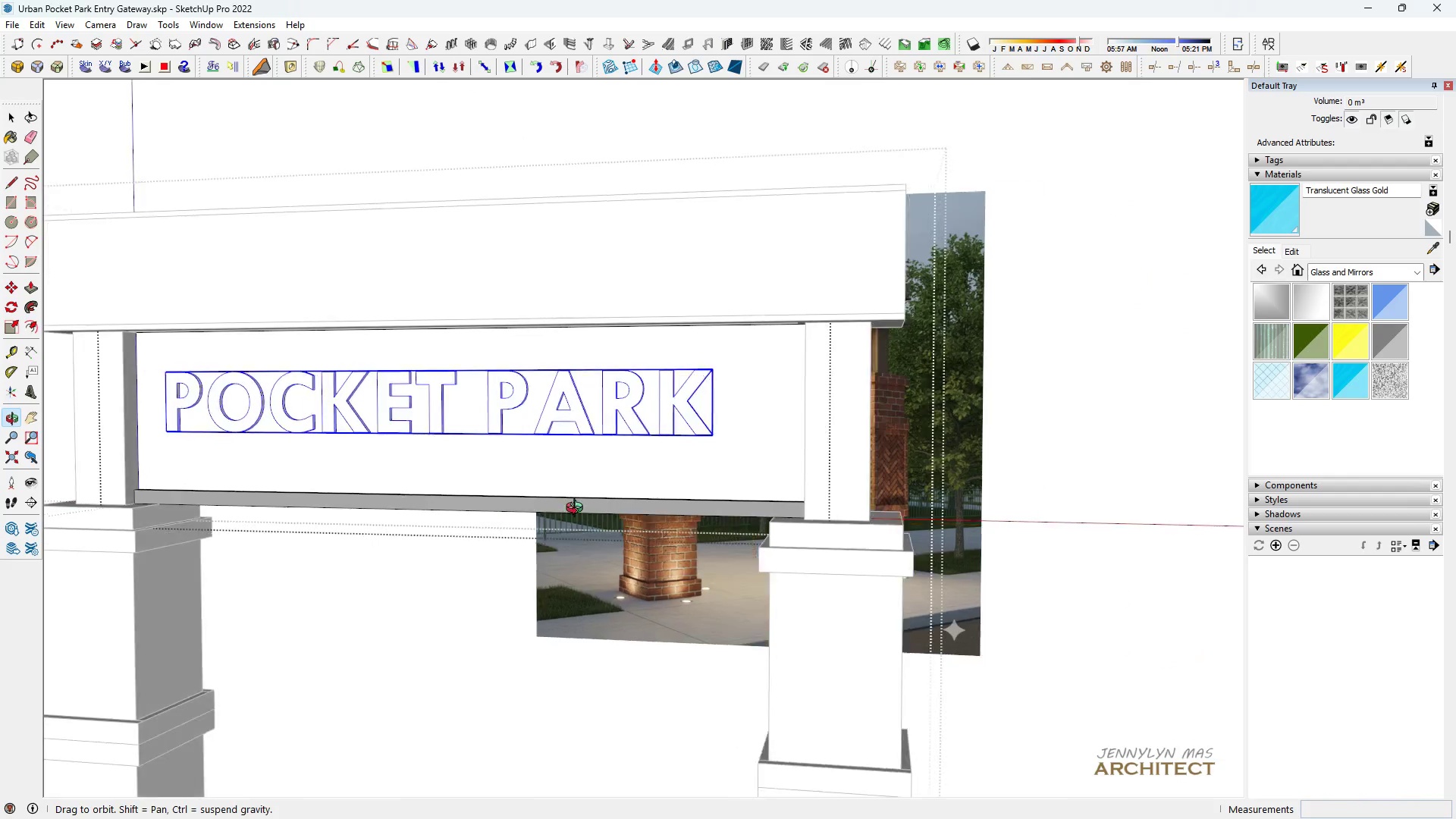 
scroll: coordinate [448, 527], scroll_direction: up, amount: 4.0
 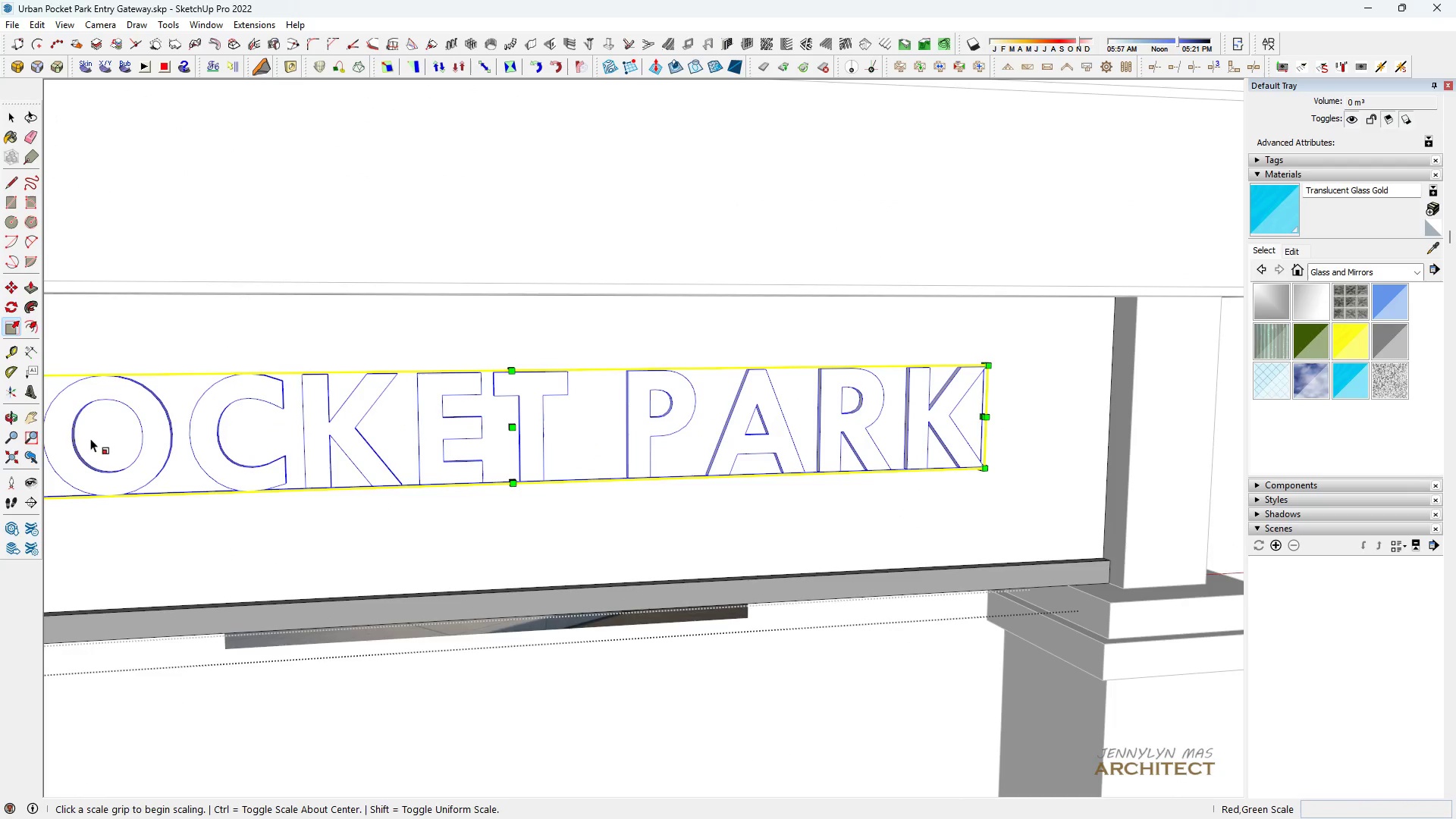 
scroll: coordinate [789, 319], scroll_direction: down, amount: 4.0
 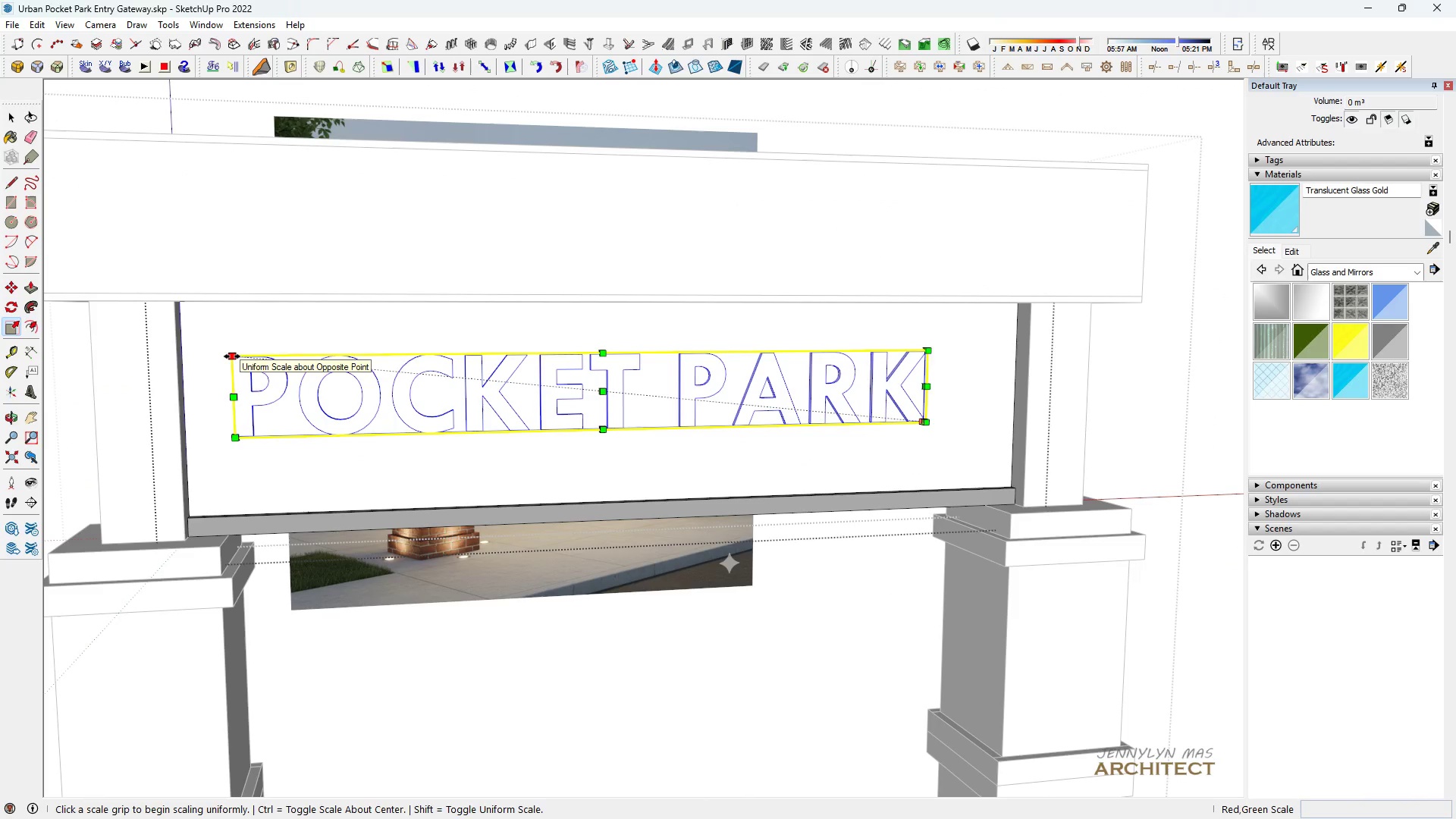 
left_click([232, 356])
 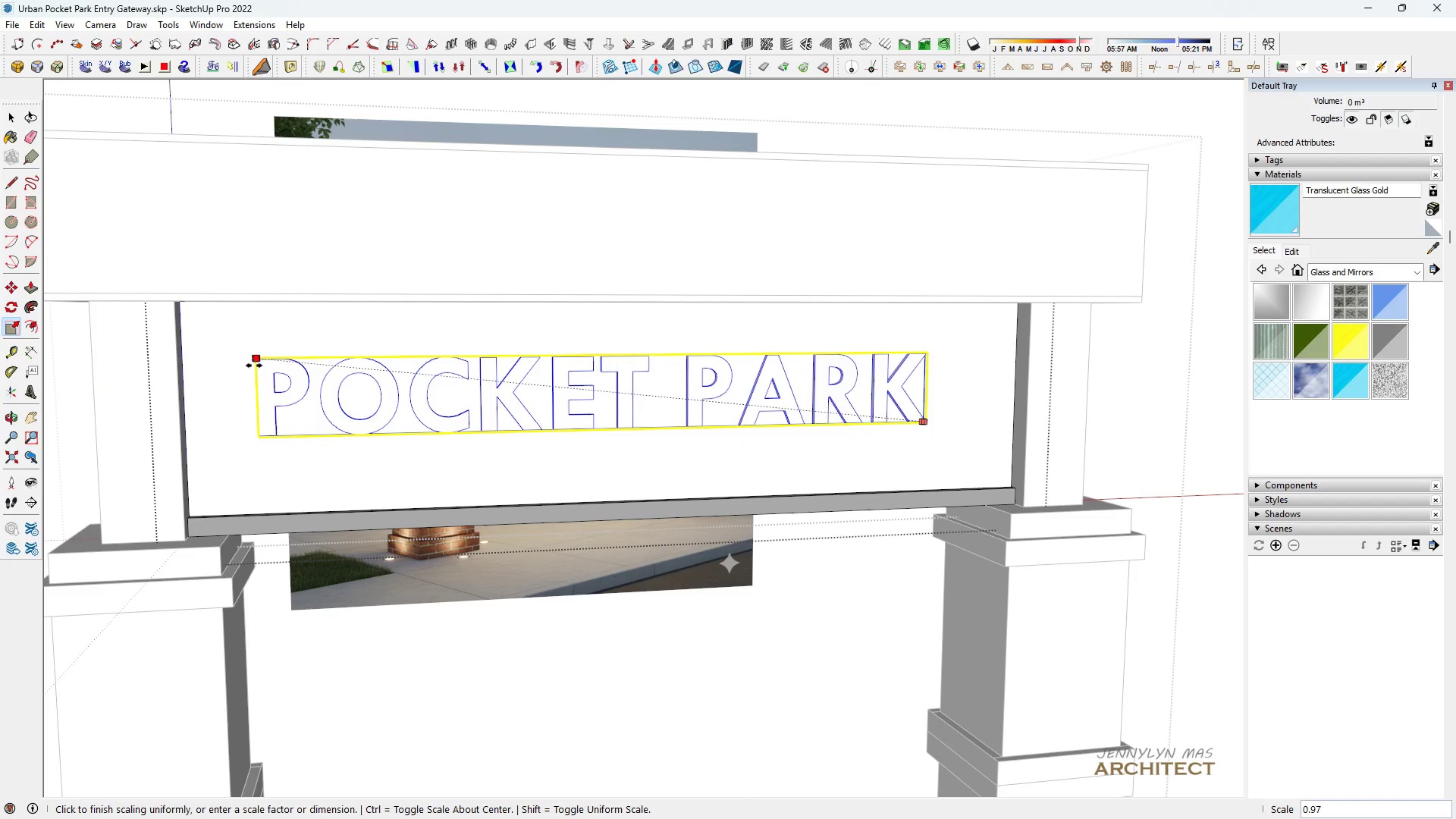 
type(.95)
 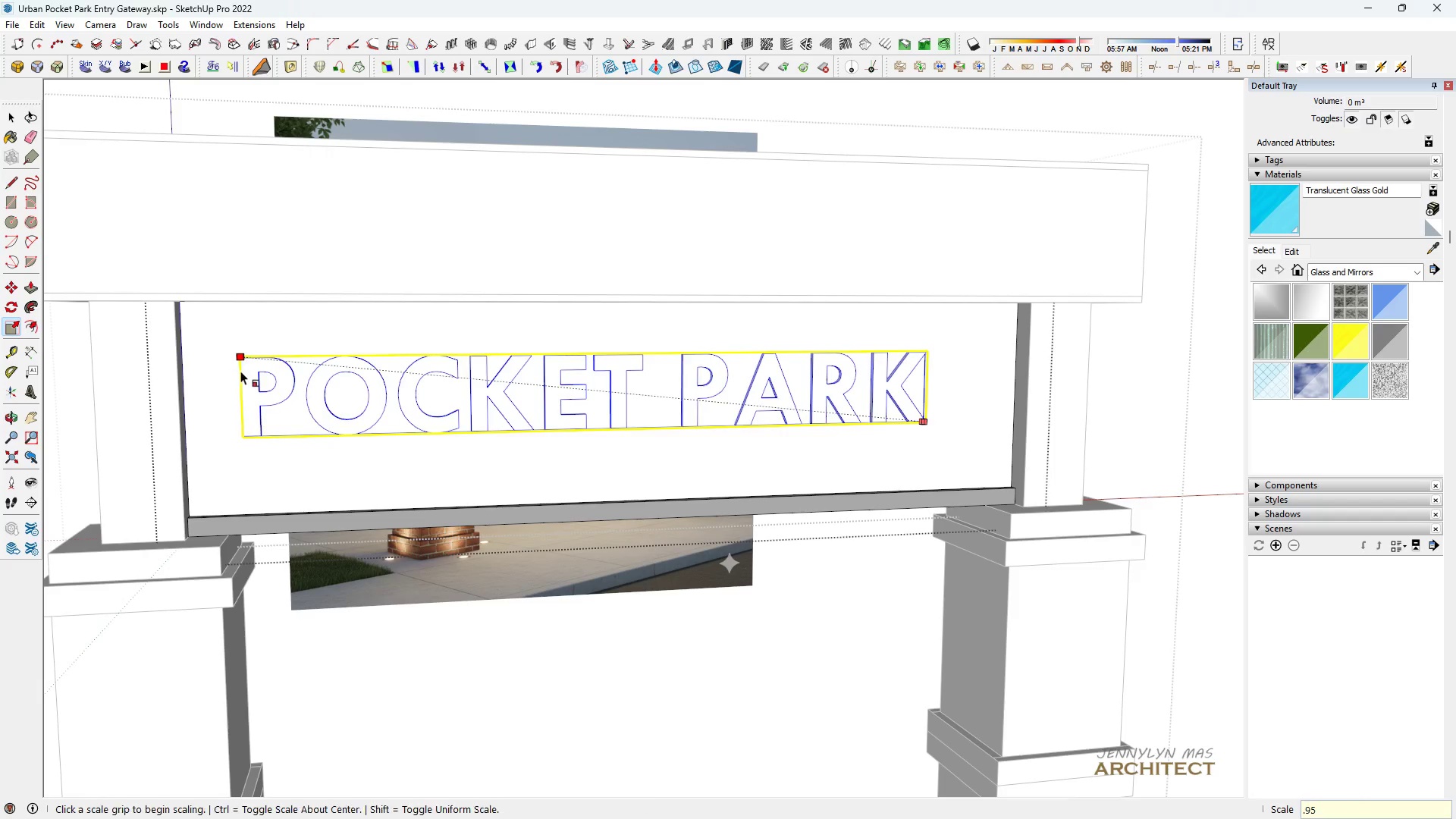 
key(Enter)
 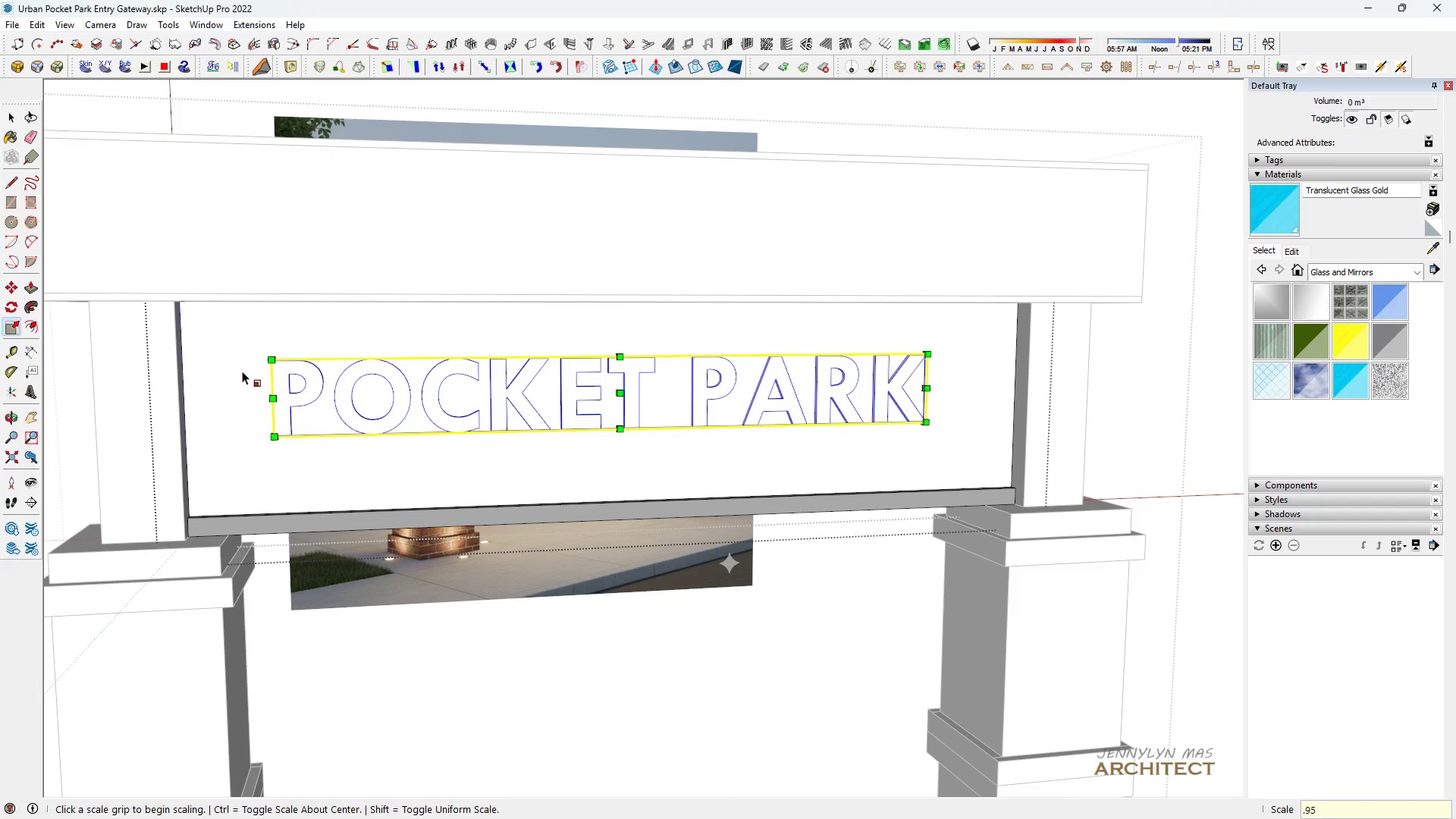 
key(Space)
 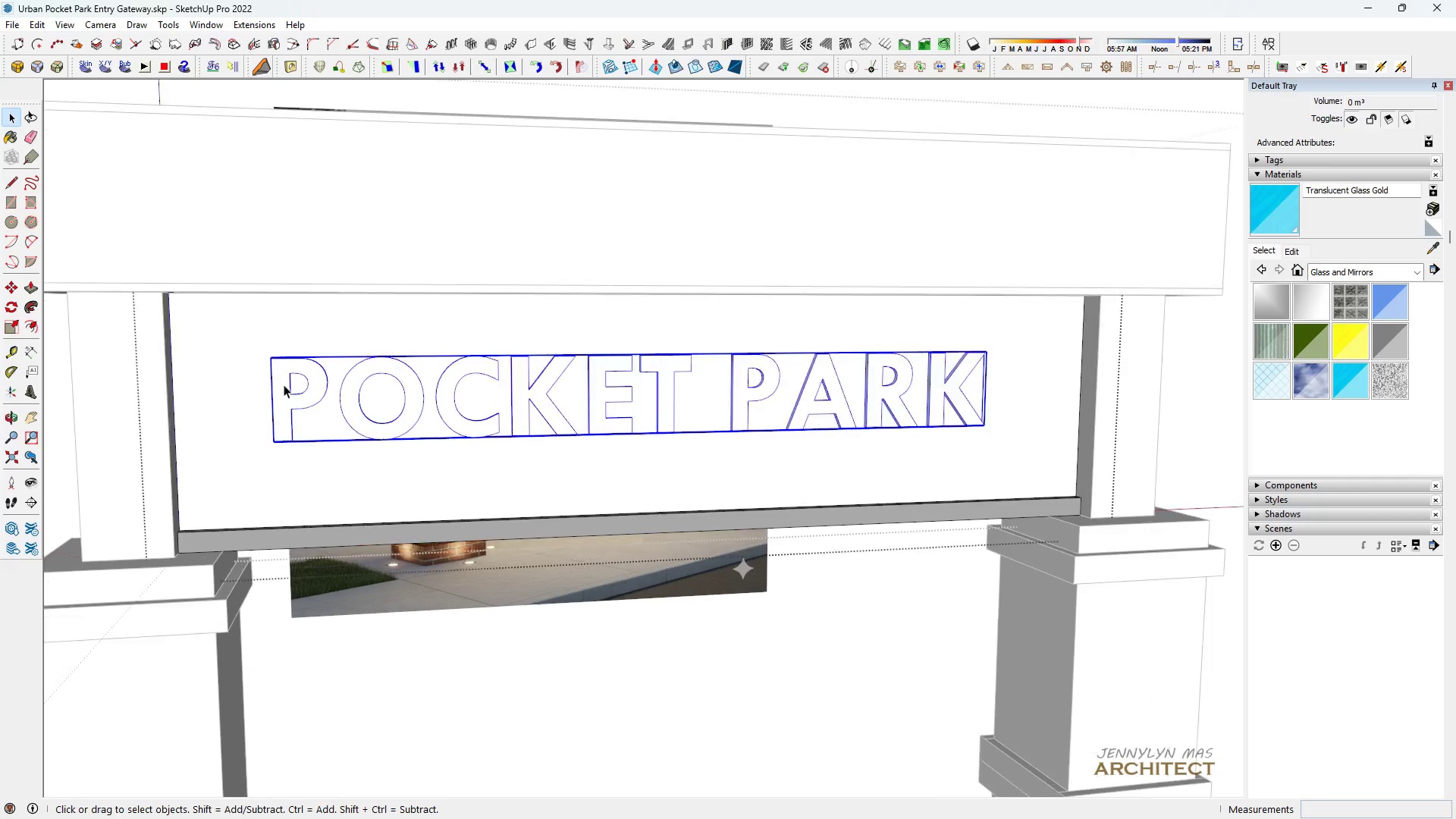 
scroll: coordinate [284, 387], scroll_direction: up, amount: 5.0
 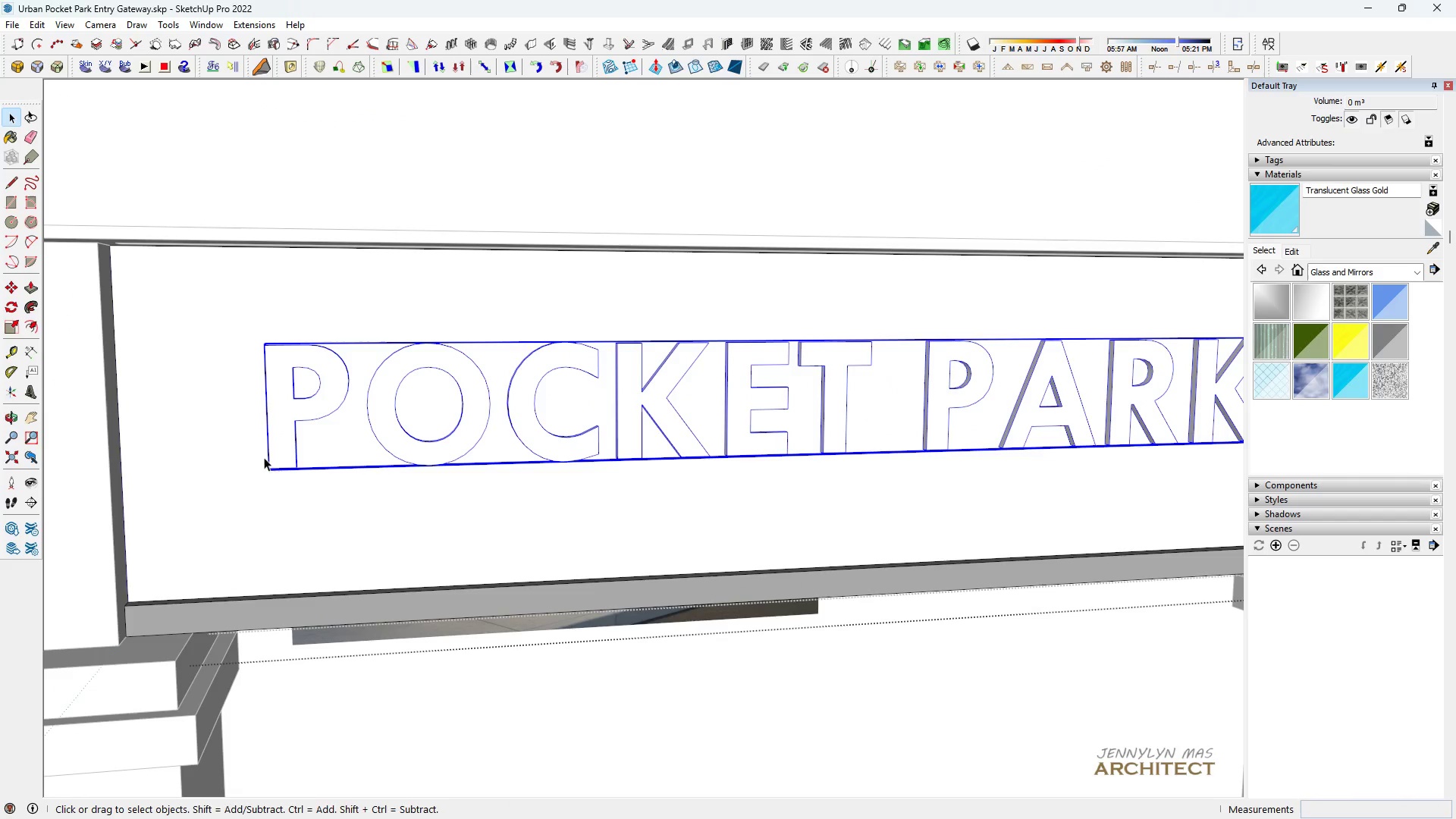 
key(L)
 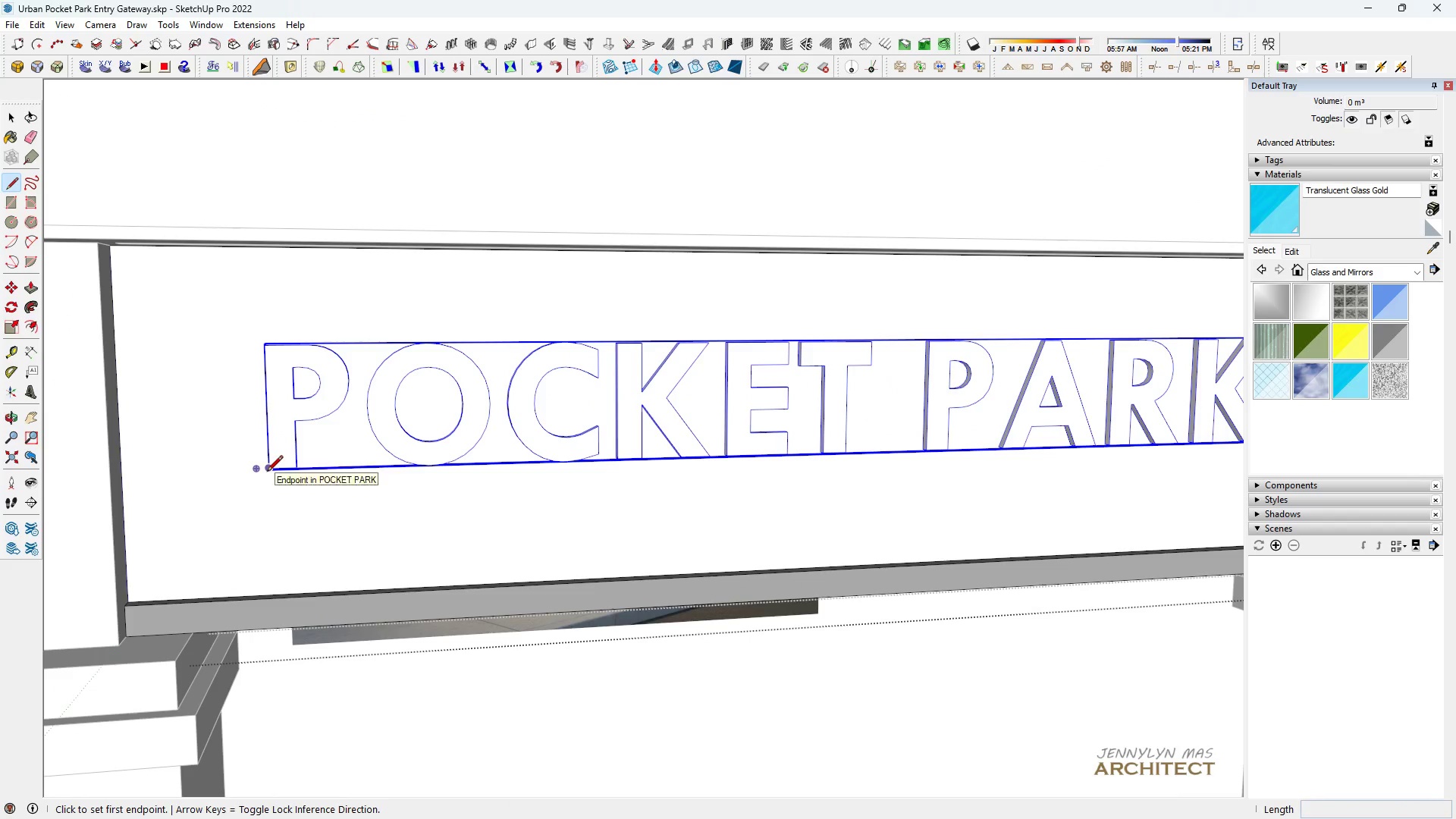 
left_click([267, 472])
 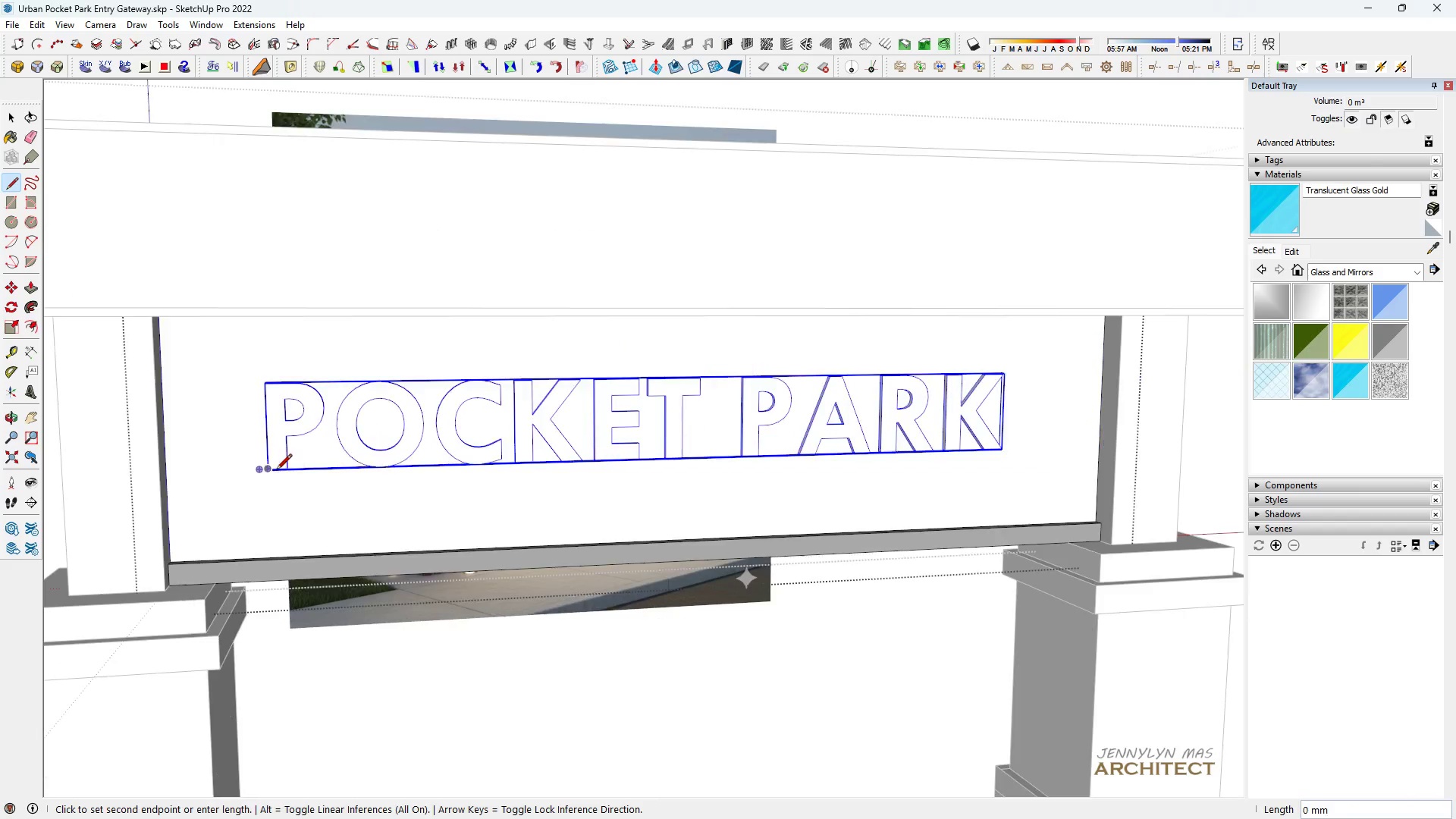 
scroll: coordinate [266, 471], scroll_direction: down, amount: 4.0
 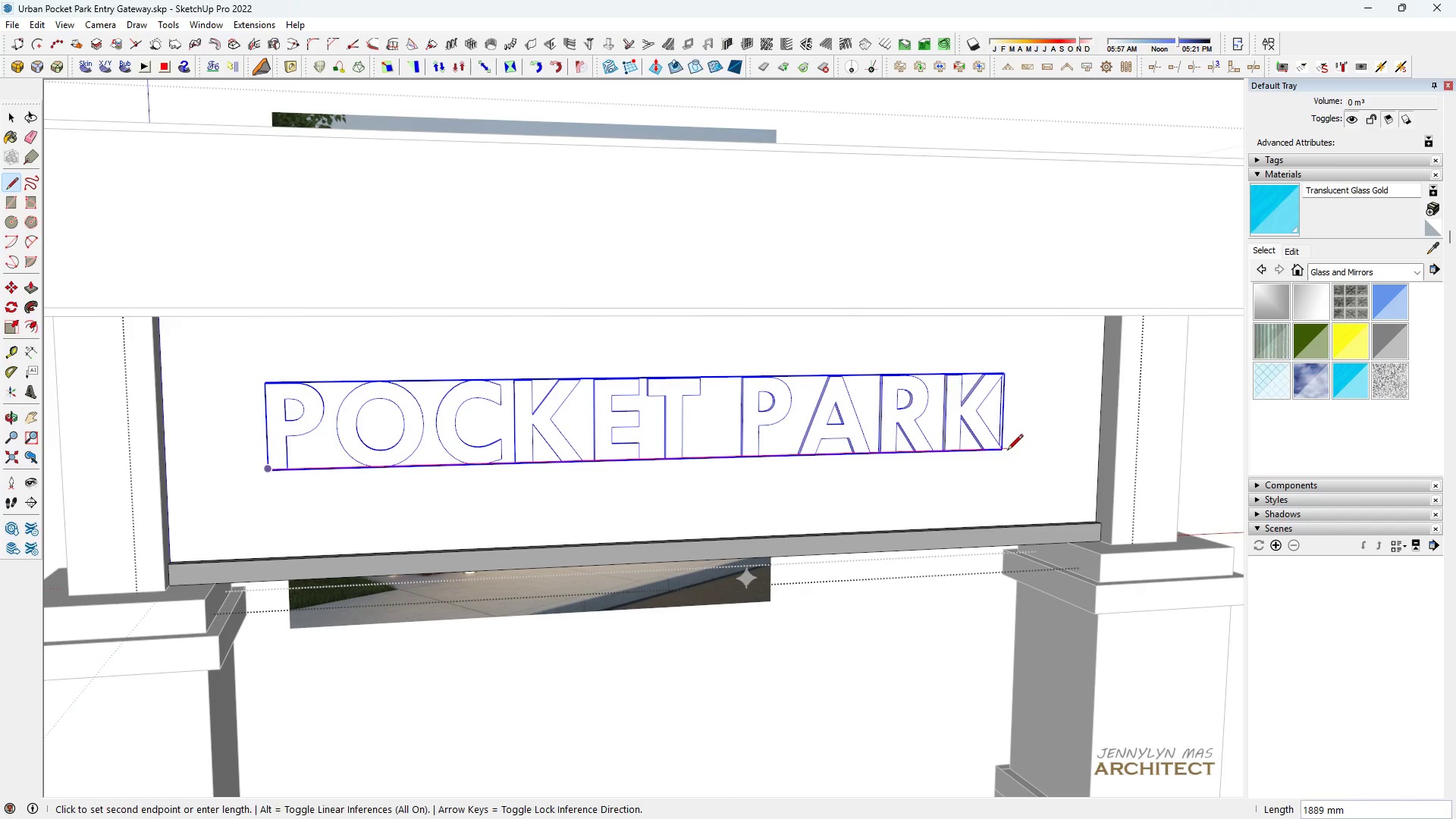 
key(Space)
 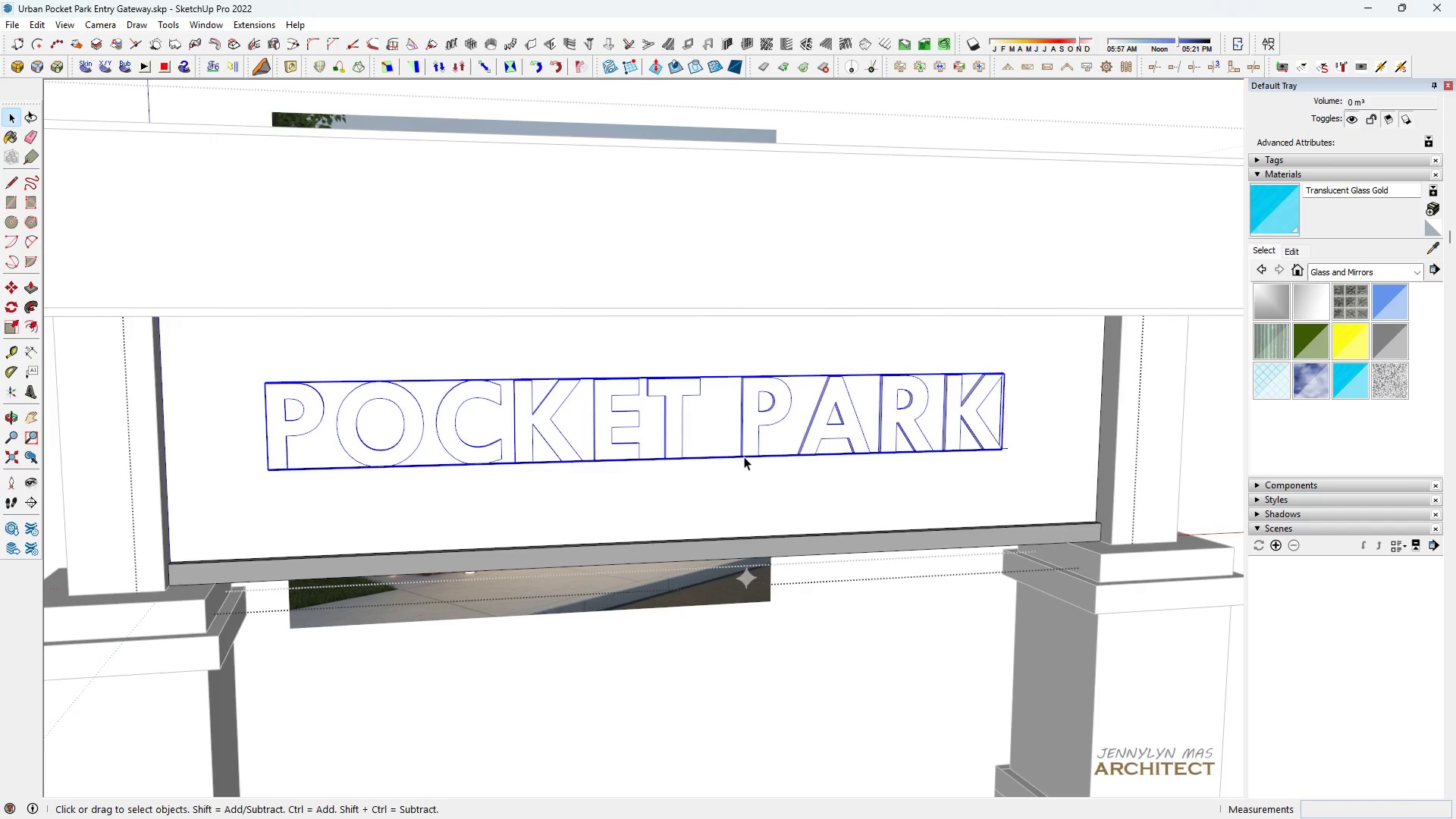 
left_click([744, 456])
 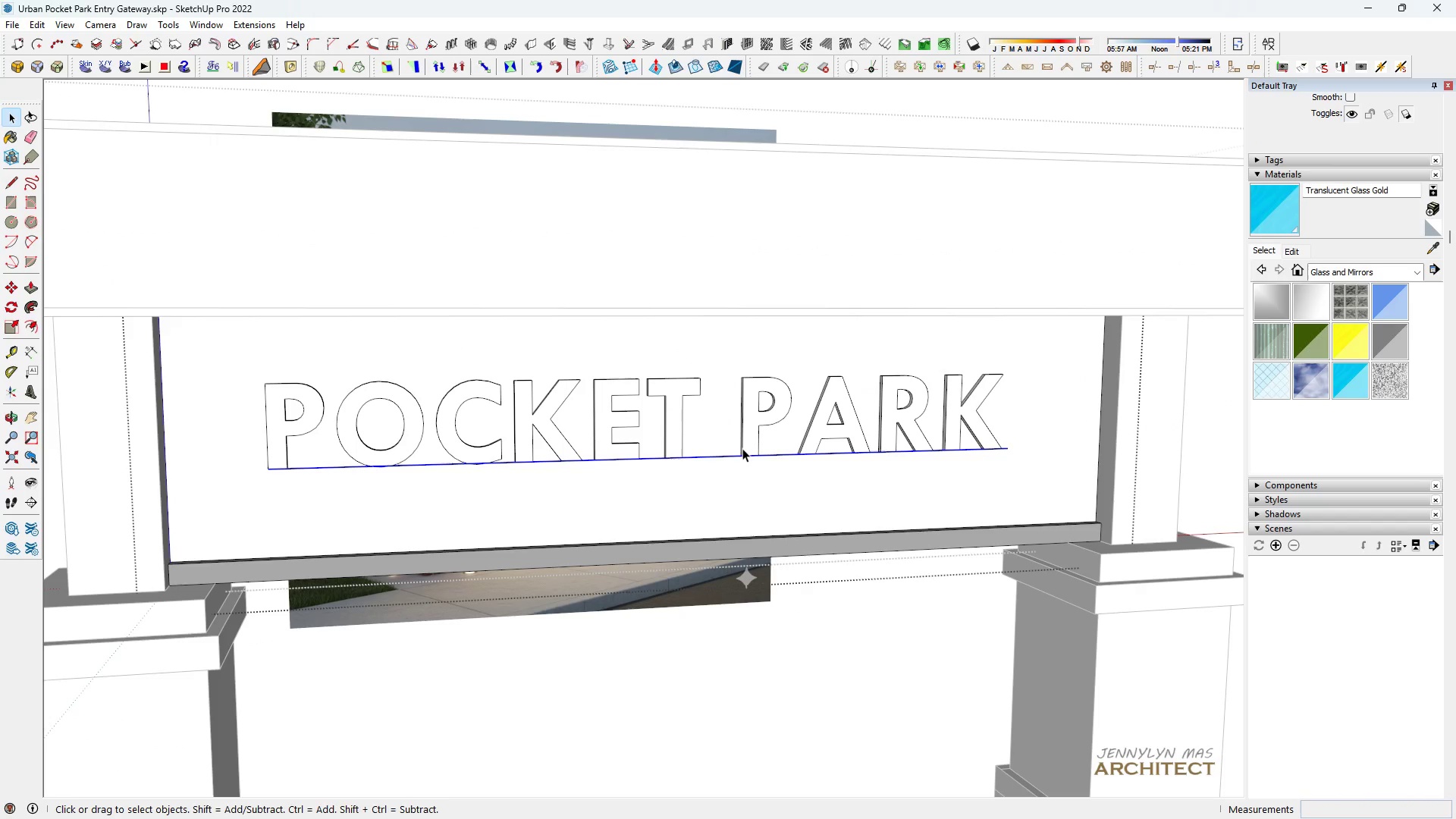 
hold_key(key=ControlLeft, duration=0.69)
left_click([742, 448])
 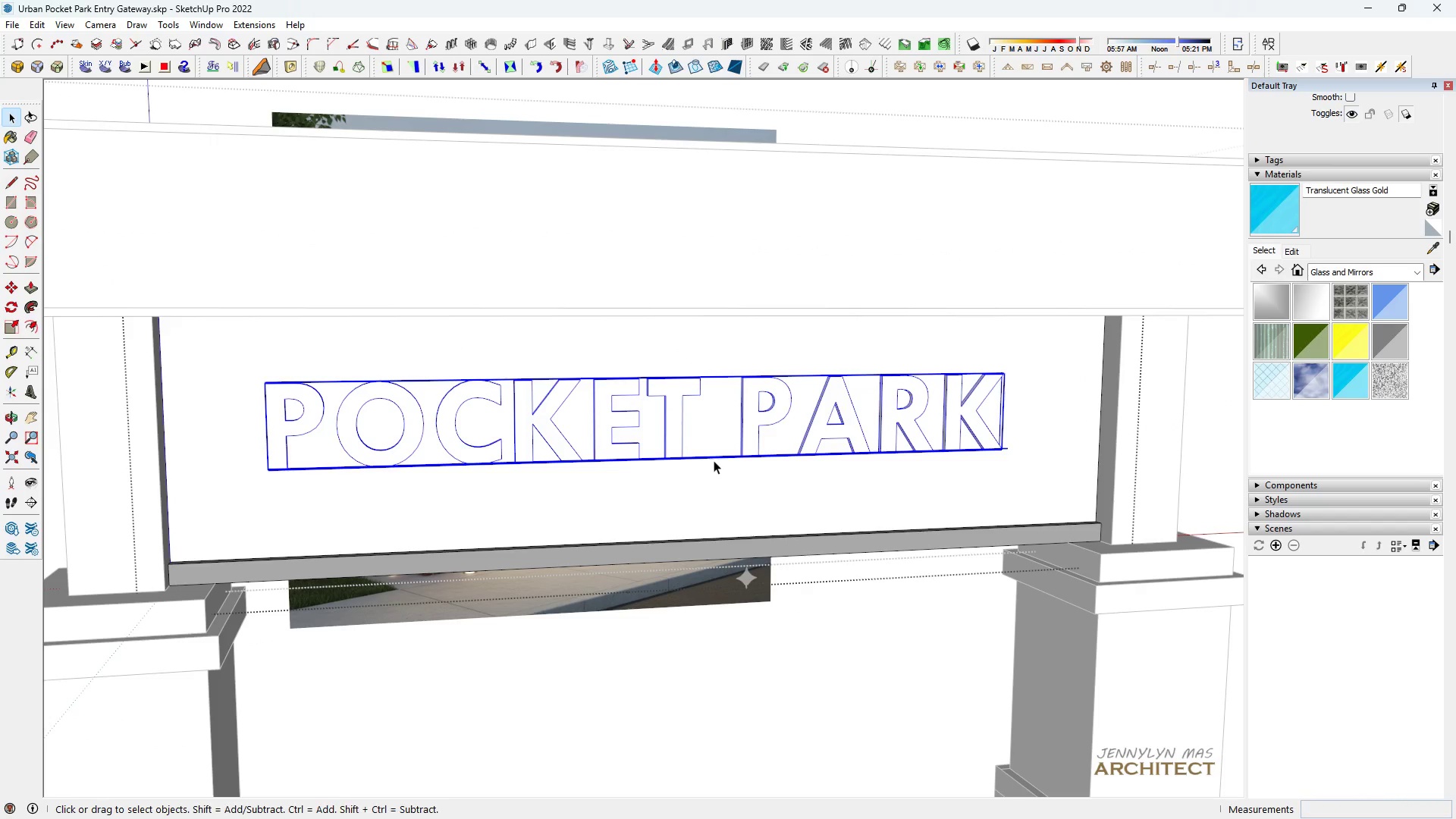 
key(M)
 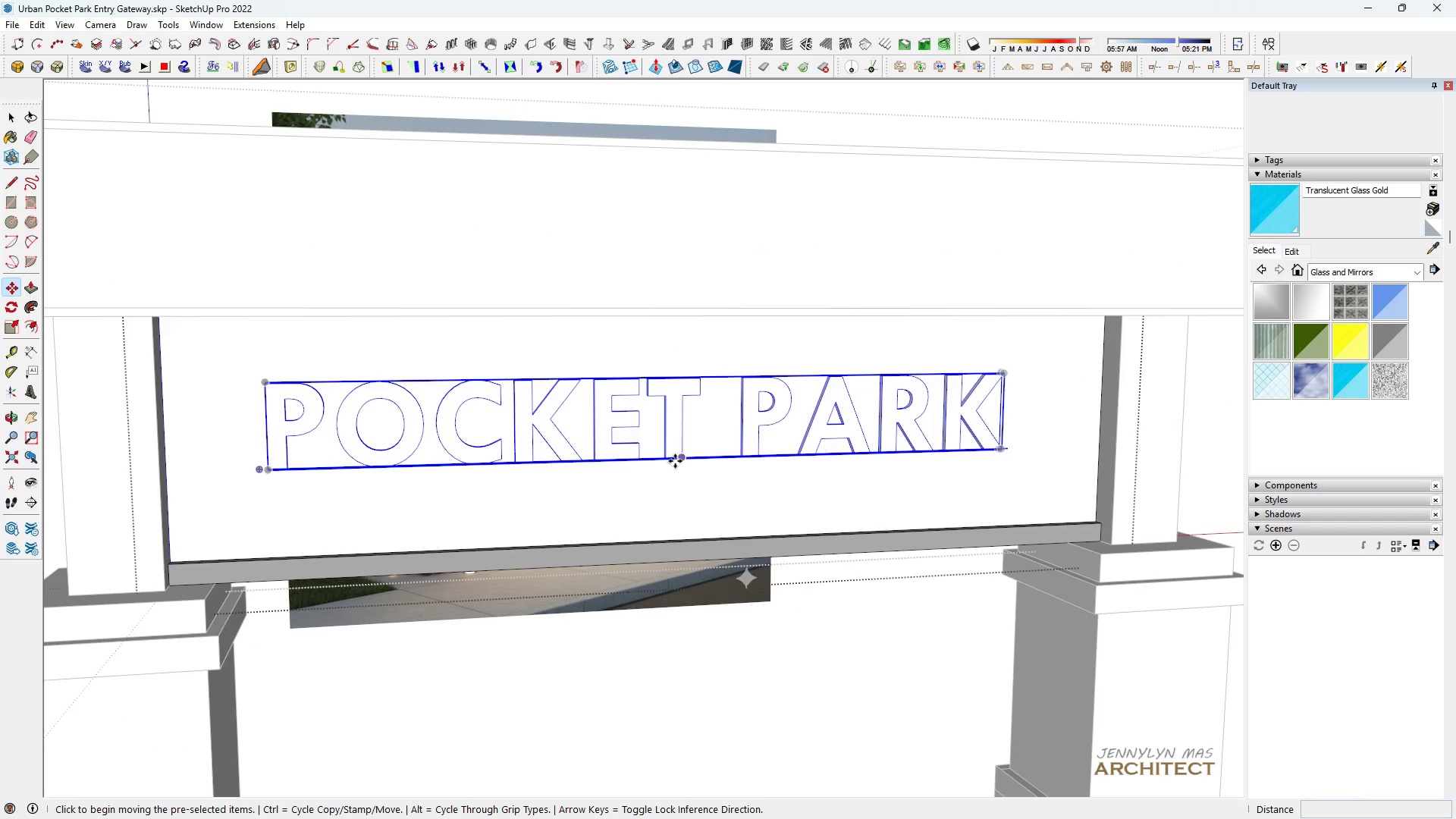 
left_click([674, 461])
 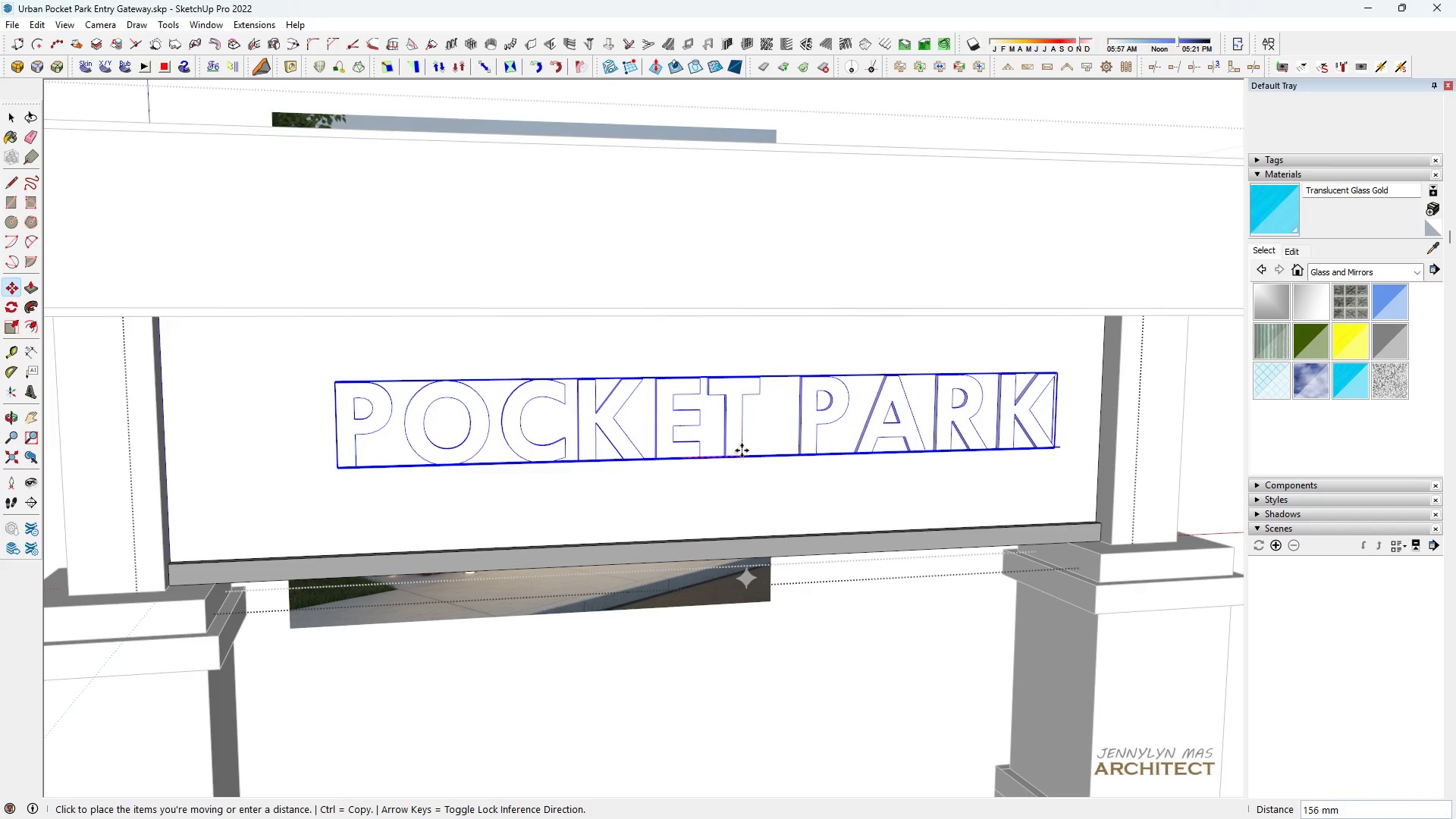 
hold_key(key=ShiftLeft, duration=1.53)
scroll: coordinate [742, 450], scroll_direction: down, amount: 2.0
 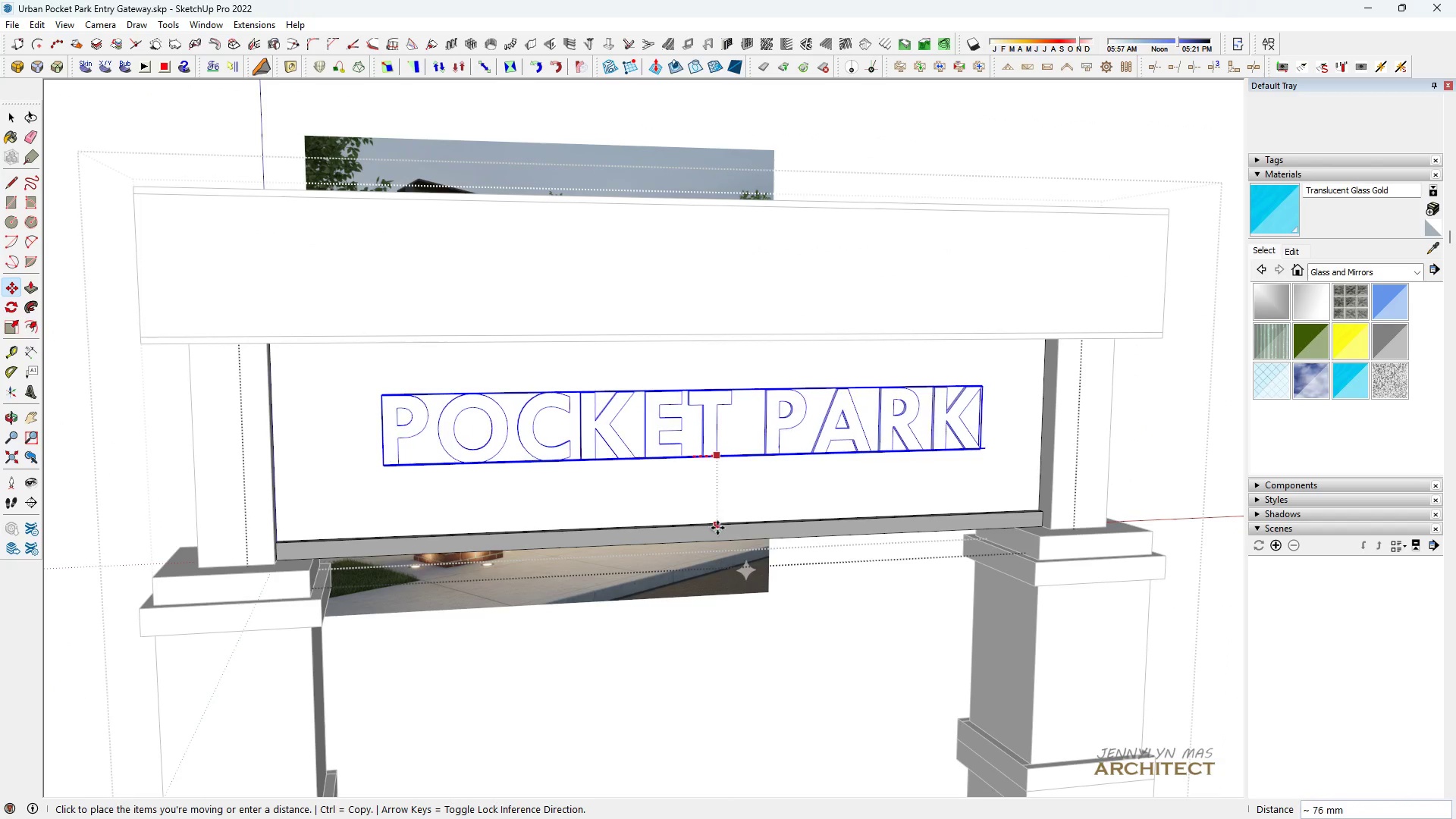 
hold_key(key=ShiftLeft, duration=0.82)
left_click([691, 526])
 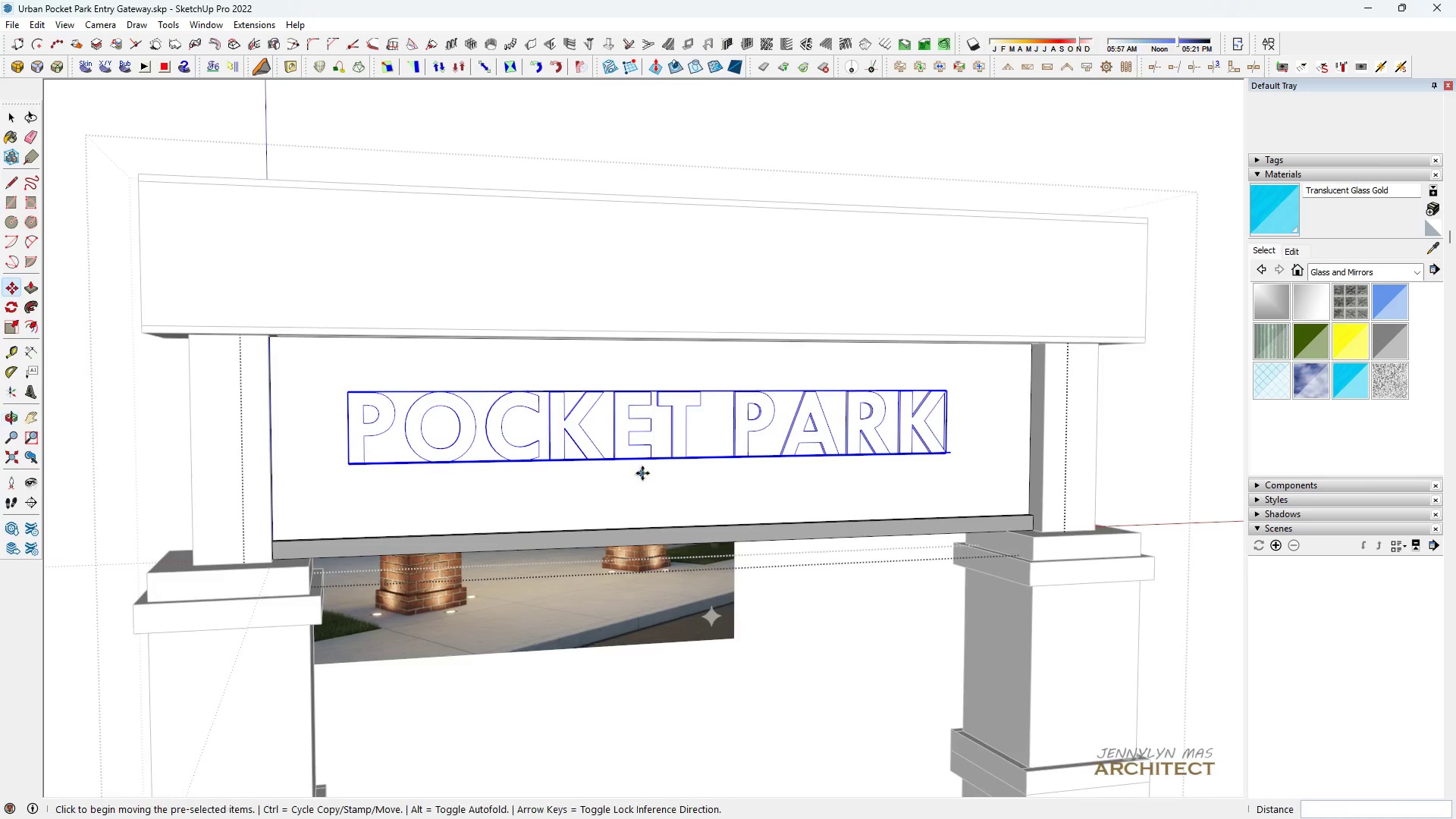 
key(Space)
 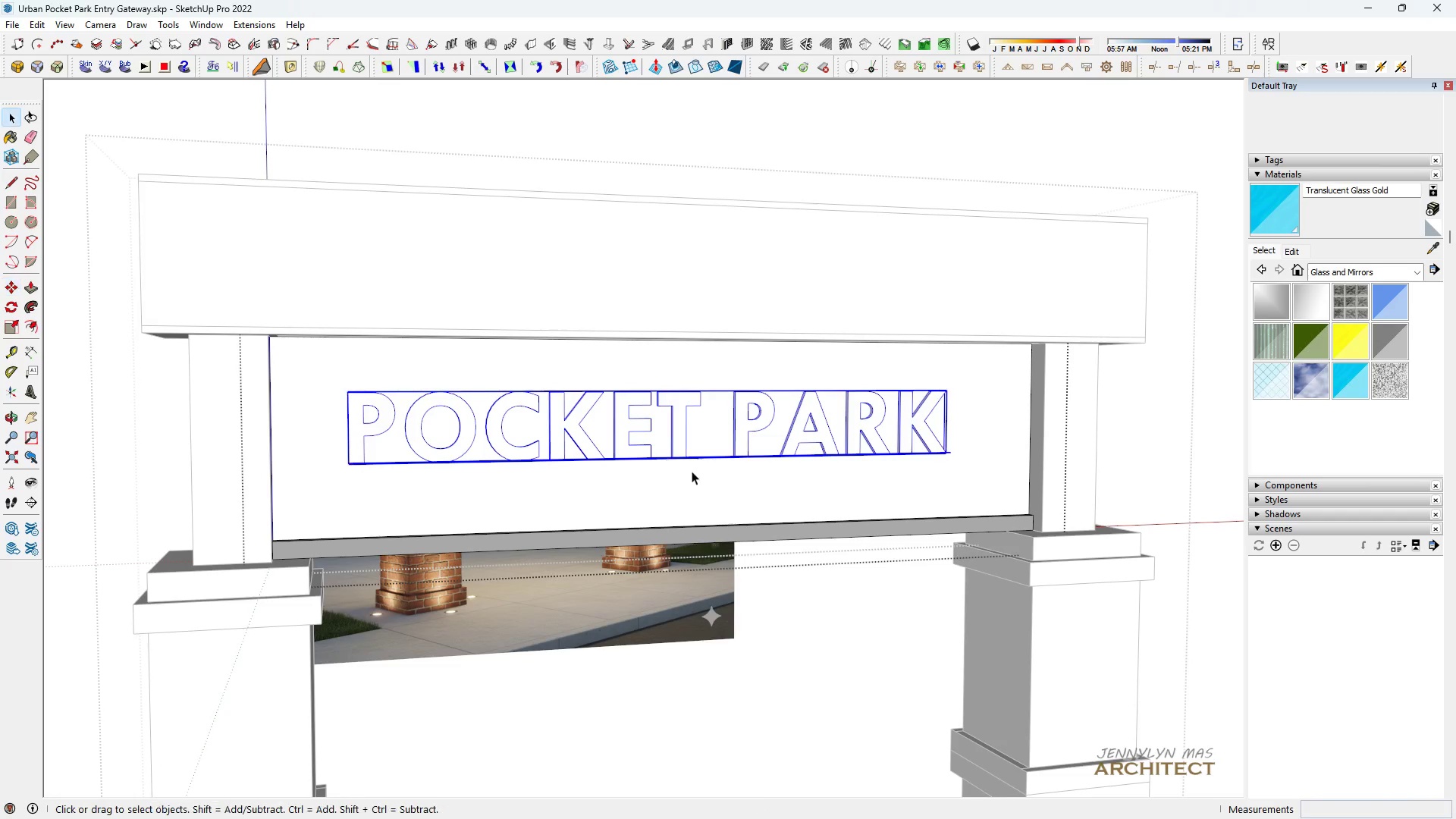 
scroll: coordinate [943, 444], scroll_direction: up, amount: 9.0
 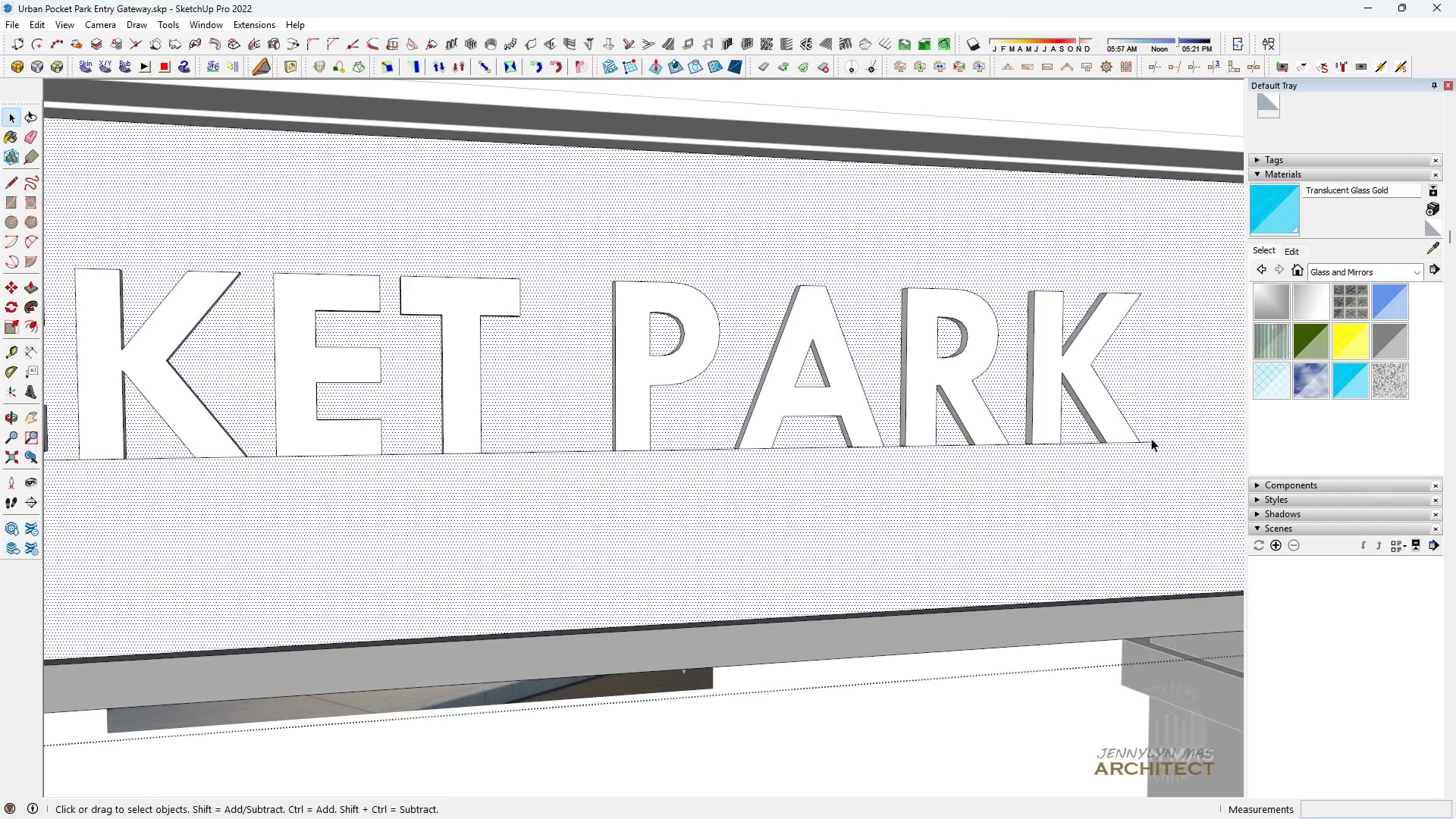 
double_click([1149, 441])
 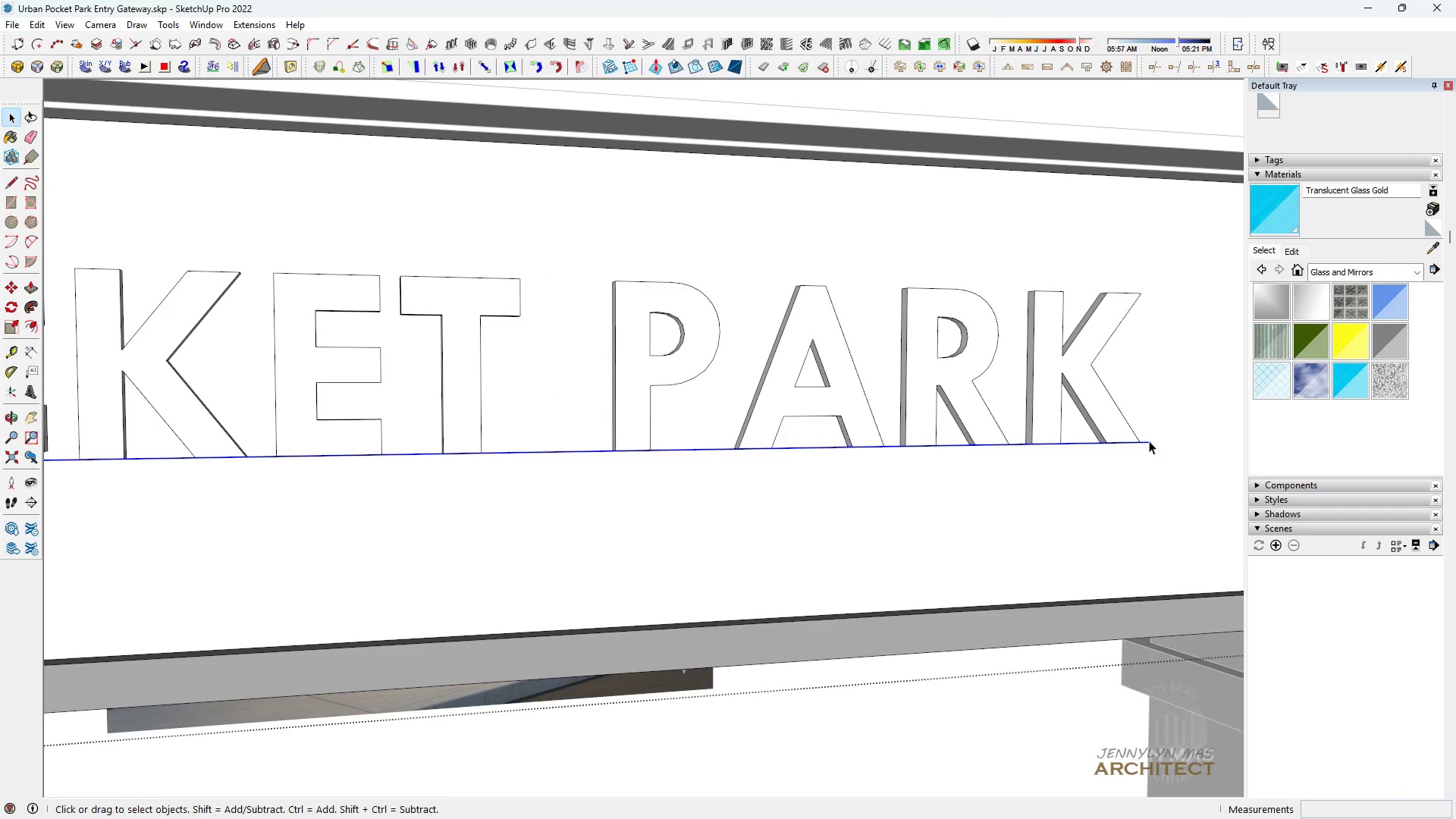 
triple_click([1149, 441])
 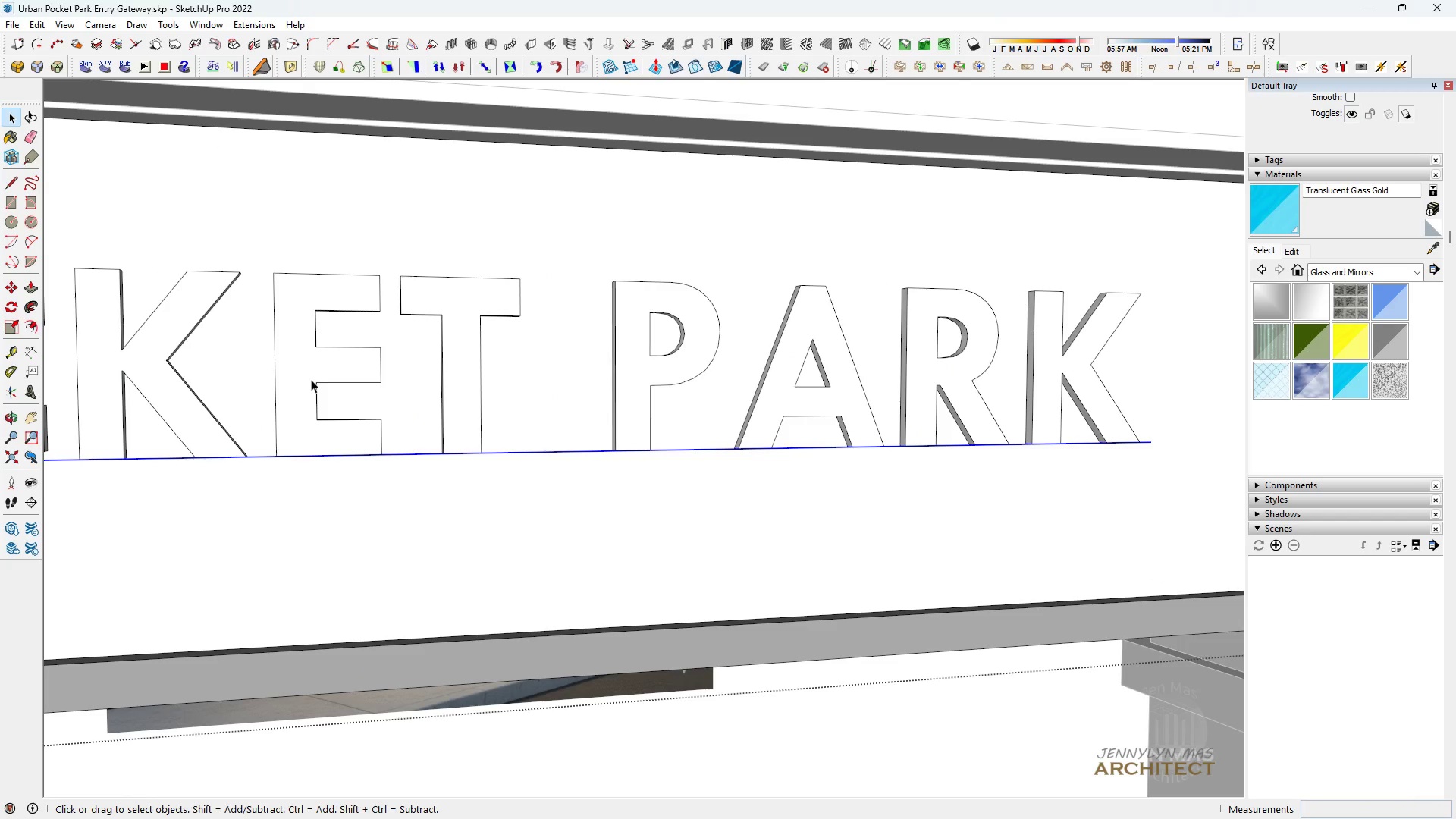 
key(Delete)
 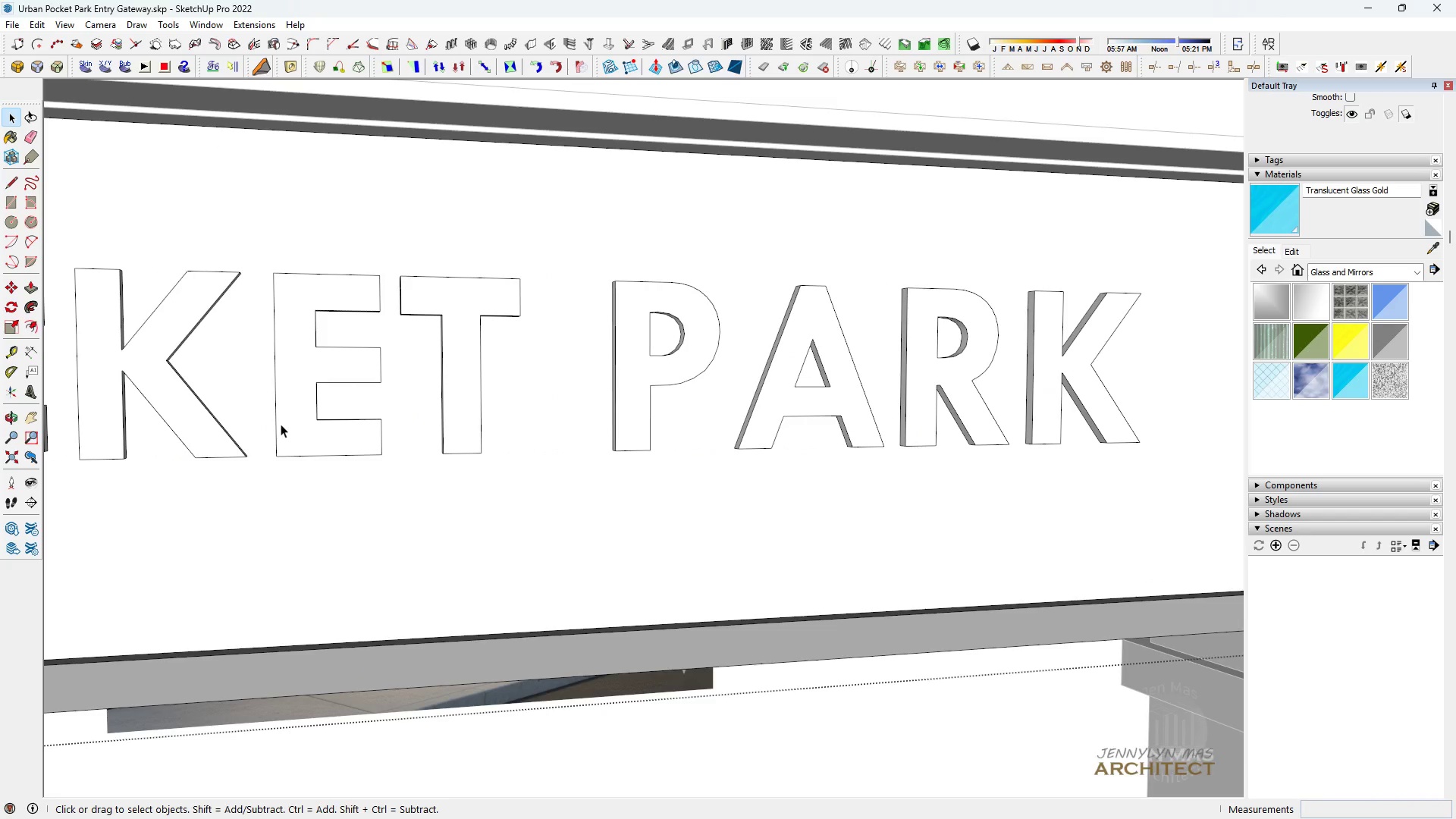 
scroll: coordinate [358, 394], scroll_direction: down, amount: 6.0
 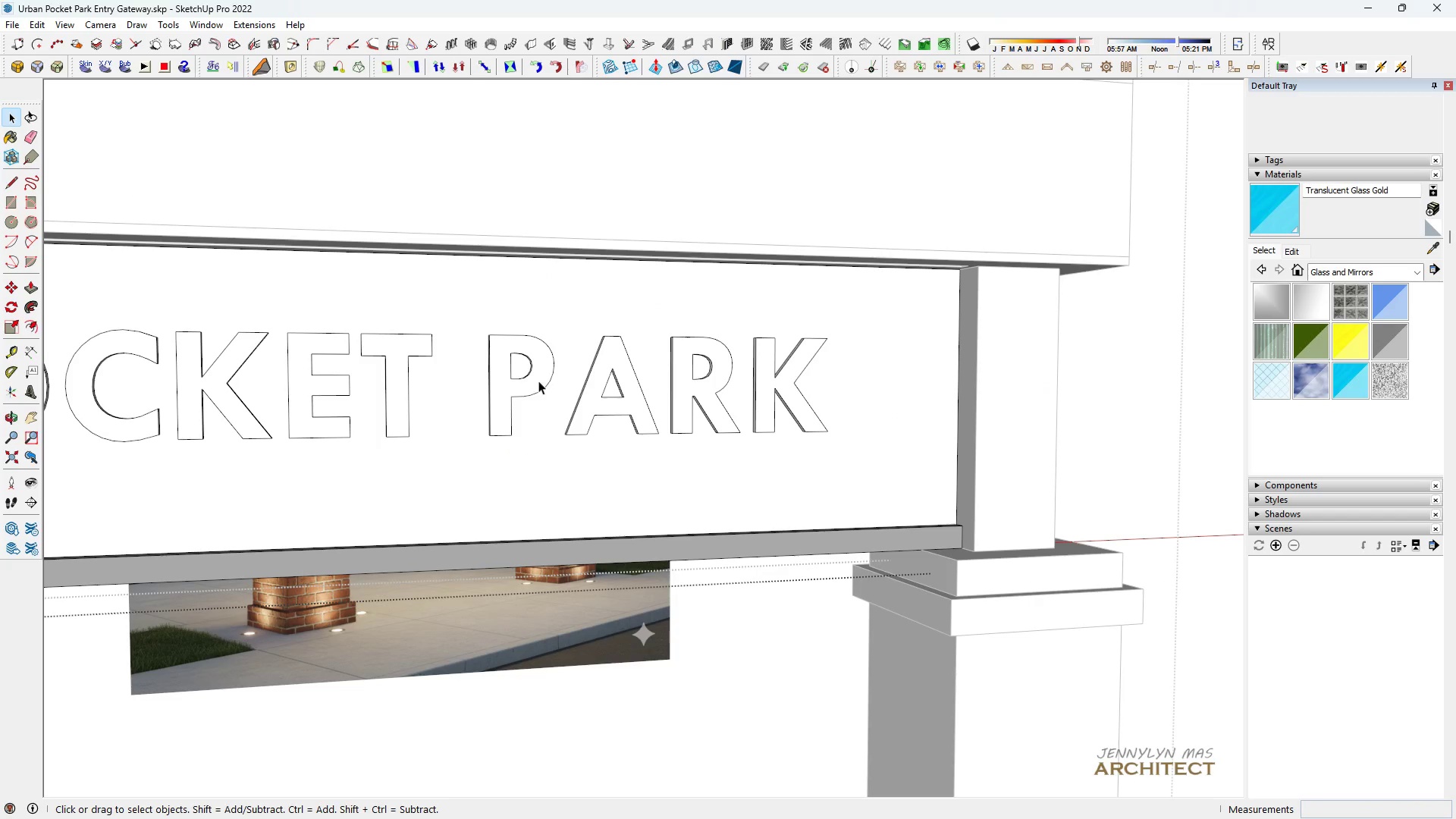 
left_click([528, 376])
 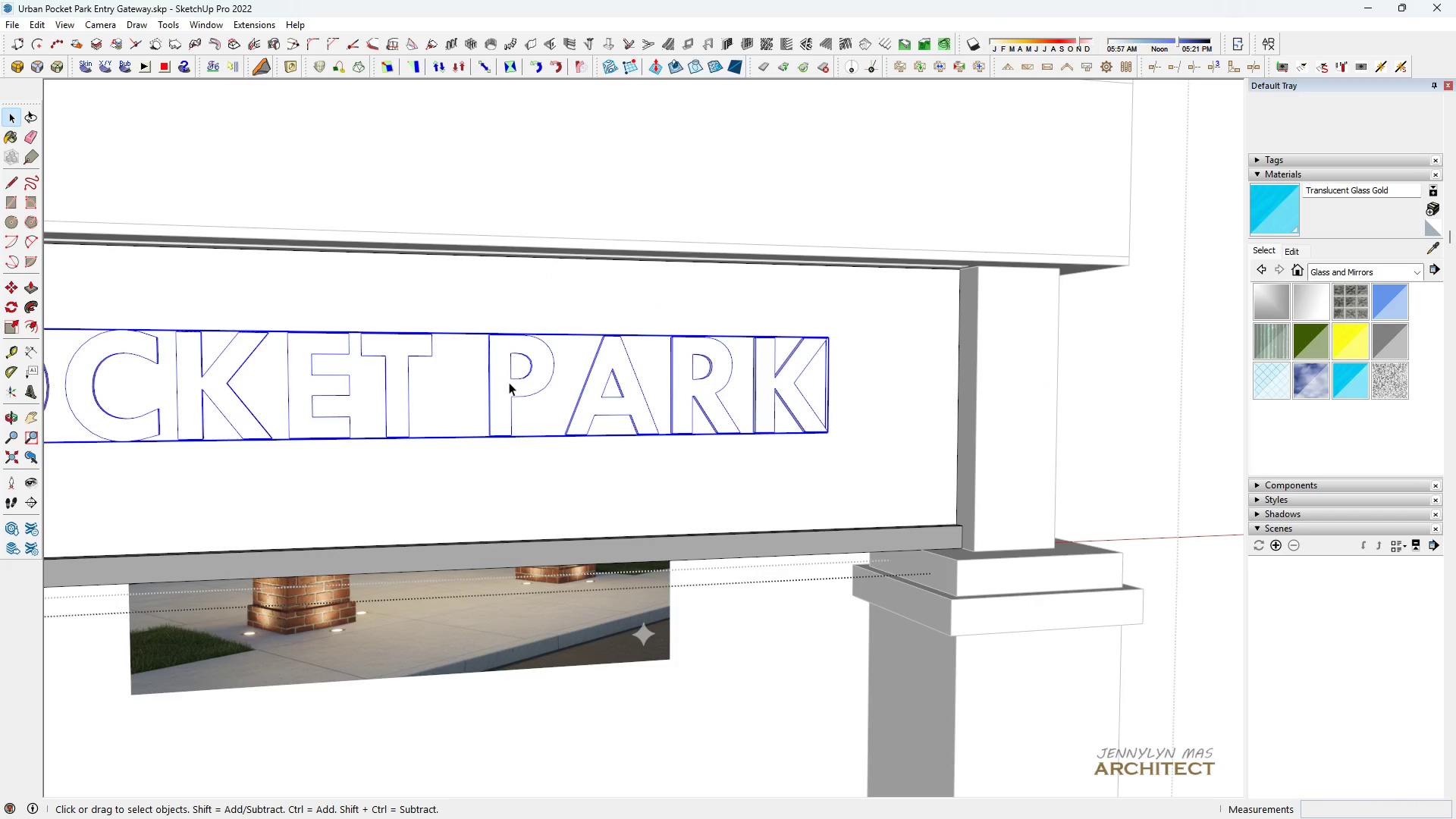 
key(Space)
 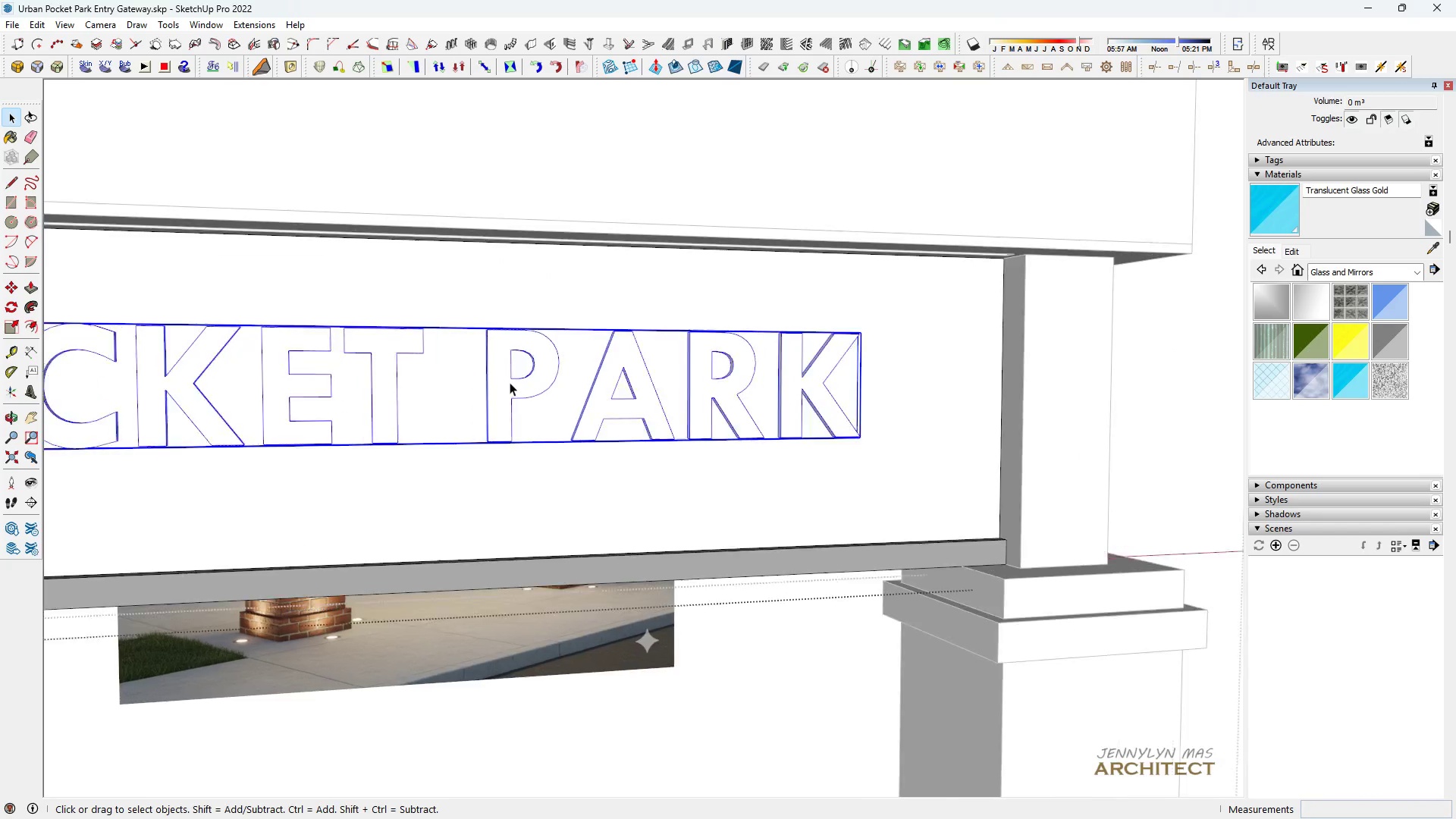 
scroll: coordinate [509, 382], scroll_direction: up, amount: 5.0
 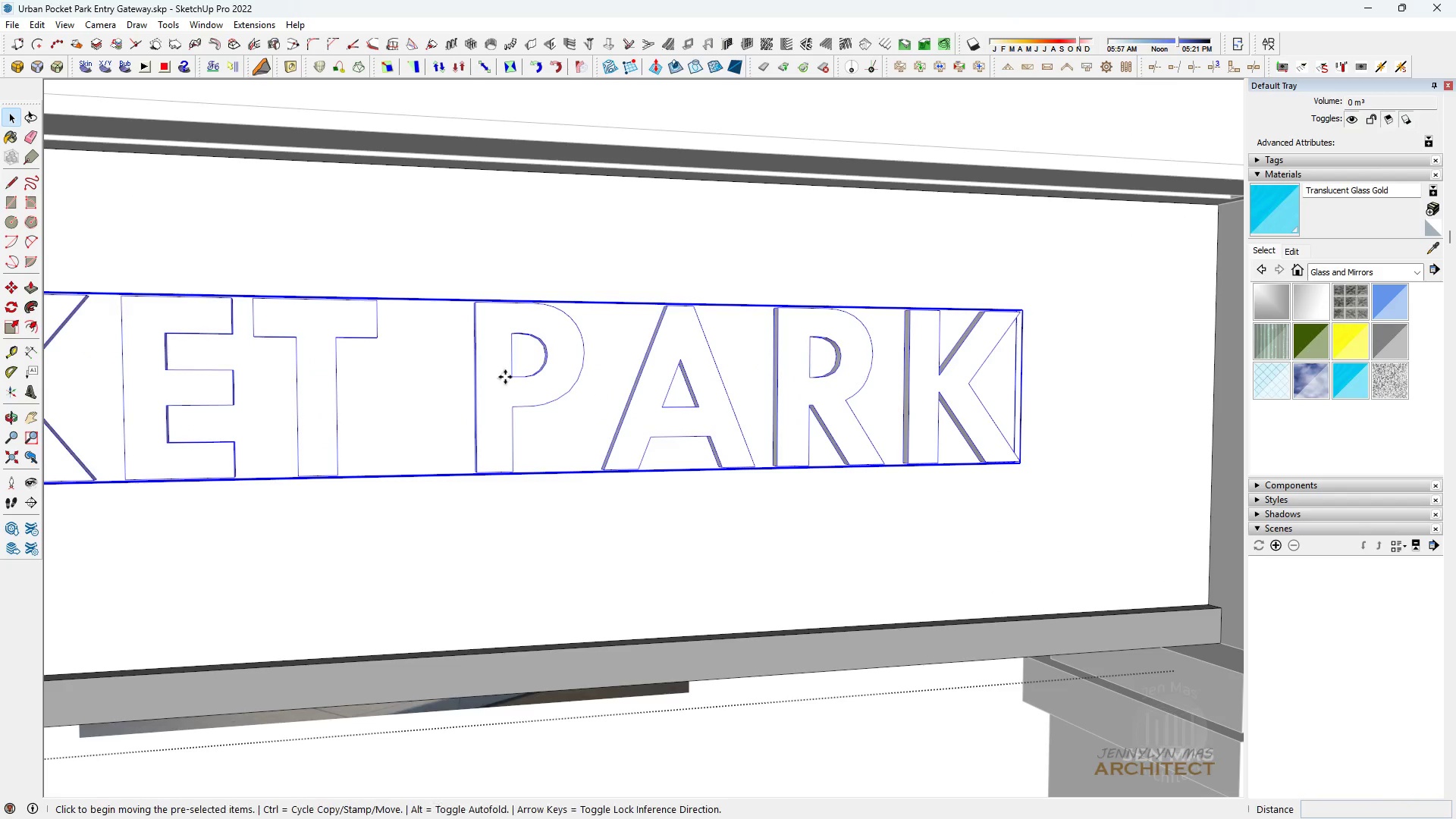 
key(M)
 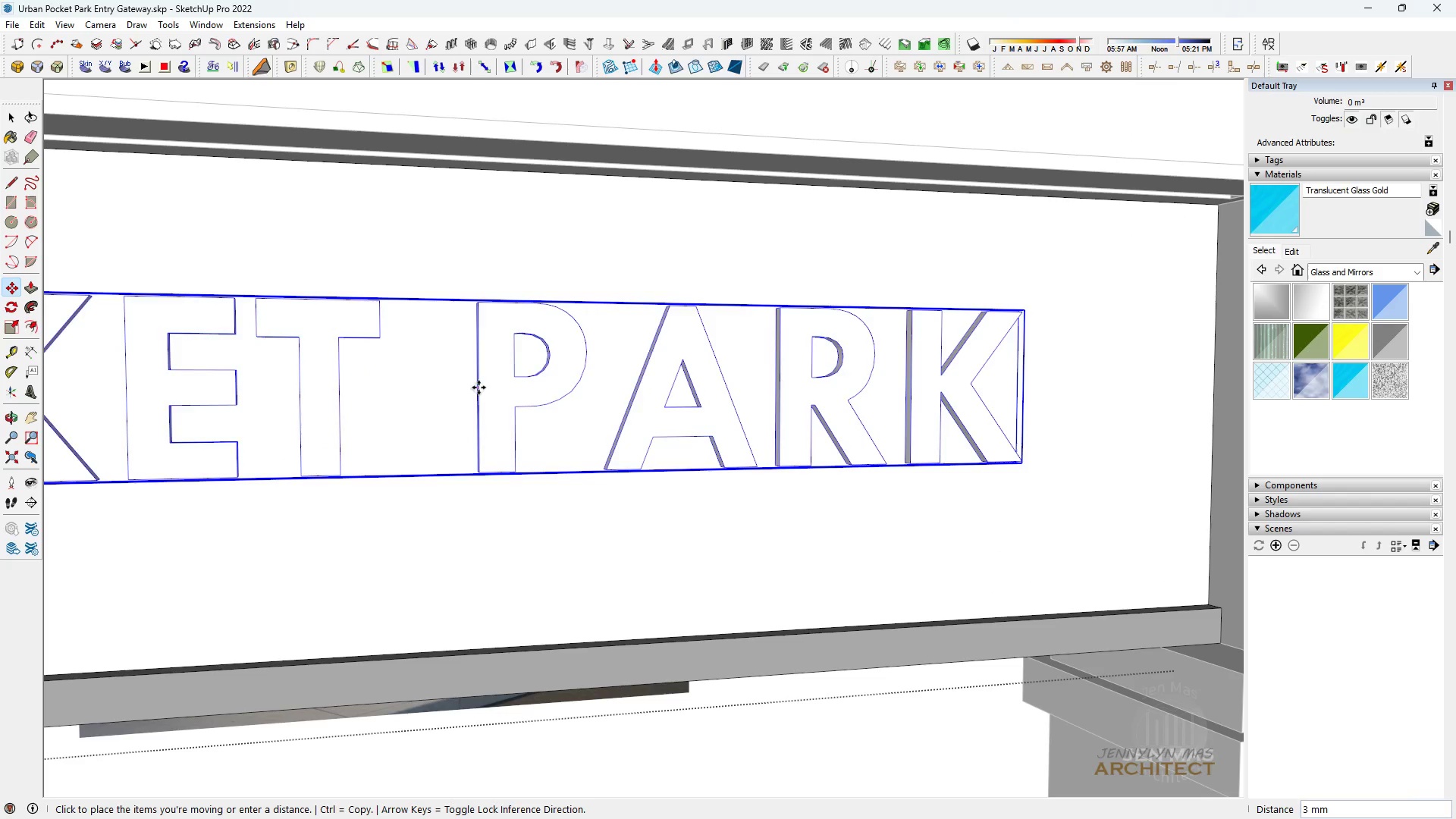 
scroll: coordinate [490, 438], scroll_direction: down, amount: 4.0
 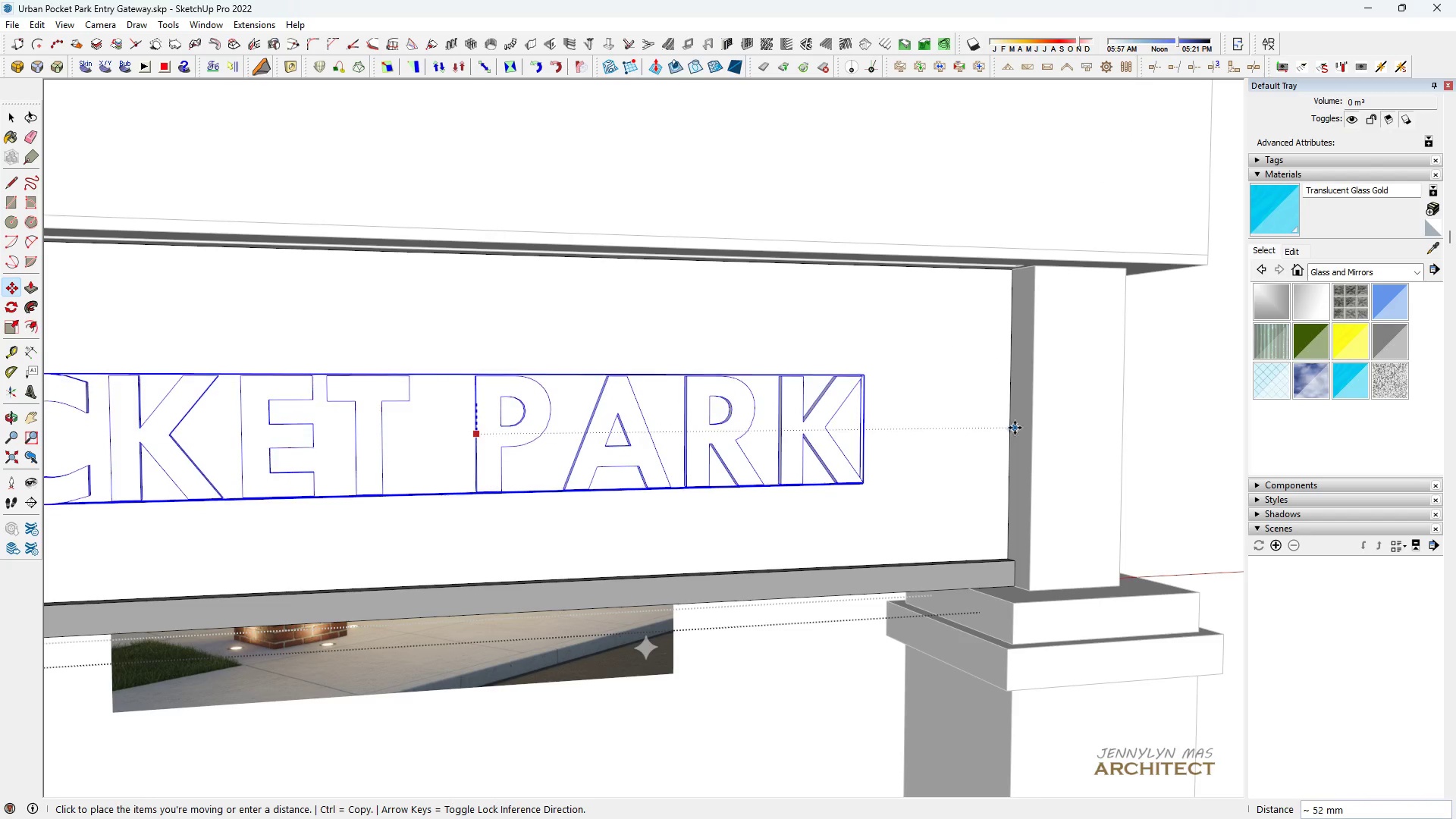 
hold_key(key=ShiftLeft, duration=1.31)
 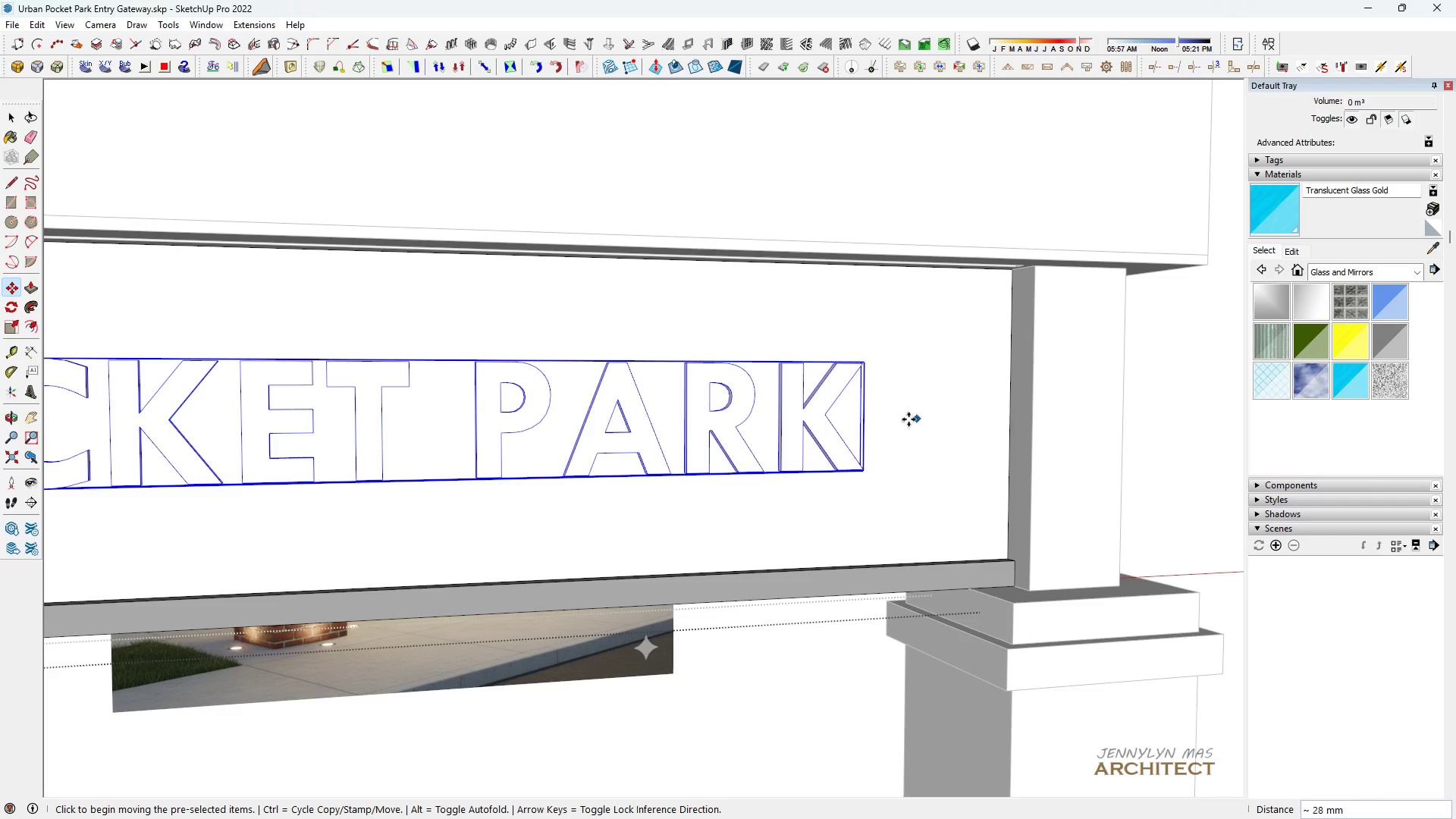 
scroll: coordinate [841, 419], scroll_direction: down, amount: 6.0
 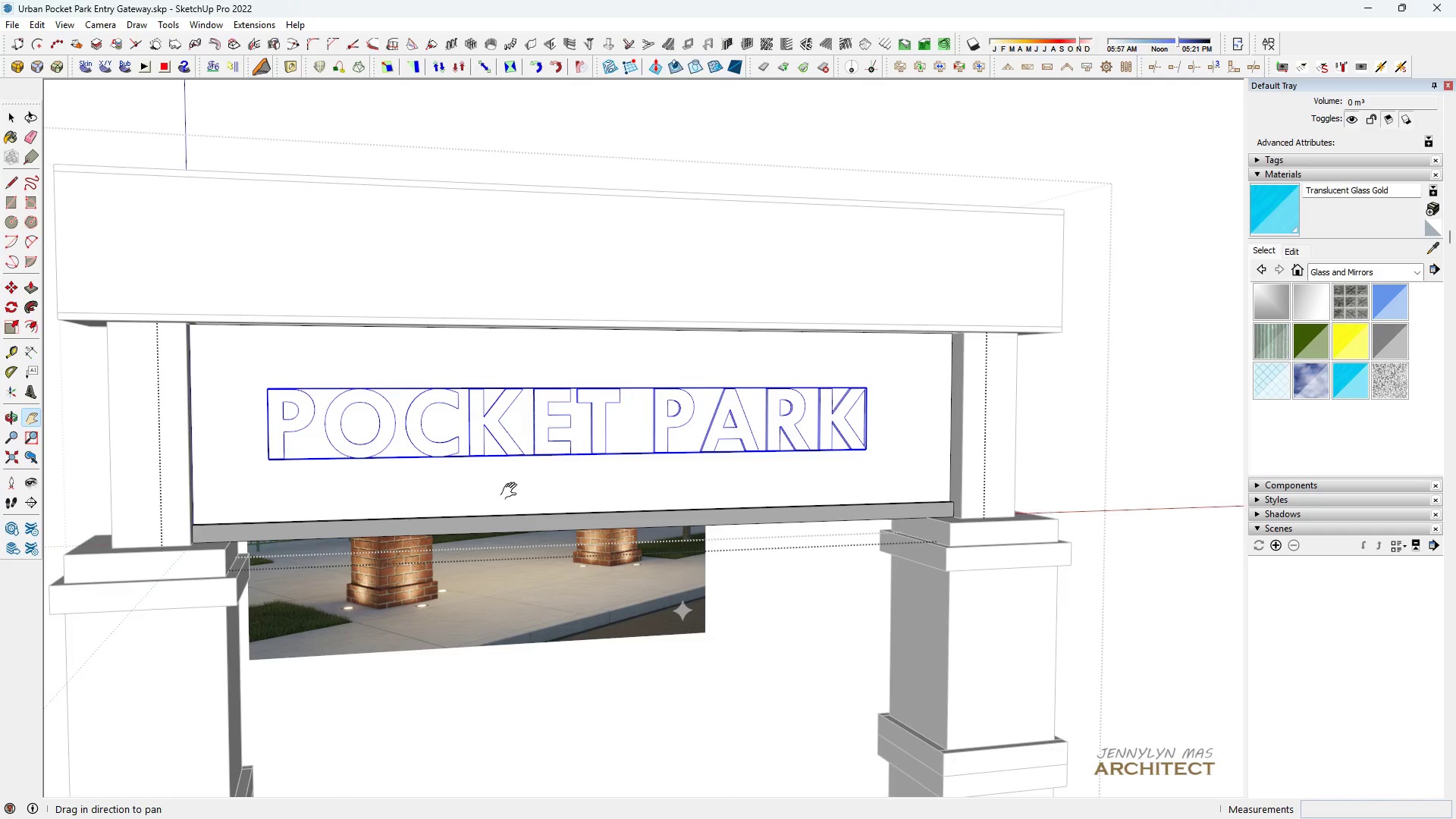 
type( HH M)
 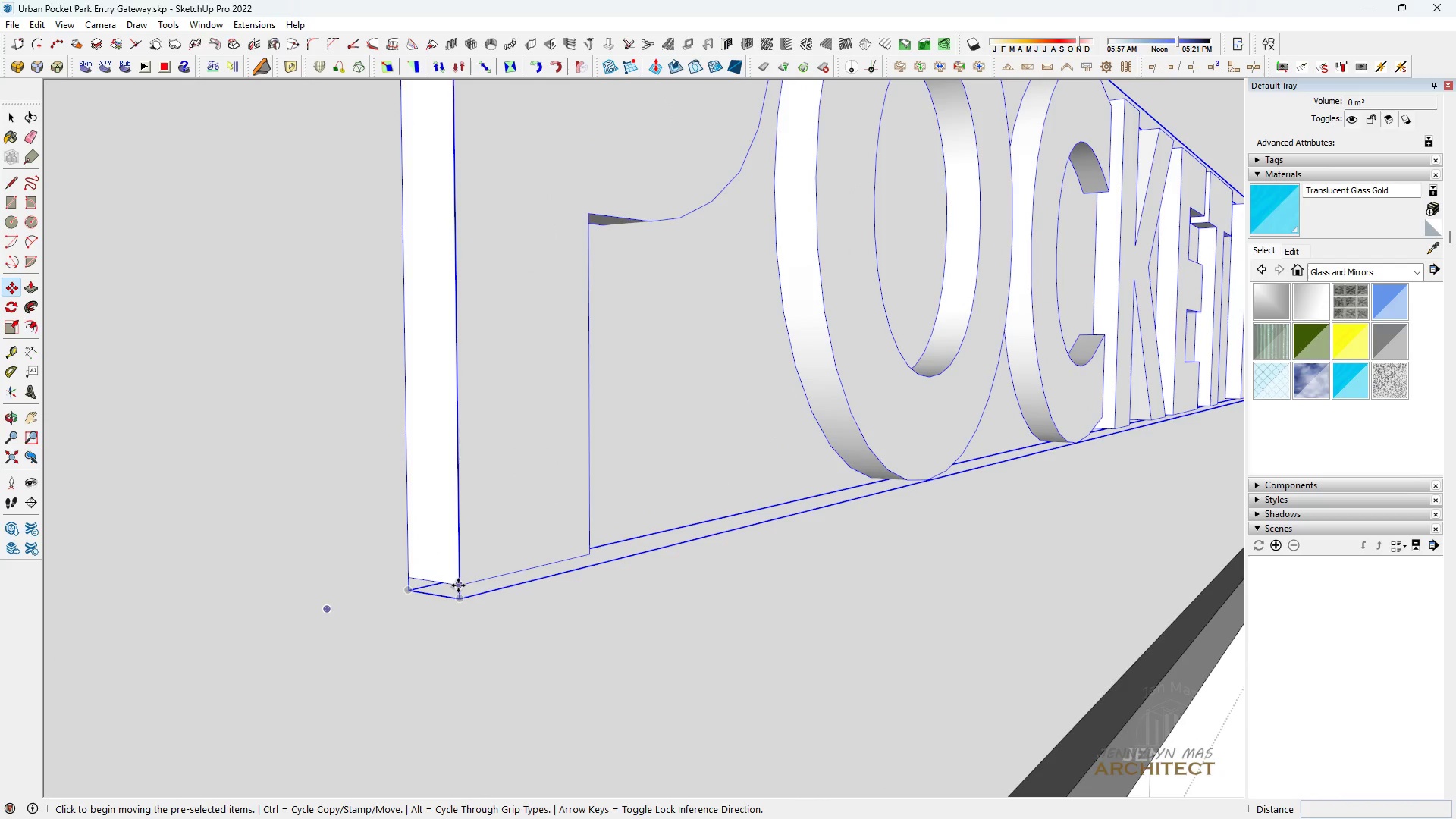 
scroll: coordinate [478, 574], scroll_direction: up, amount: 23.0
 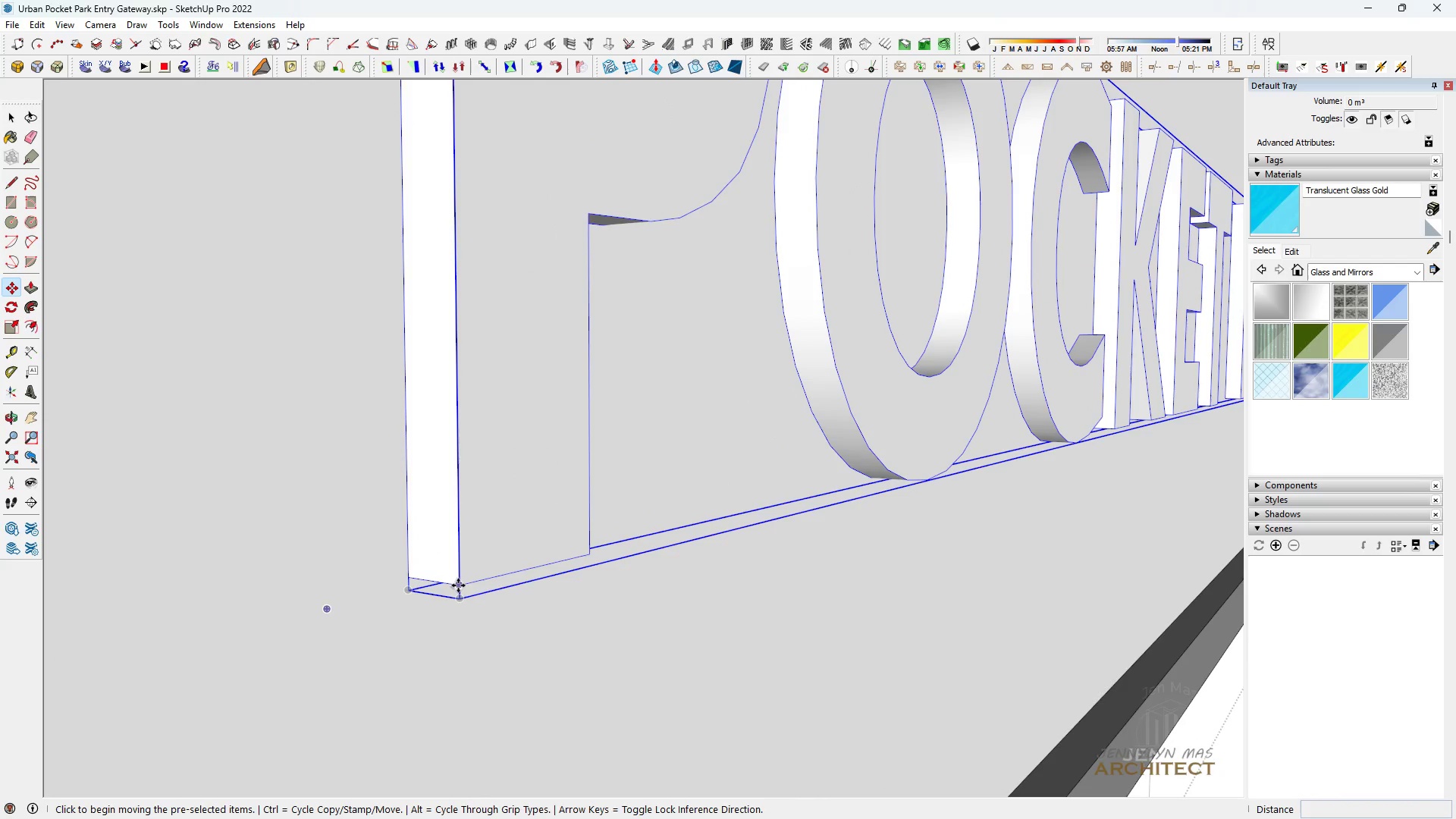 
left_click([458, 585])
 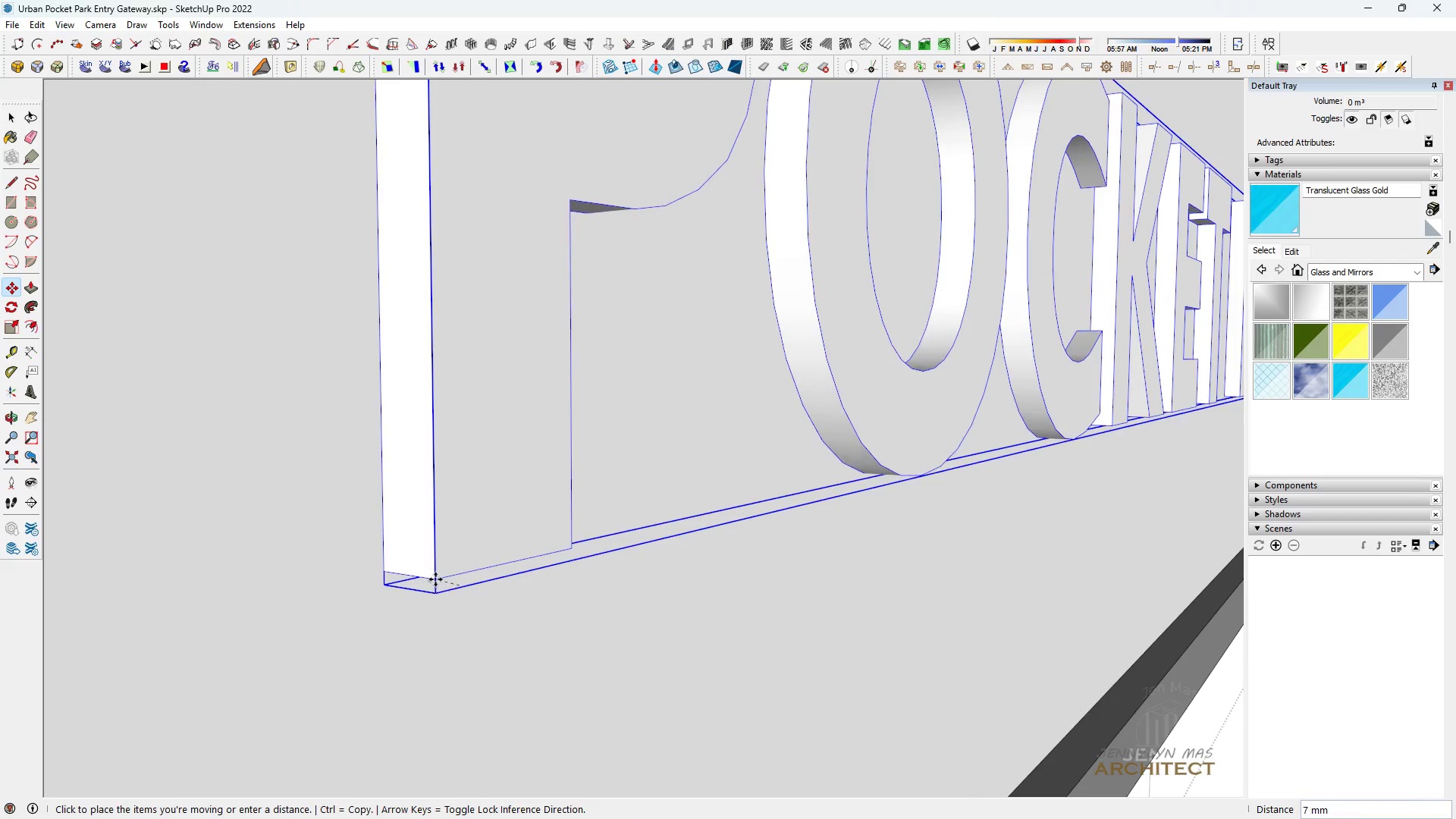 
key(Control+ControlLeft)
 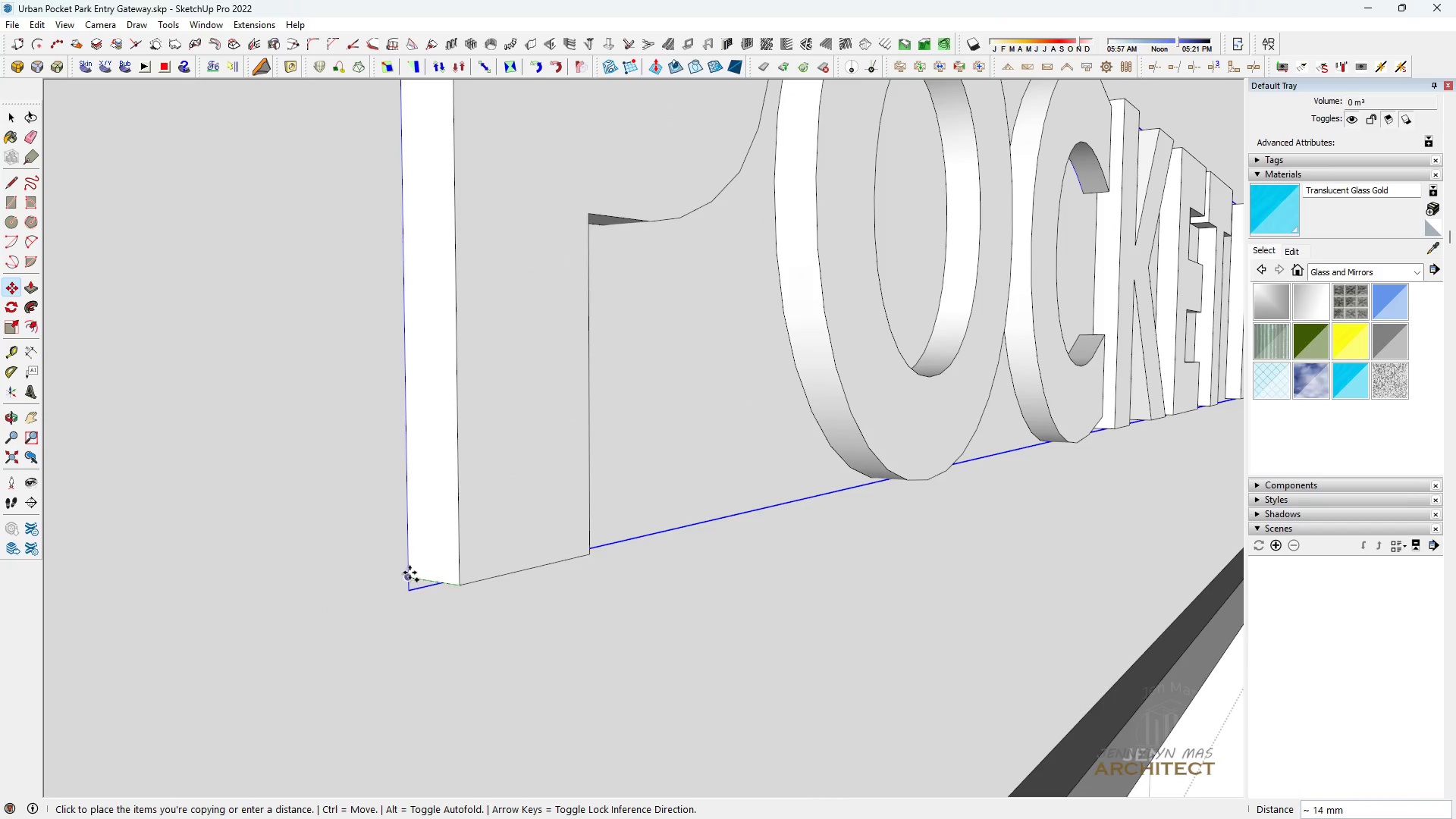 
left_click([410, 573])
 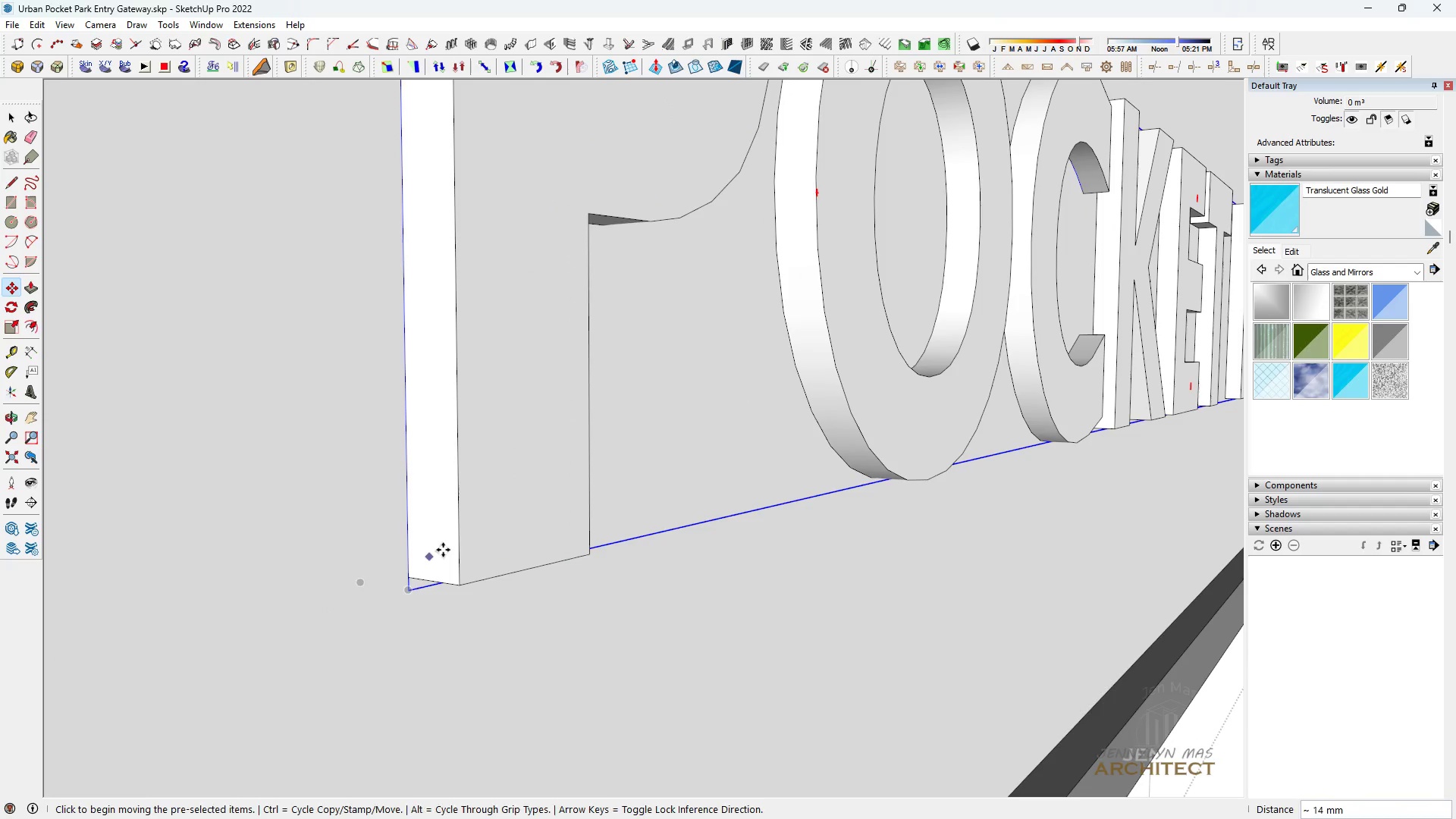 
key(Space)
 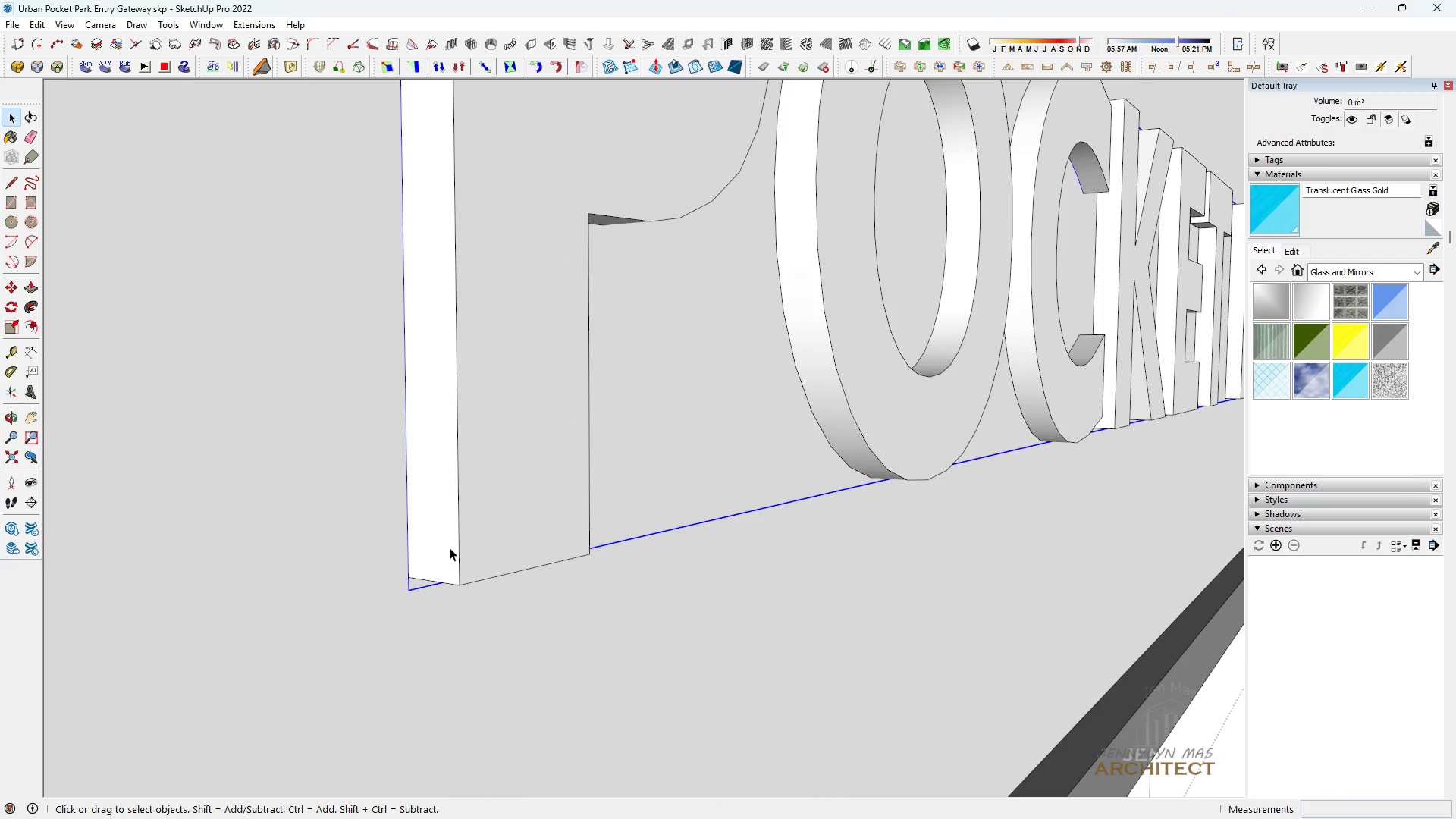 
left_click([450, 548])
 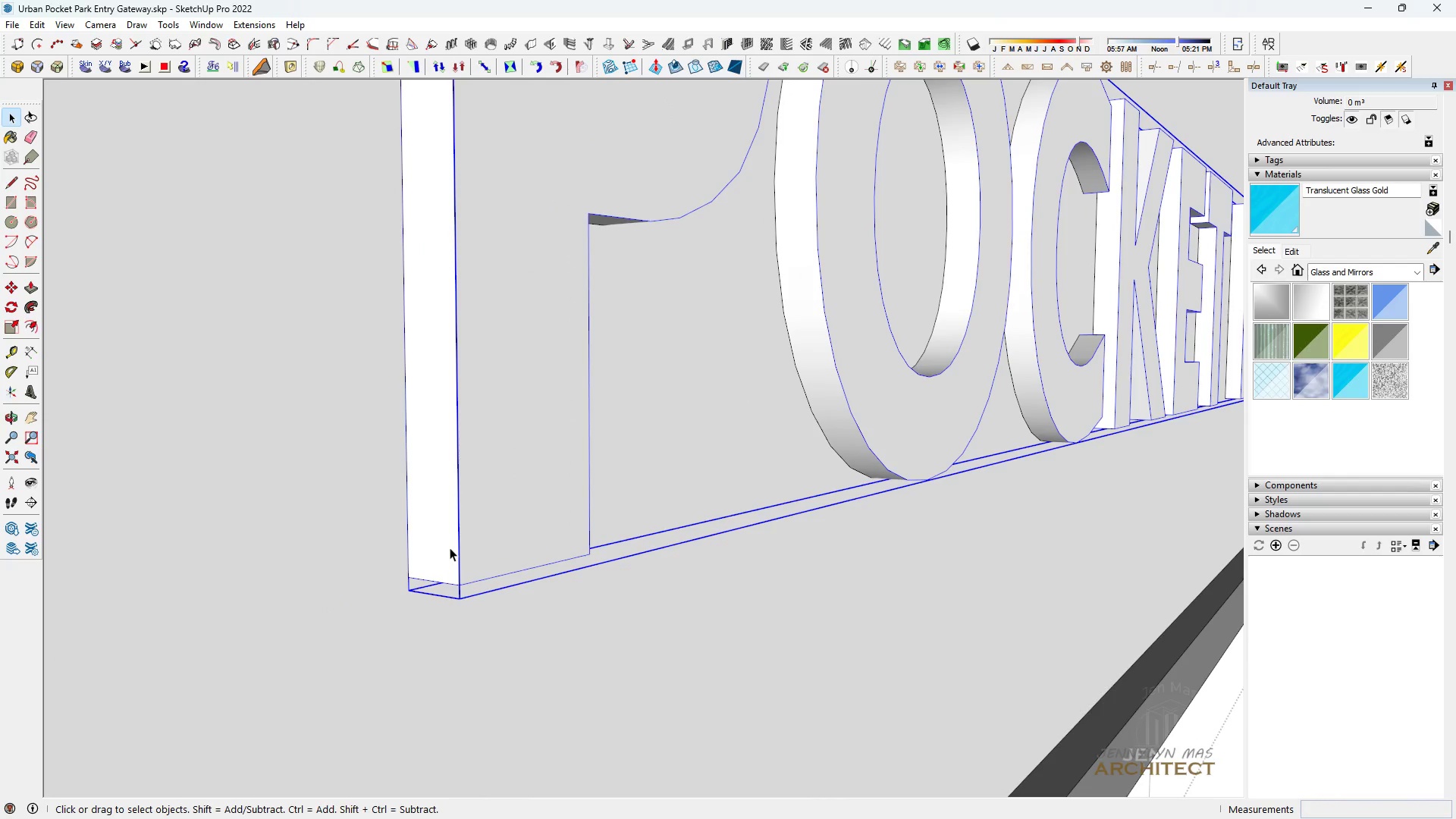 
key(Delete)
 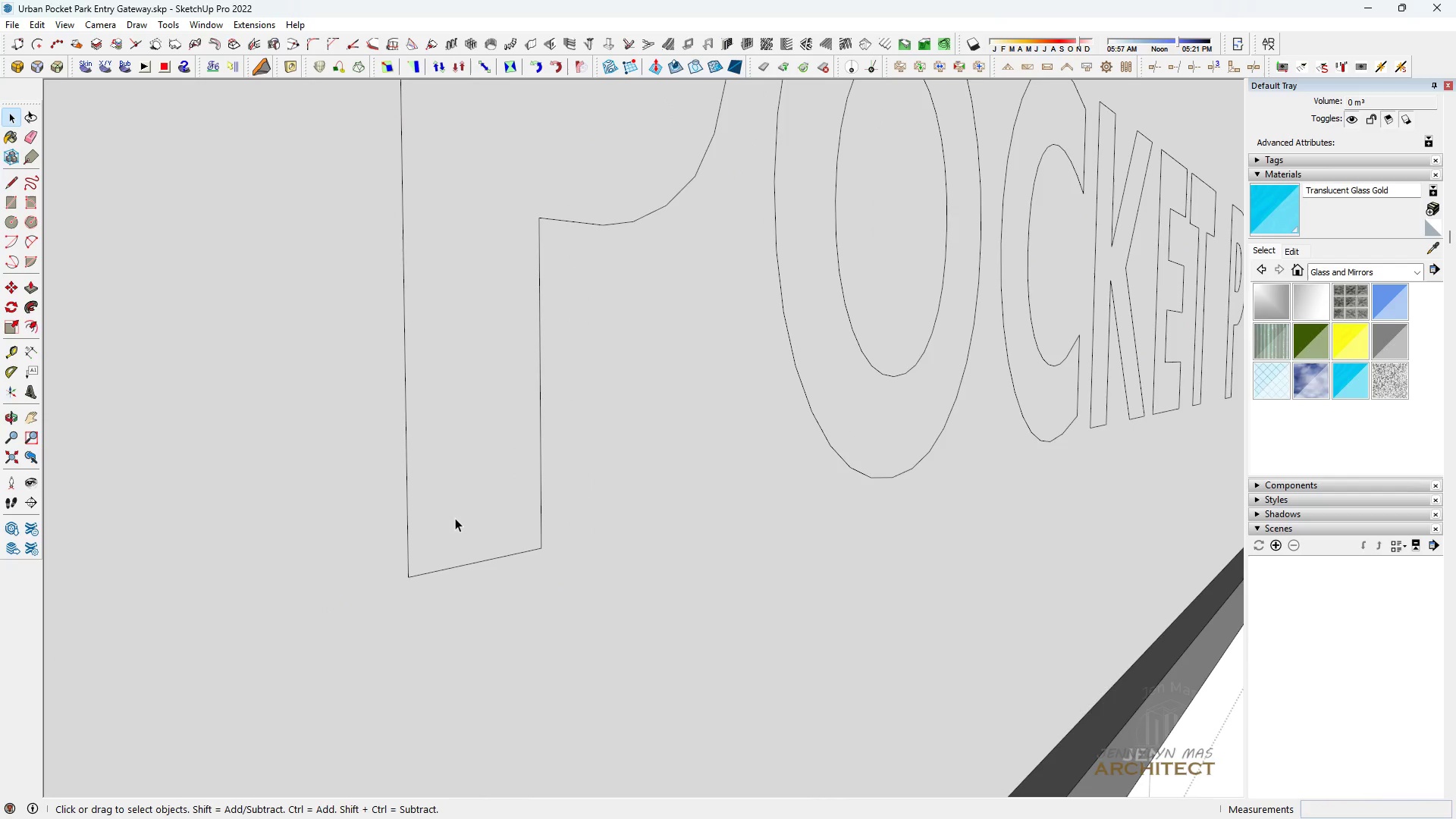 
left_click([455, 518])
 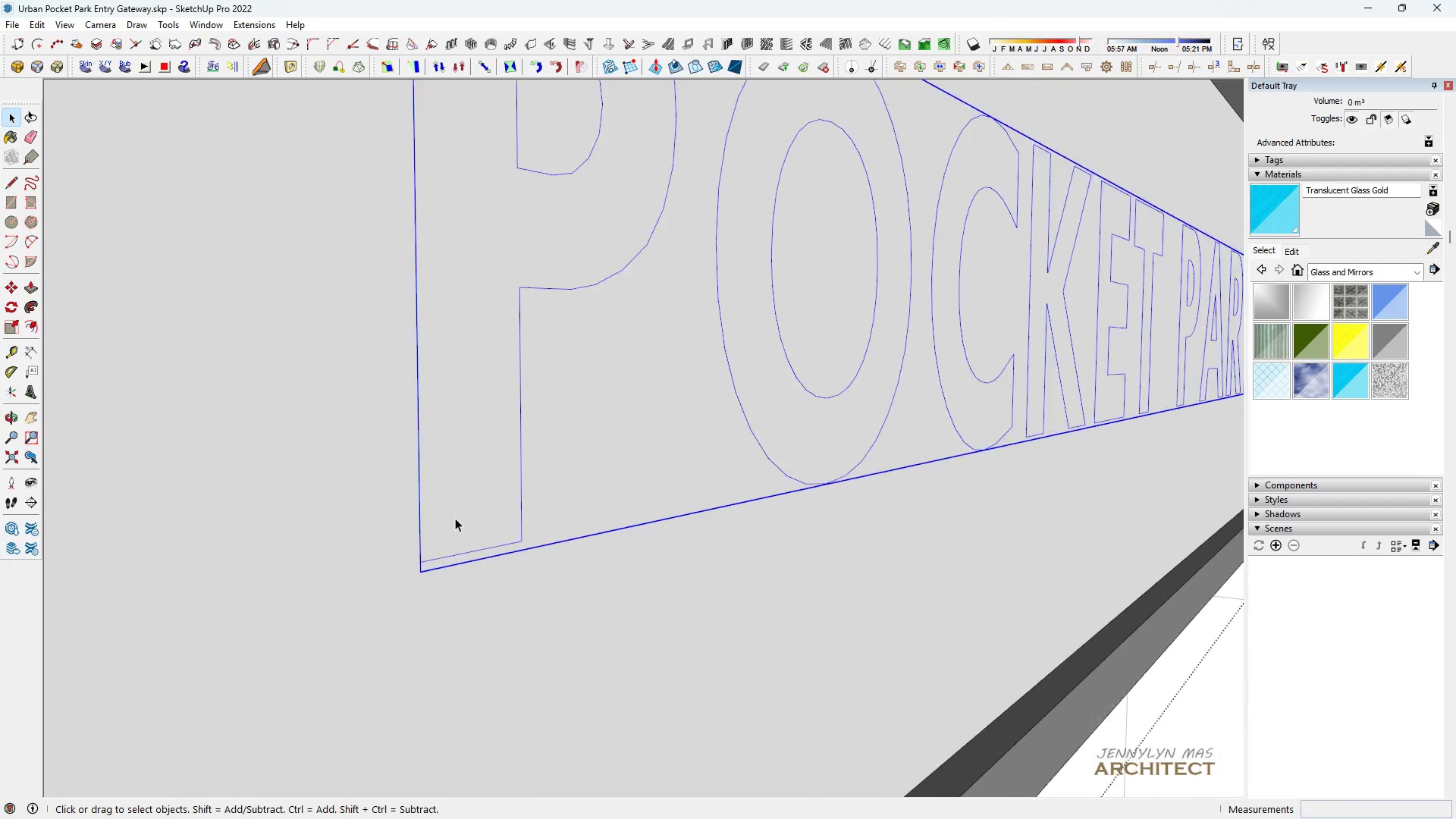 
scroll: coordinate [452, 519], scroll_direction: down, amount: 12.0
 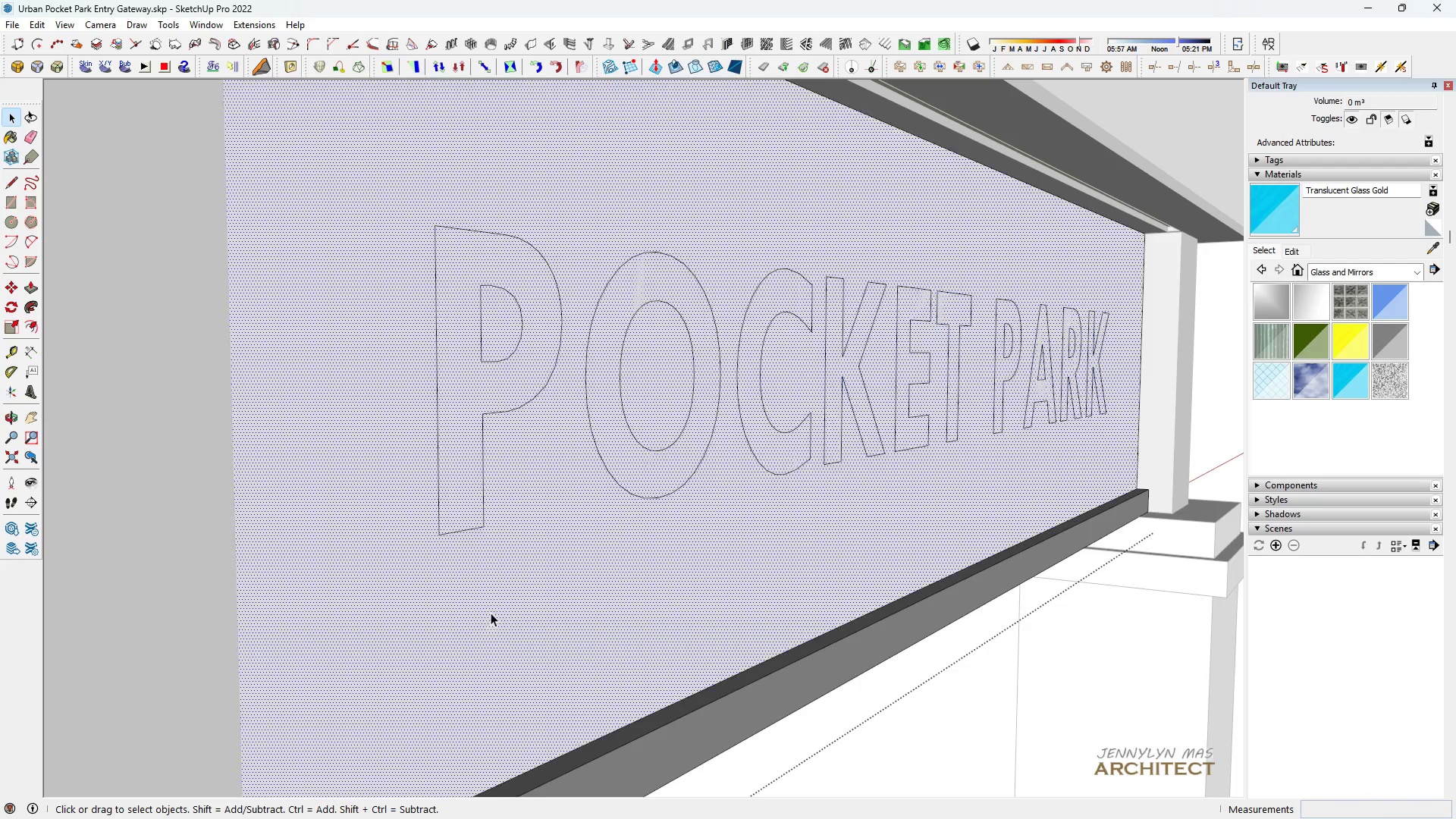 
left_click([490, 614])
 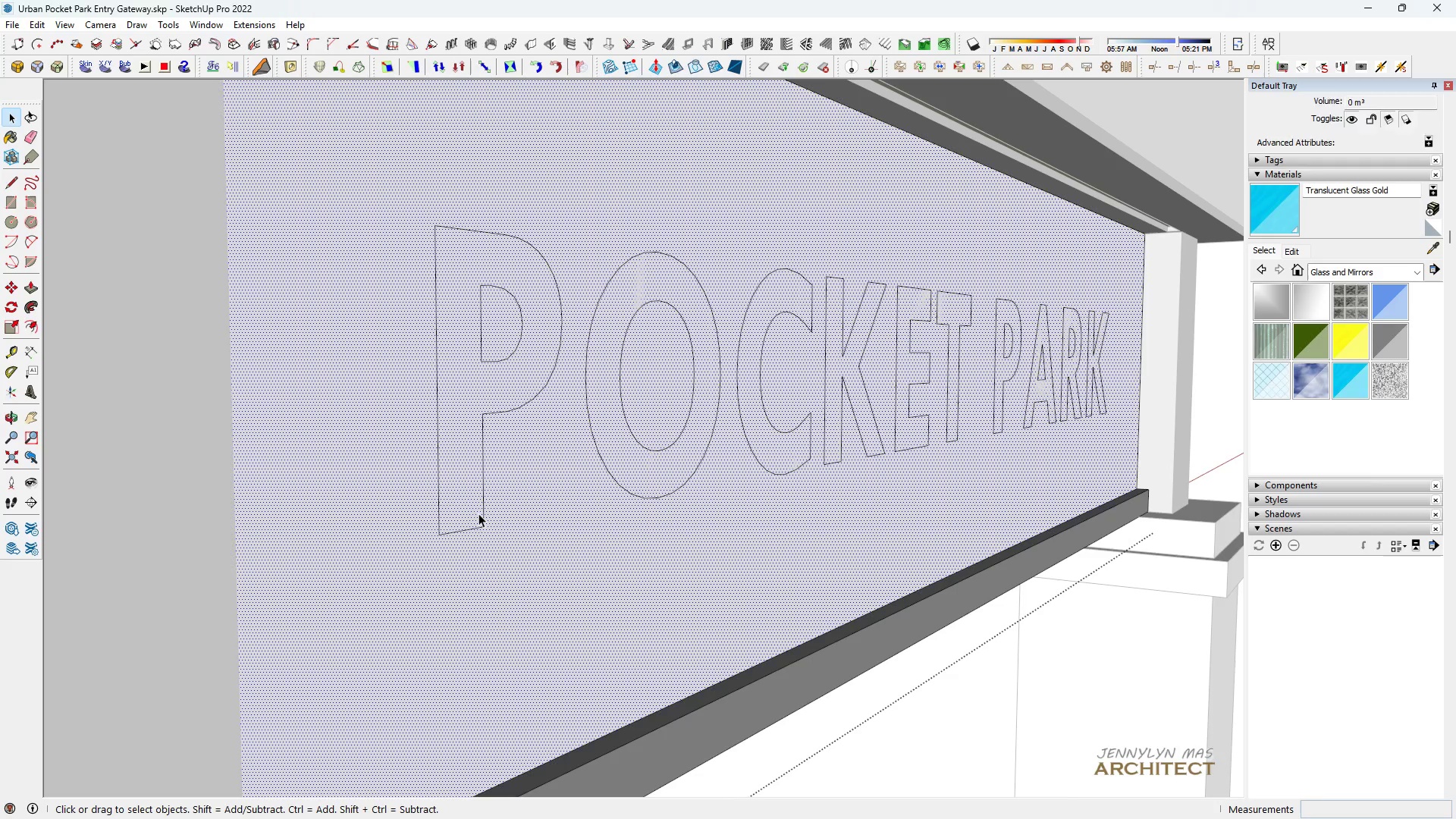 
left_click([474, 511])
 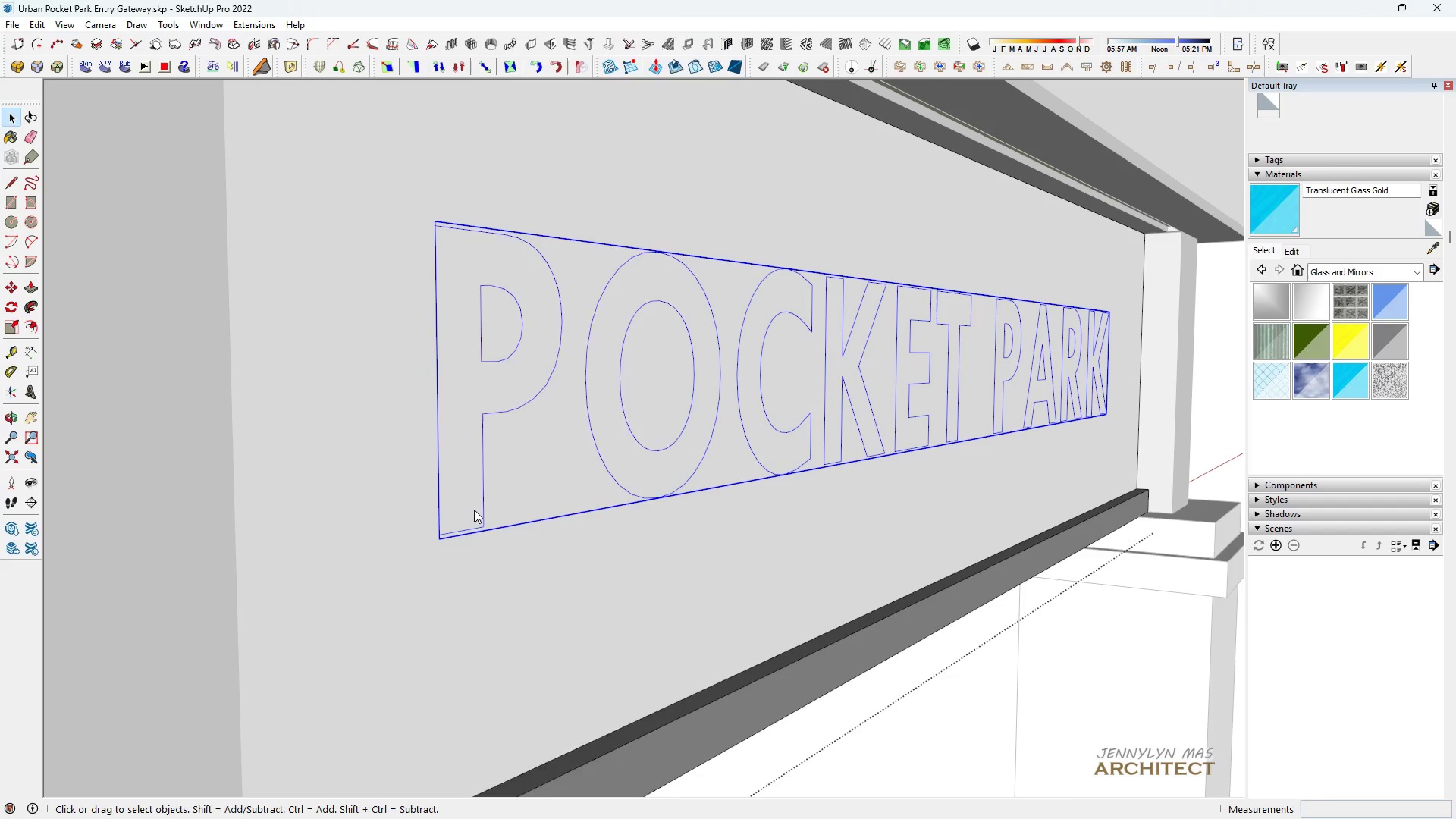 
right_click([474, 510])
 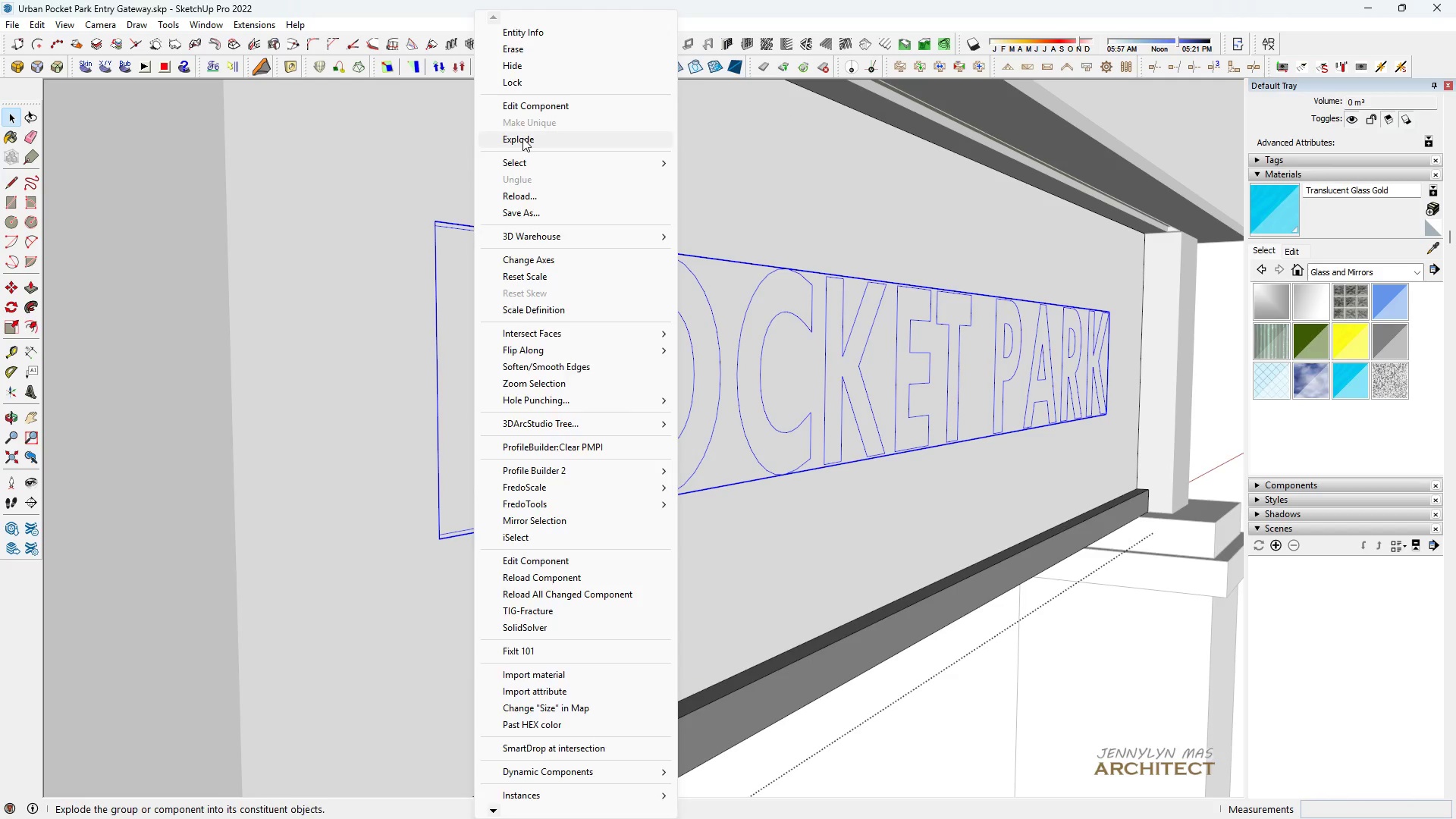 
left_click([522, 138])
 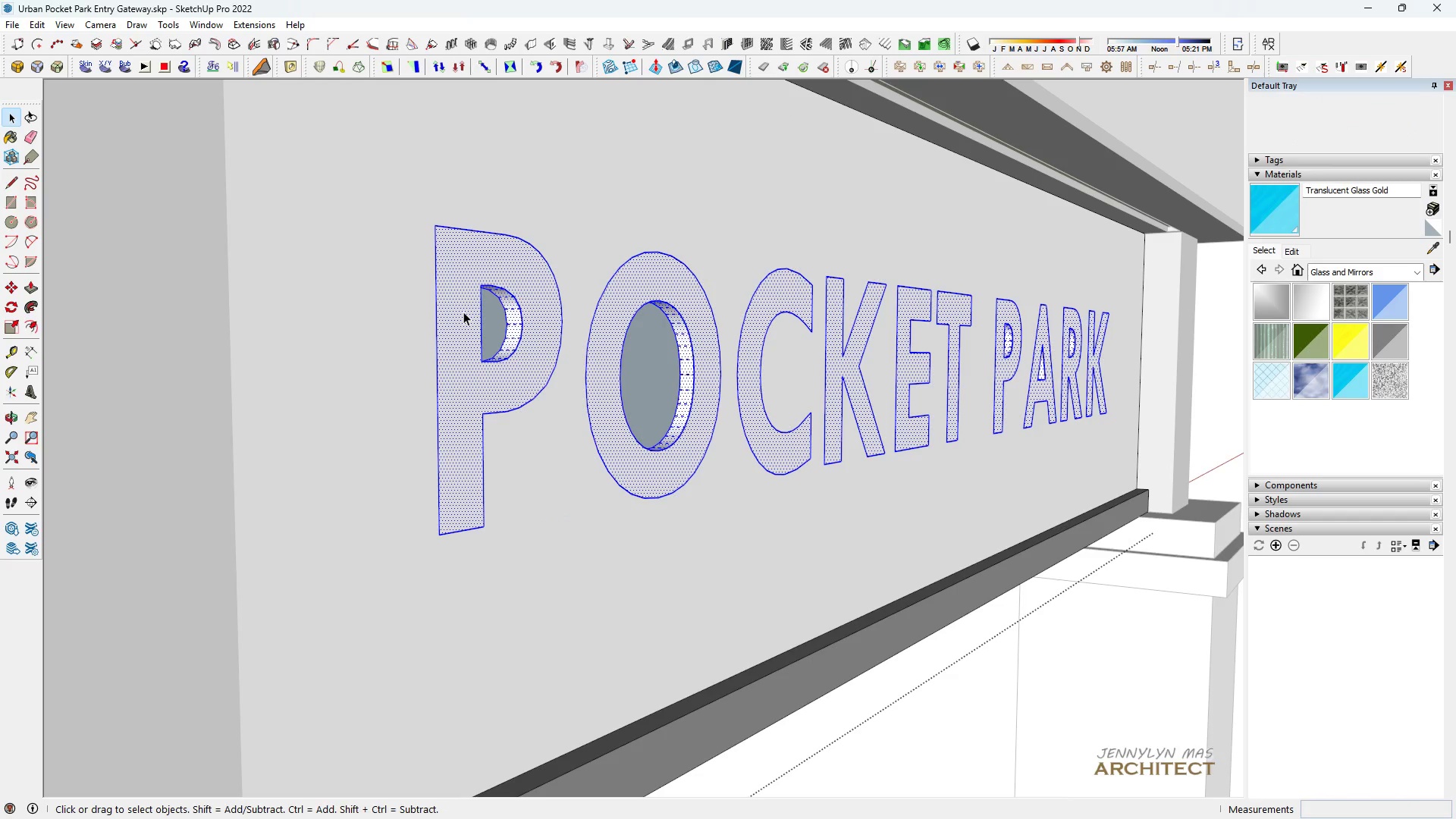 
left_click([463, 312])
 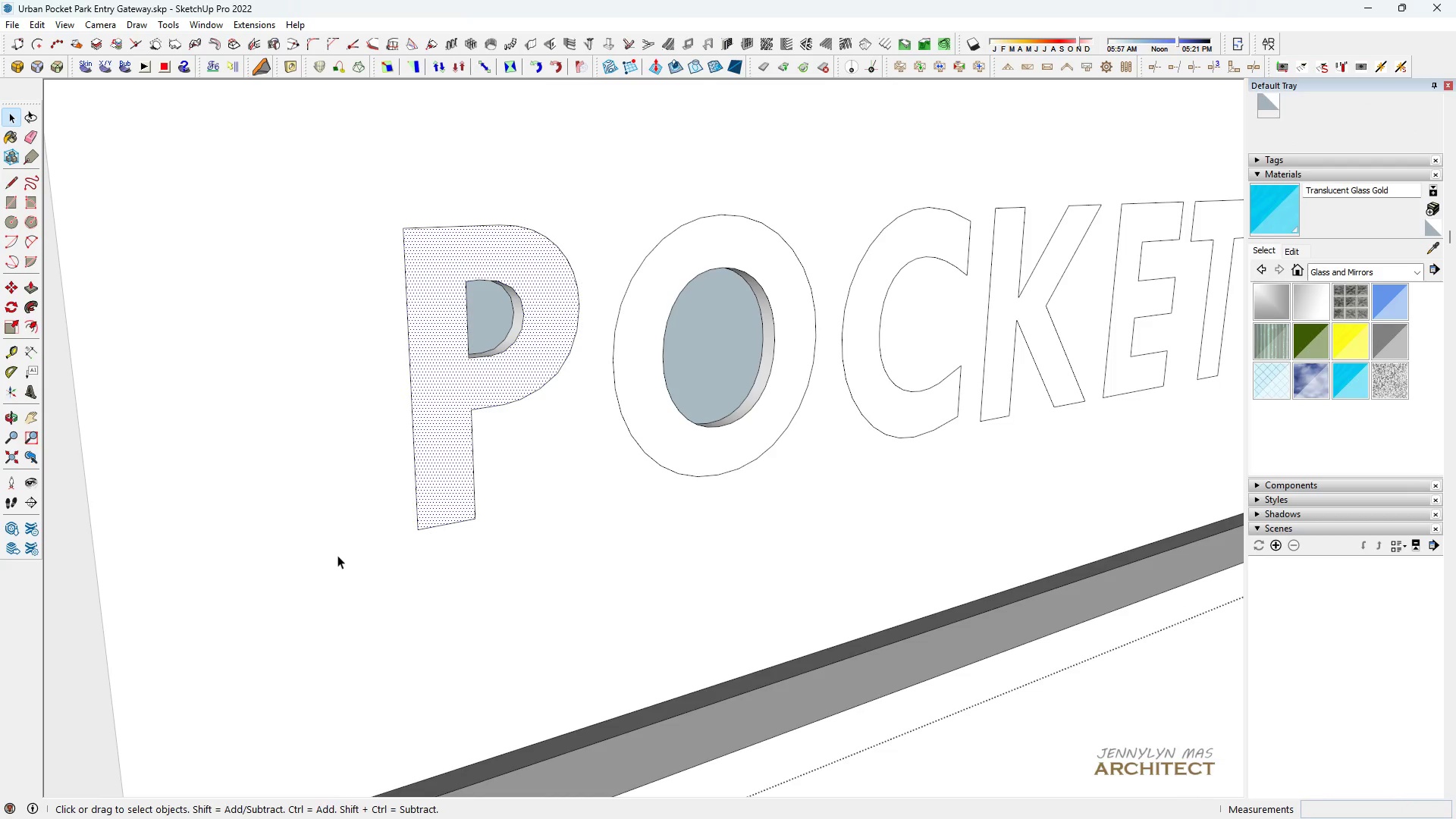 
key(Delete)
 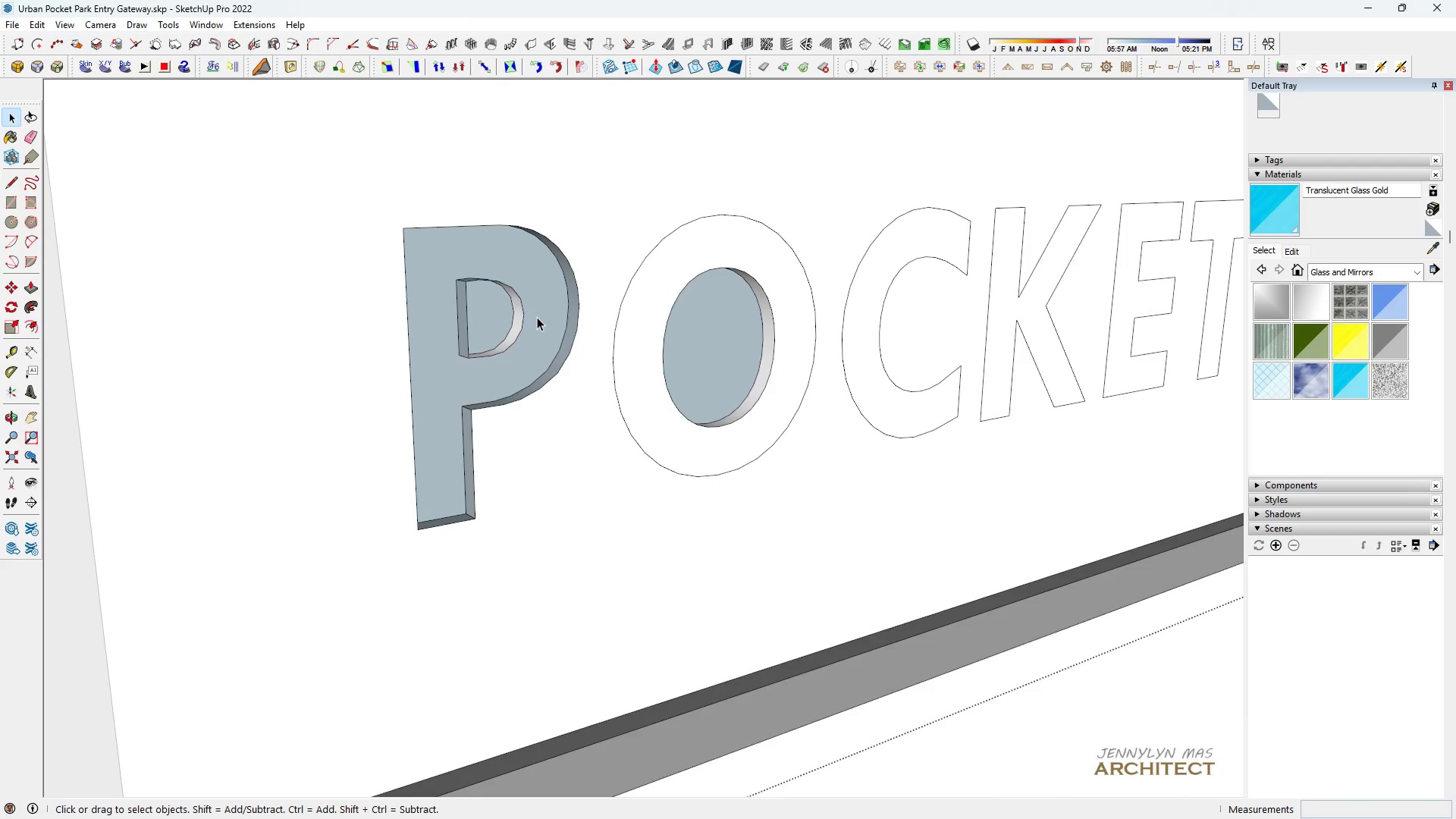 
scroll: coordinate [404, 350], scroll_direction: up, amount: 9.0
 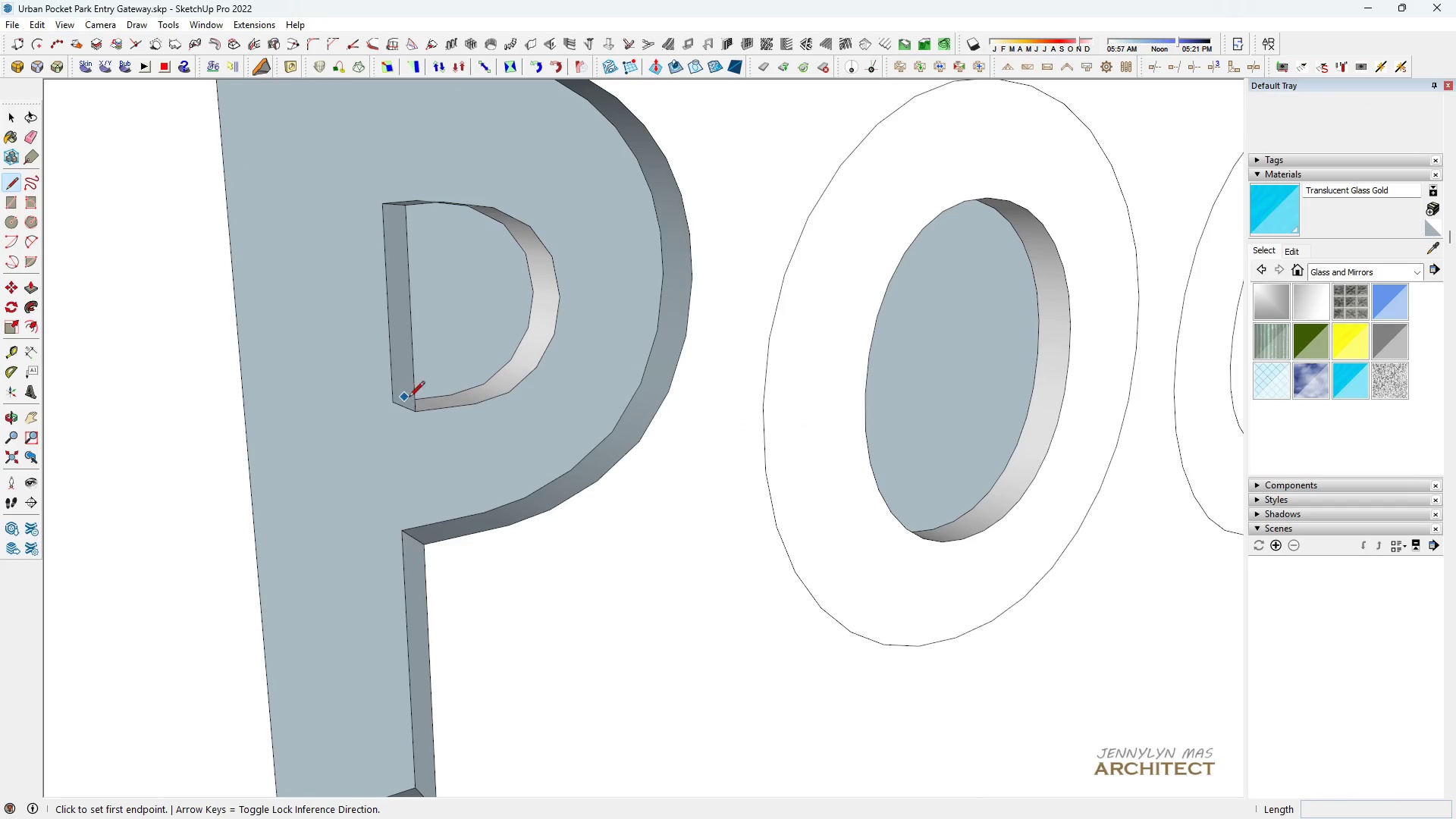 
key(Space)
 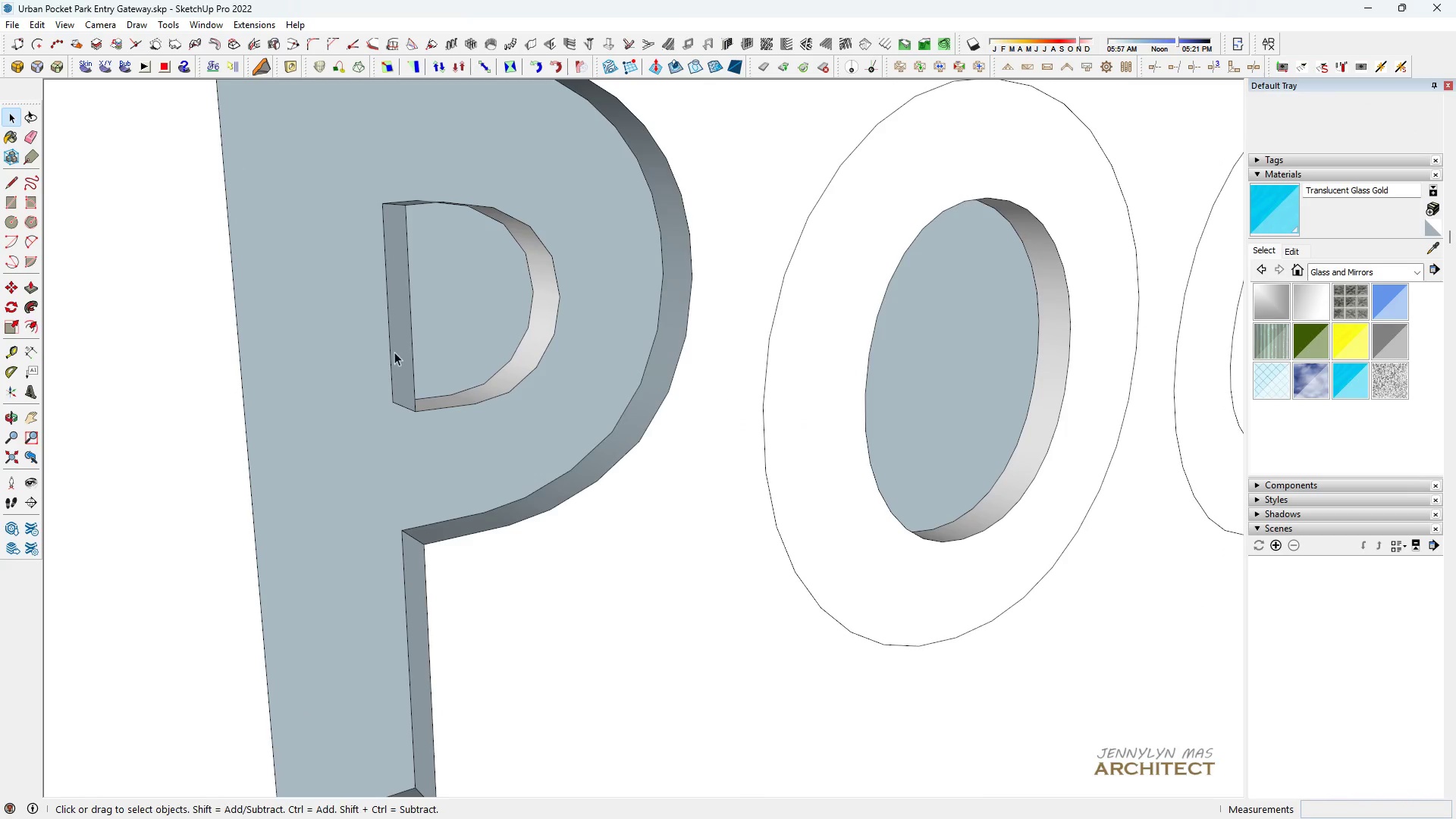 
key(L)
 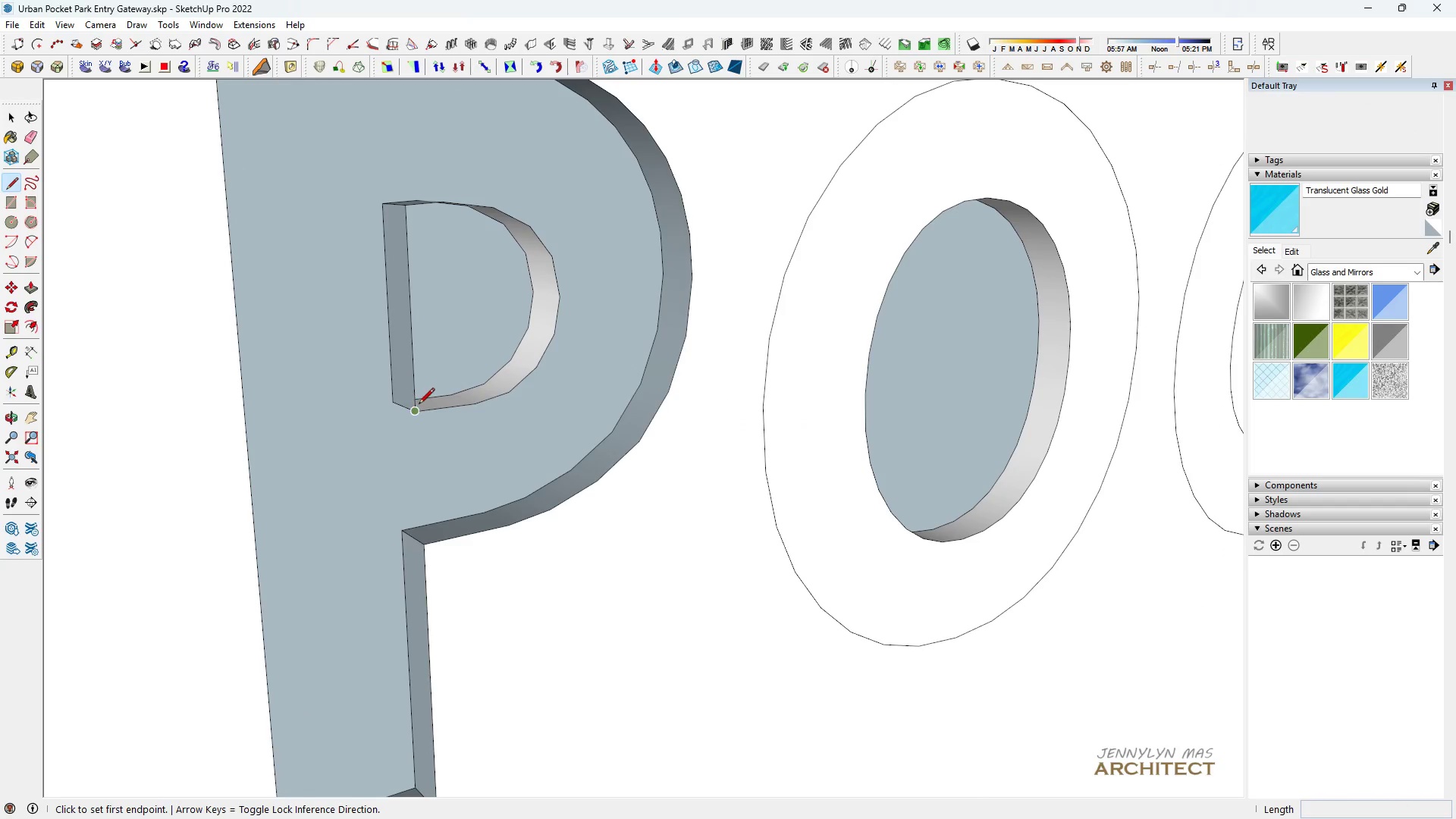 
left_click([419, 405])
 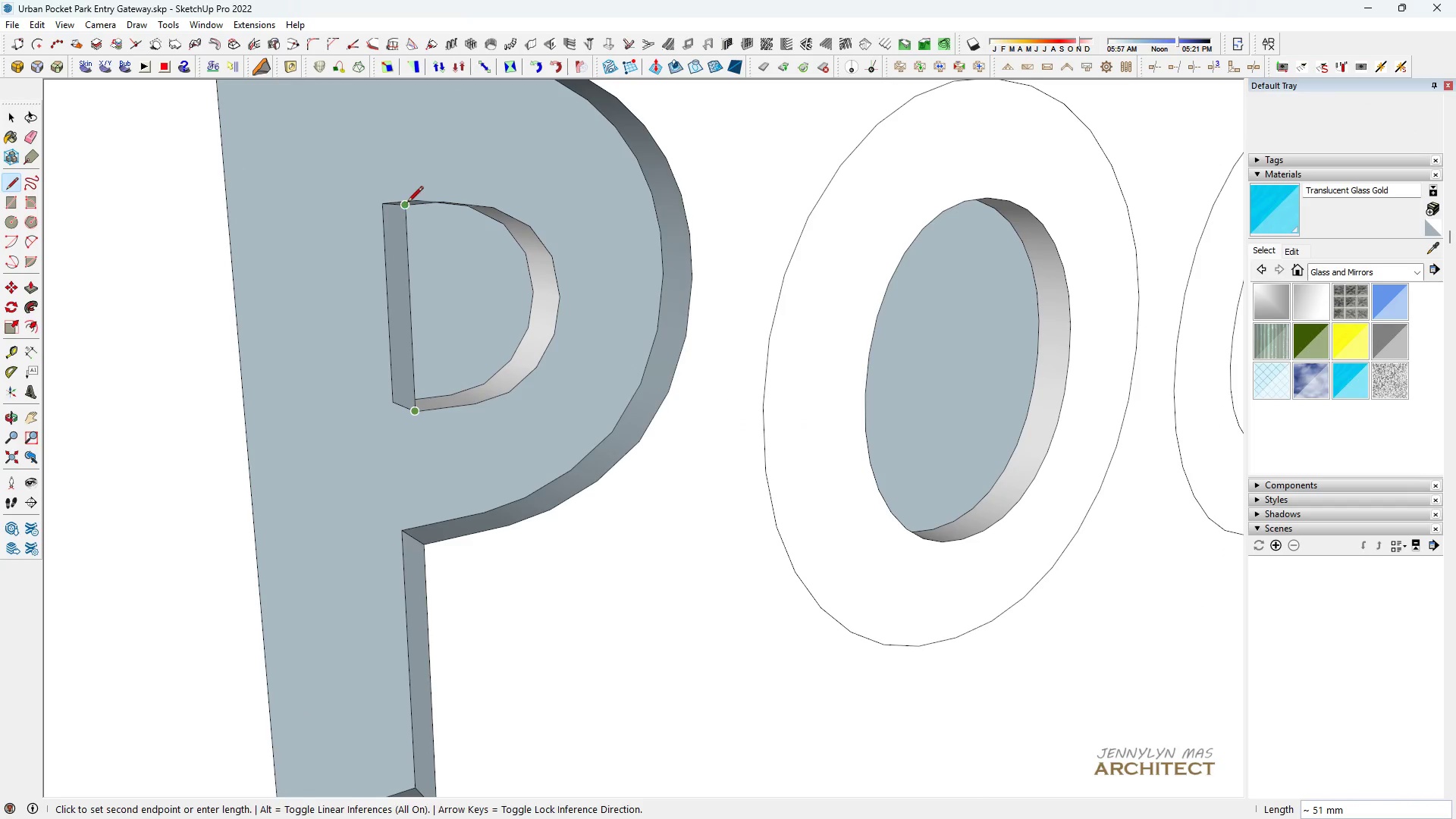 
key(Space)
 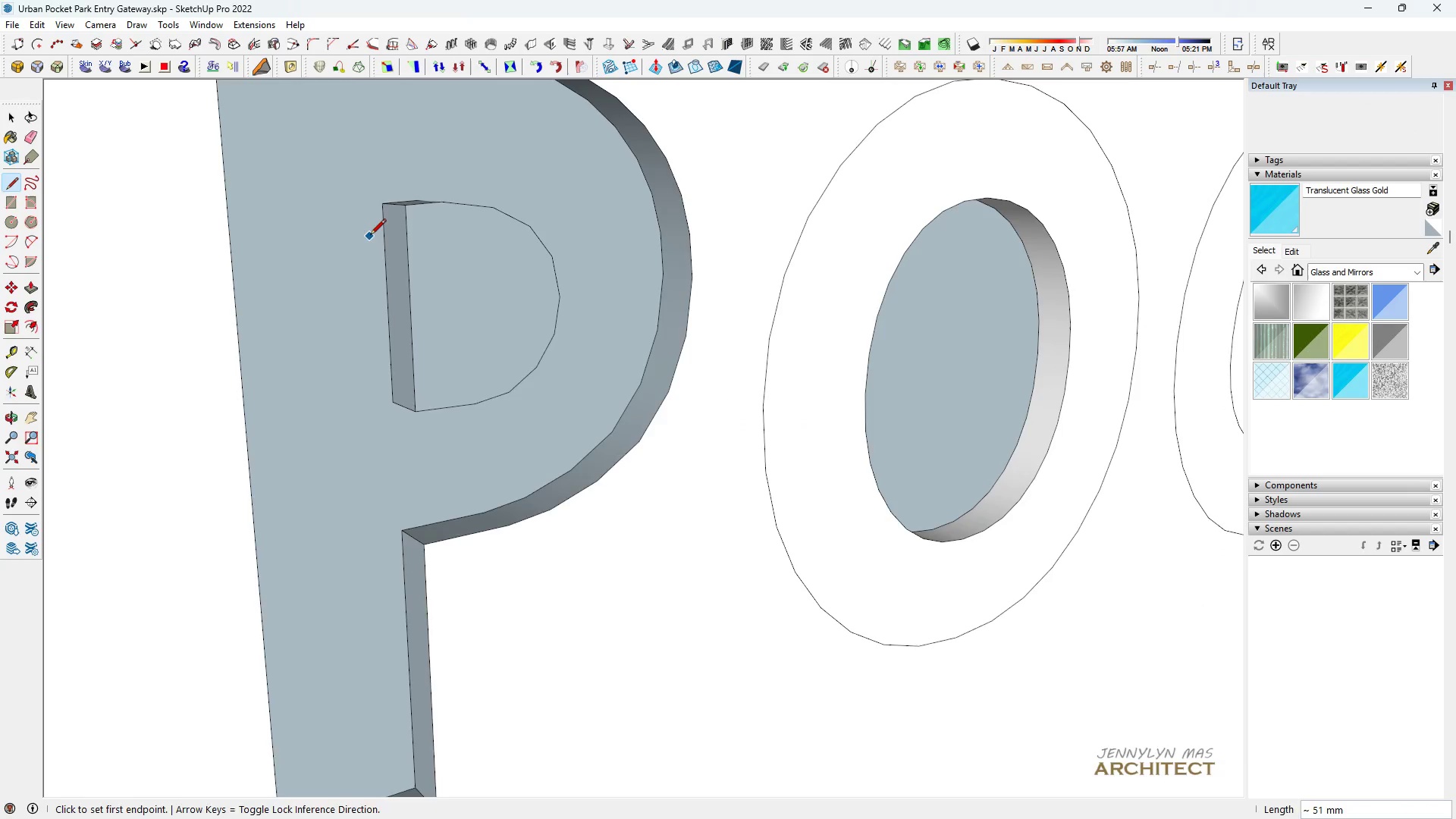 
scroll: coordinate [259, 361], scroll_direction: down, amount: 5.0
 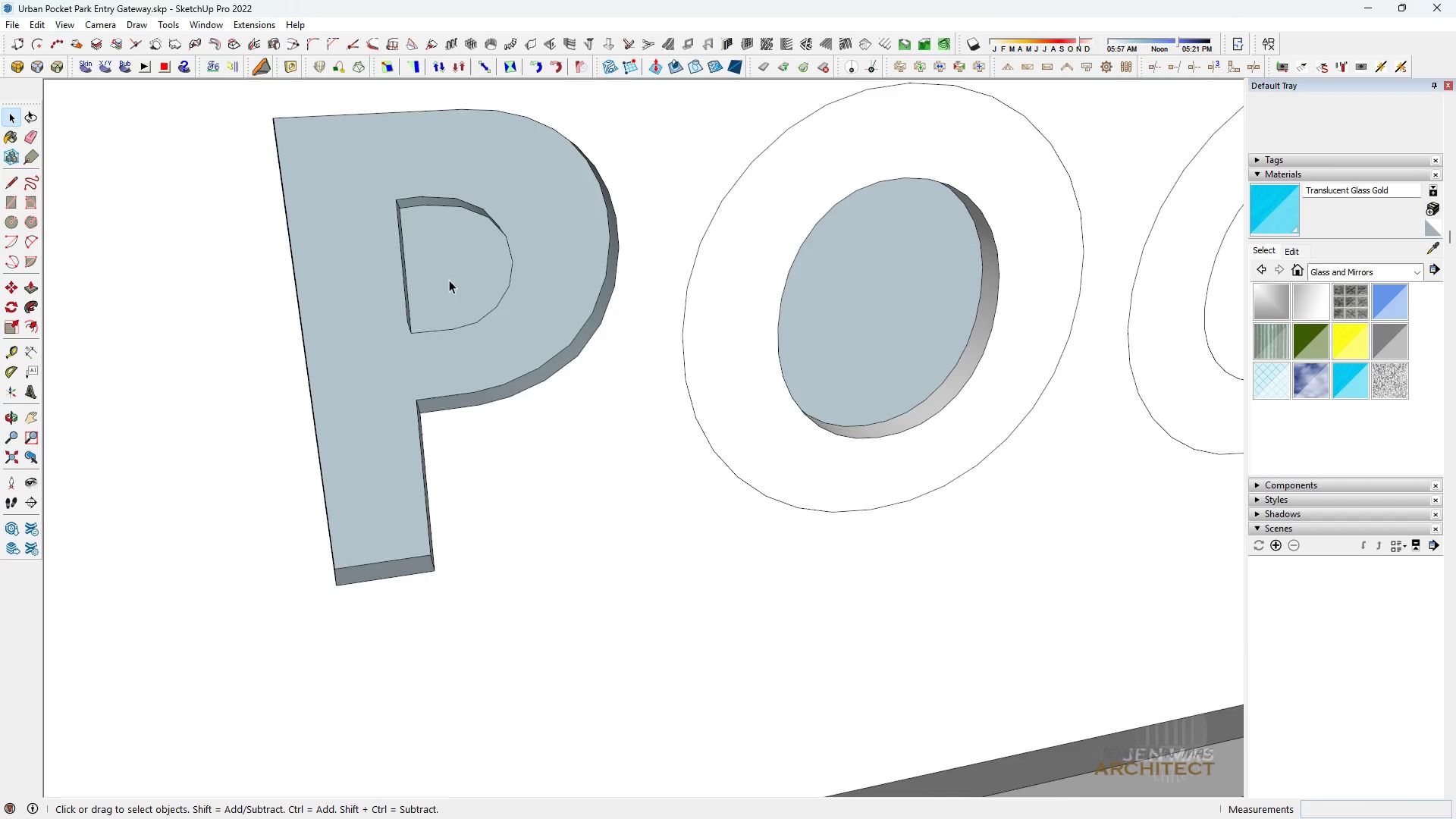 
left_click([449, 280])
 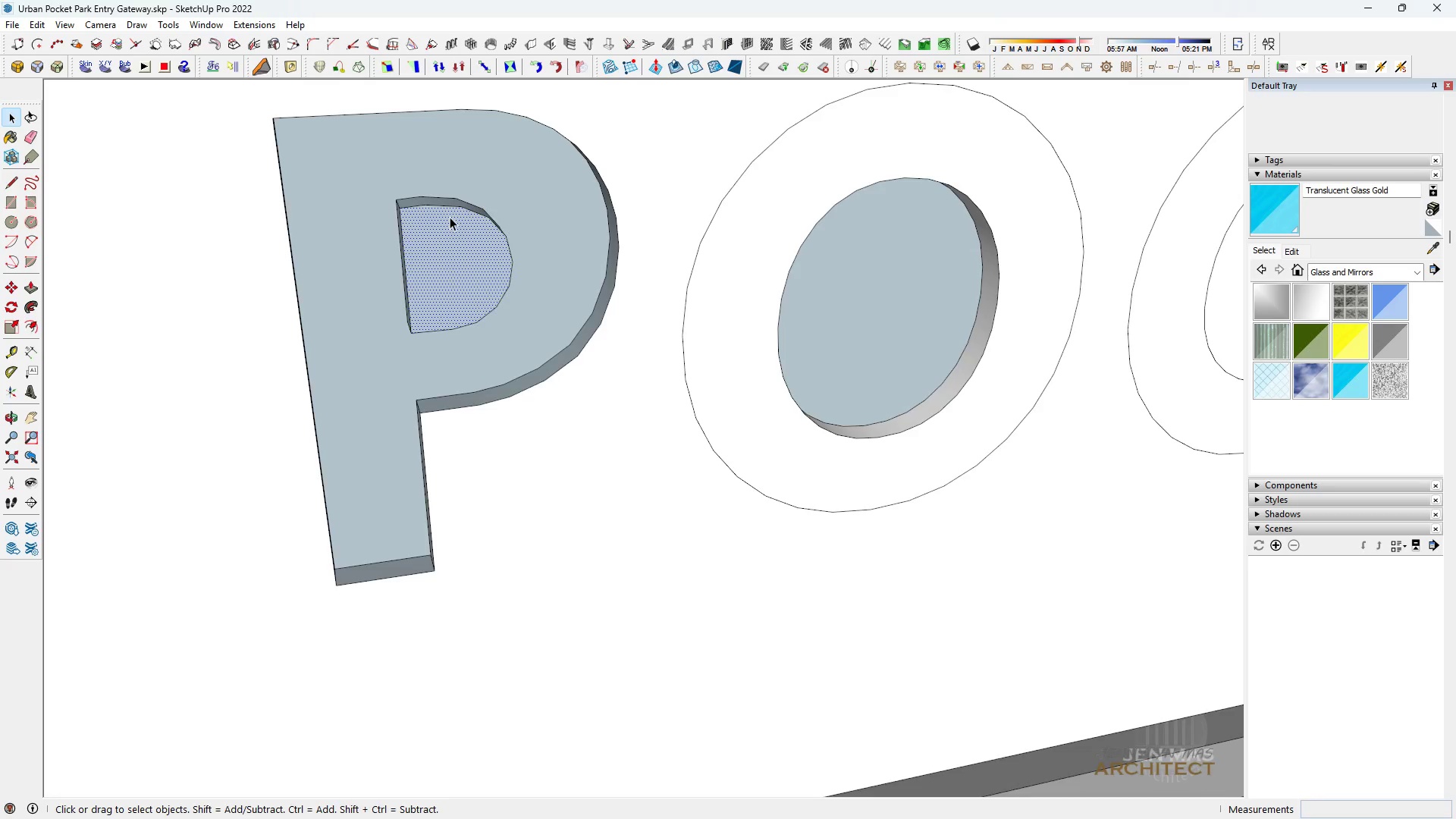 
scroll: coordinate [438, 217], scroll_direction: up, amount: 2.0
 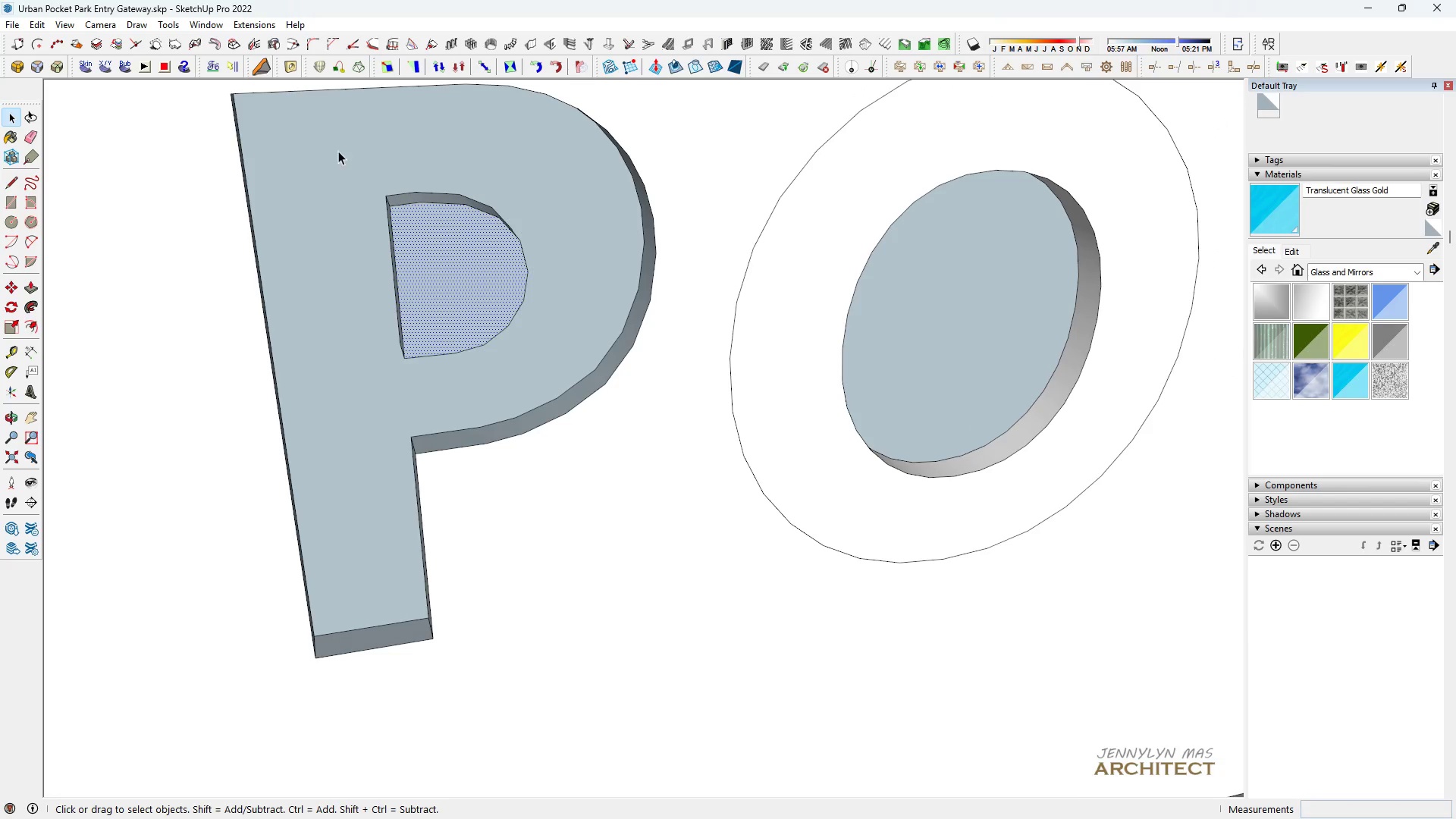 
left_click_drag(start_coordinate=[344, 153], to_coordinate=[548, 400])
 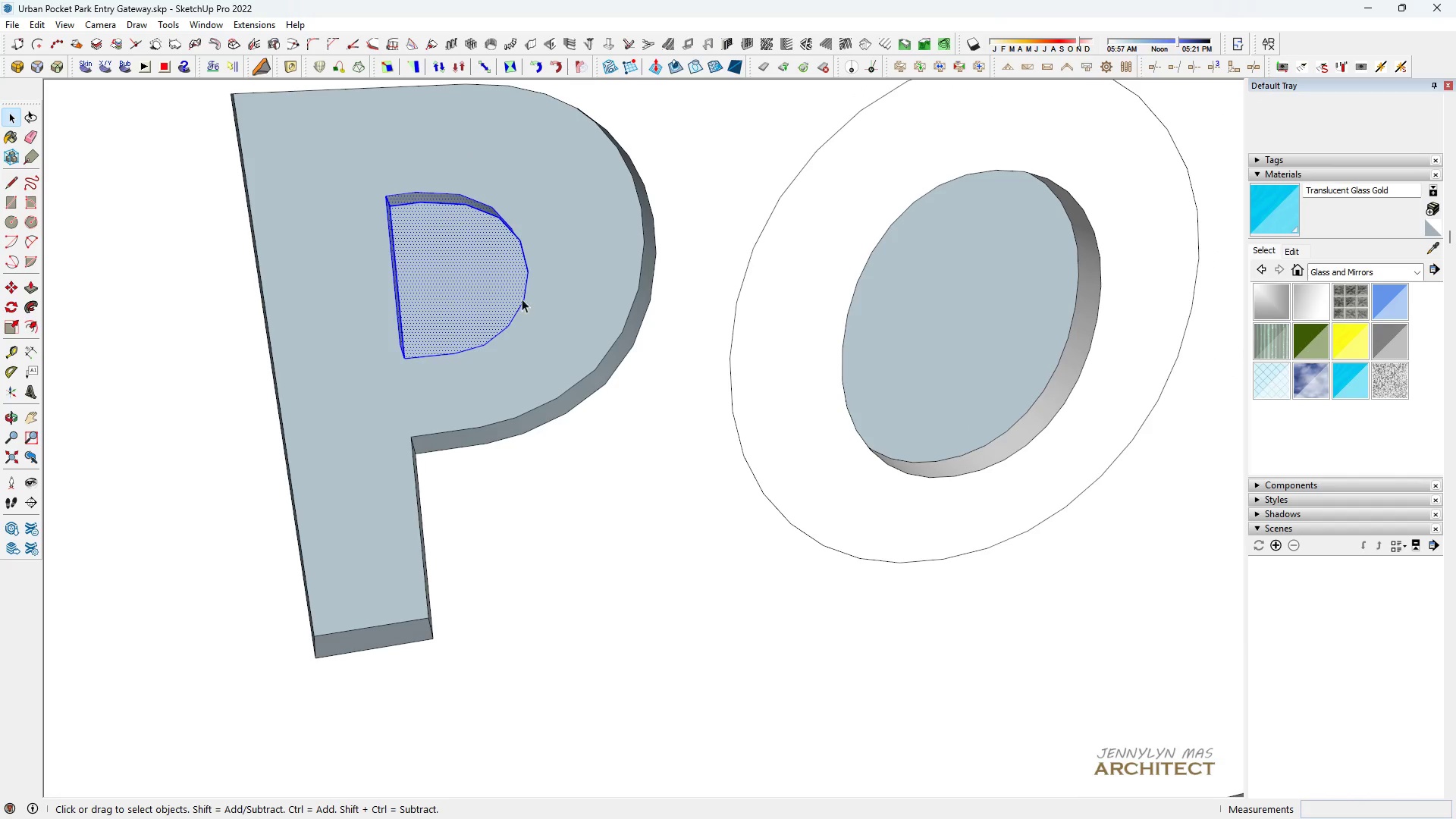 
hold_key(key=ControlLeft, duration=1.53)
left_click([553, 314])
 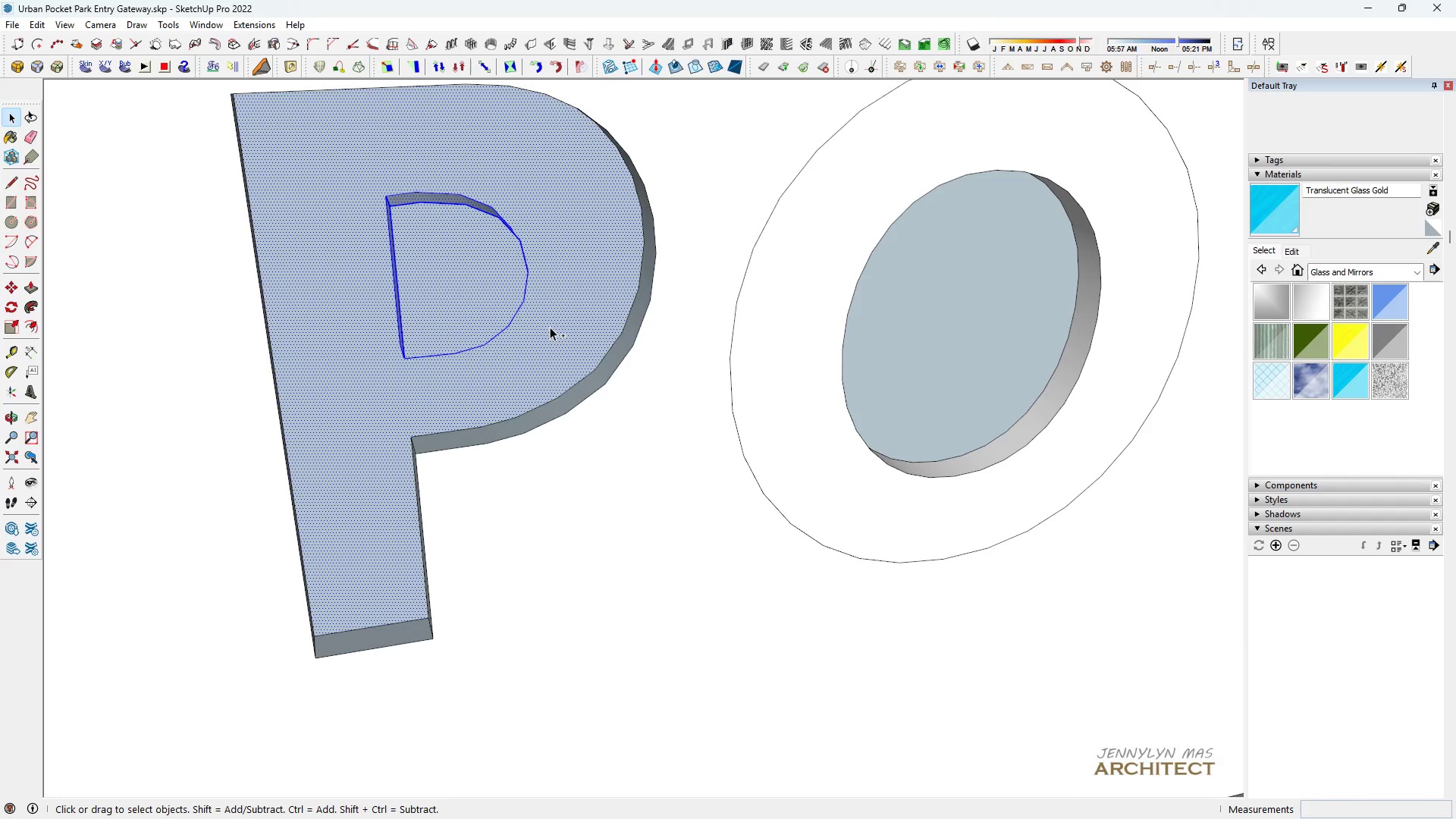 
left_click([550, 327])
 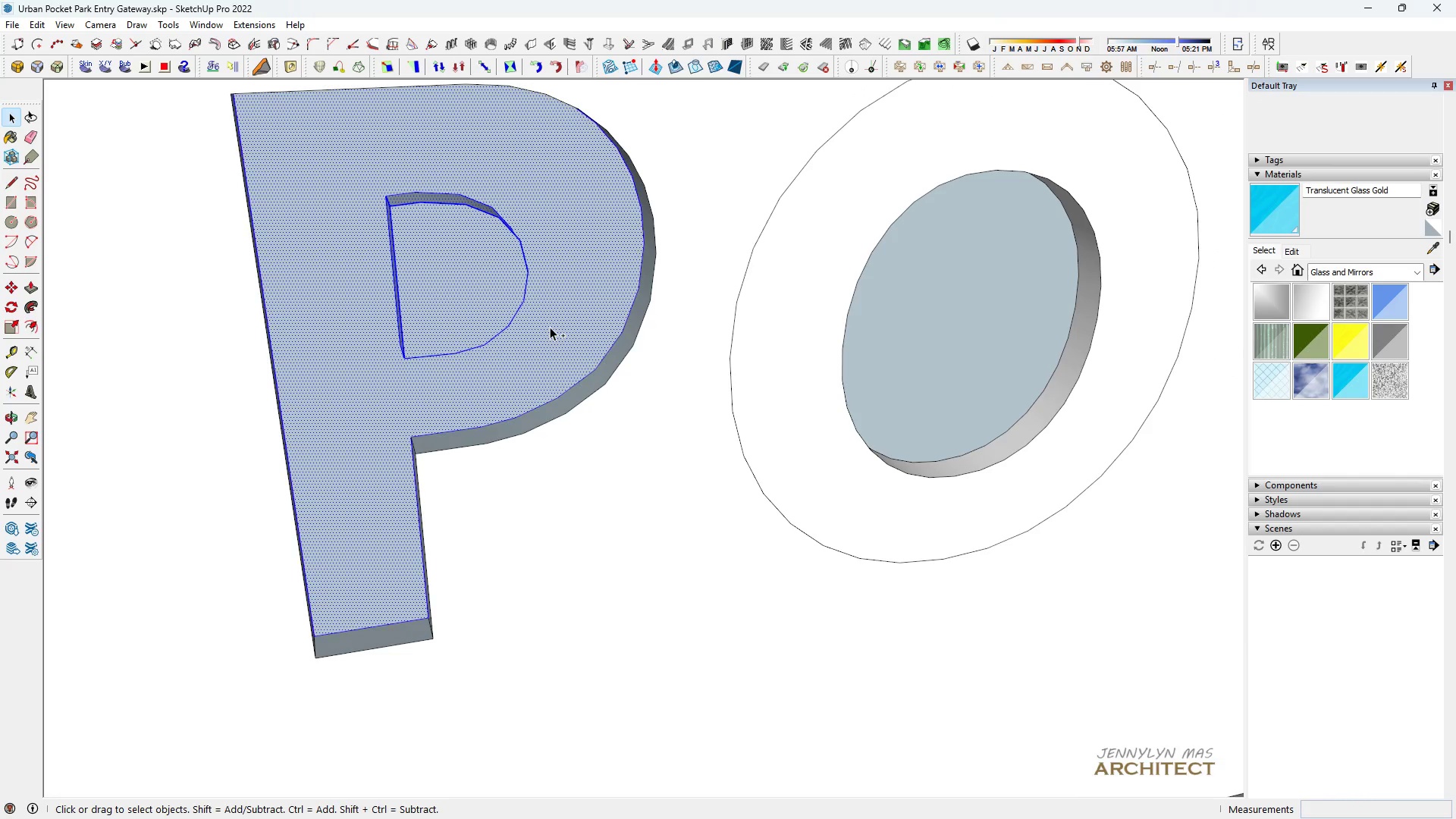 
double_click([550, 327])
 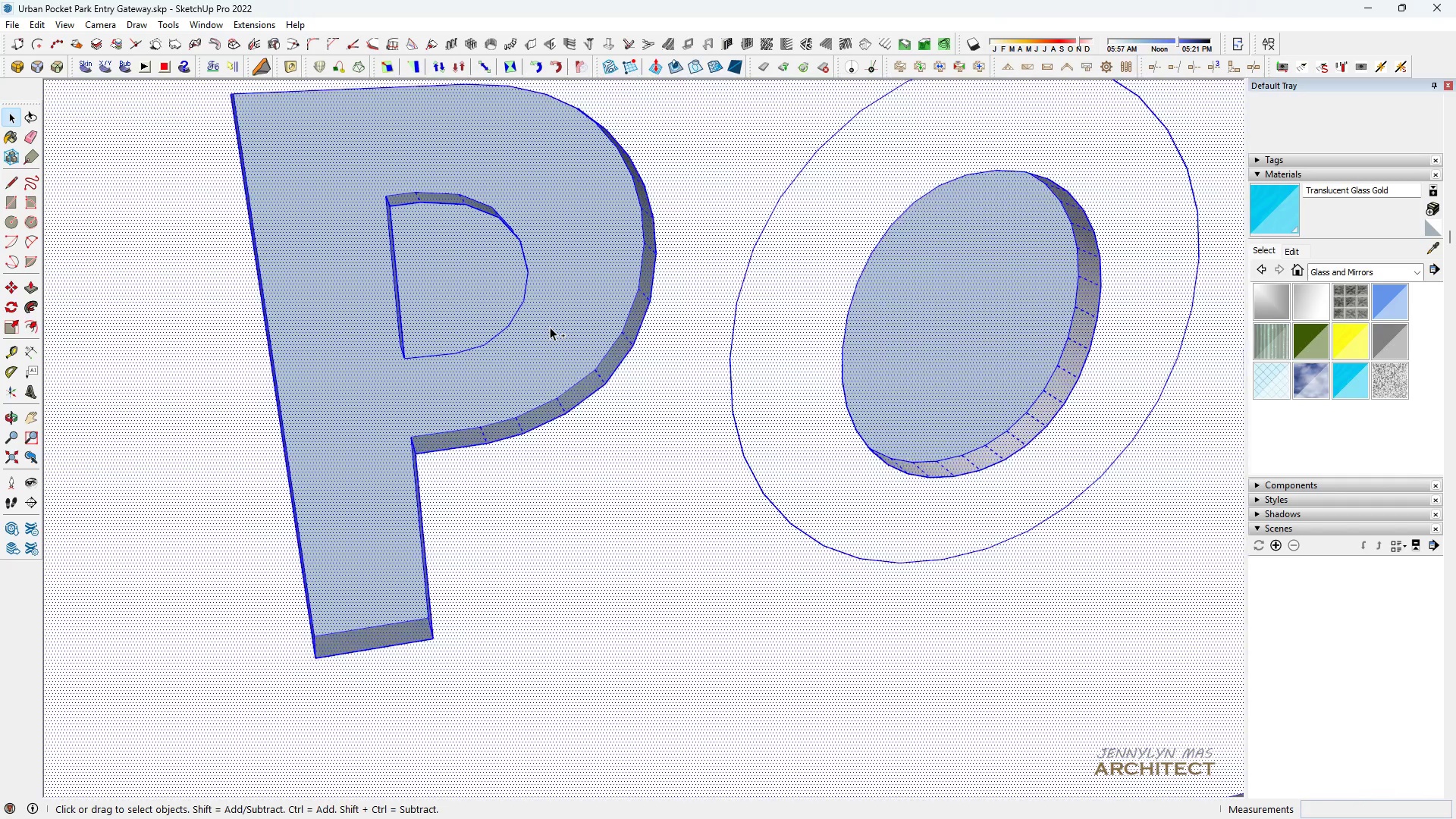 
triple_click([550, 327])
 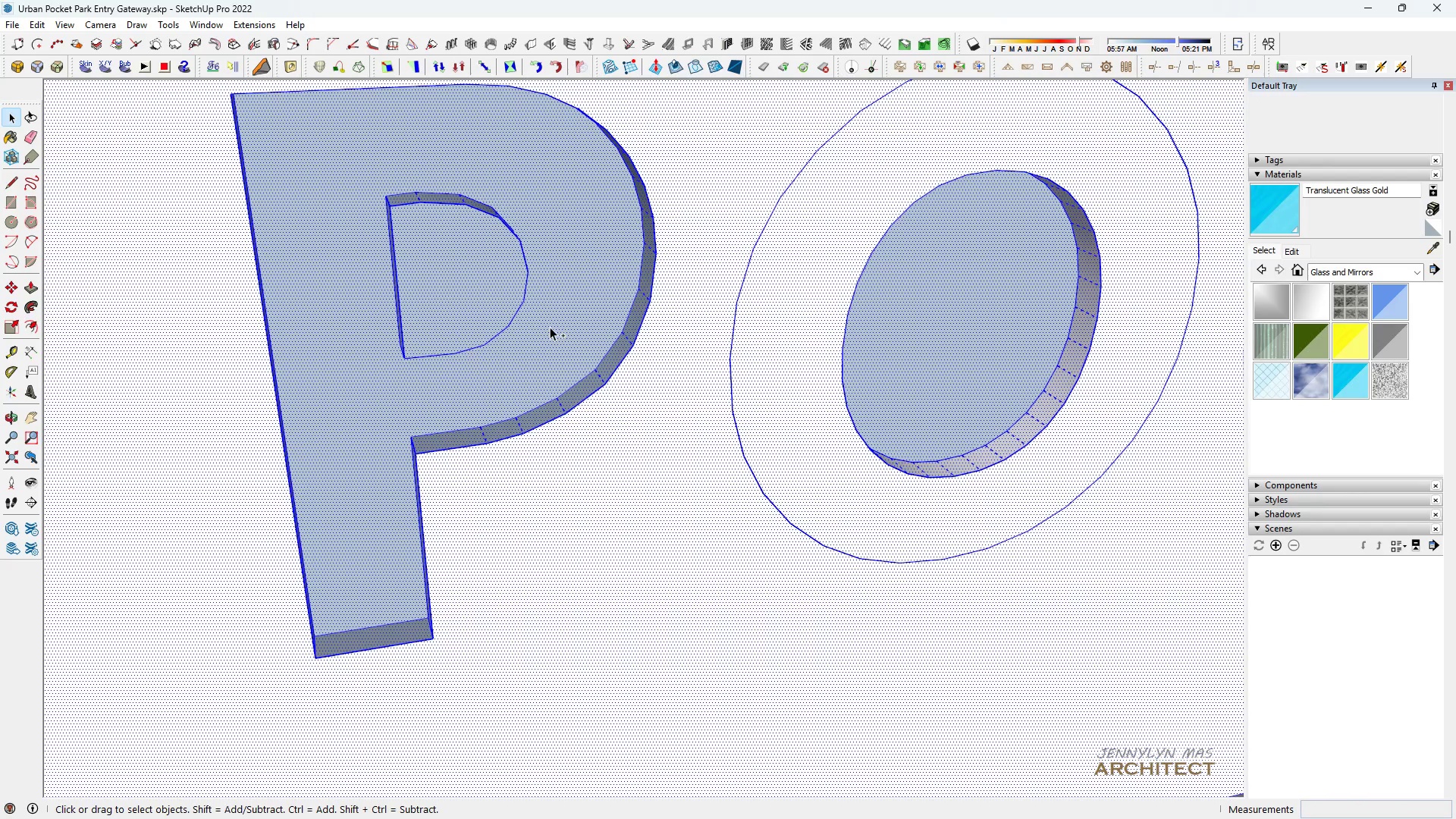 
hold_key(key=ControlLeft, duration=0.53)
scroll: coordinate [521, 413], scroll_direction: up, amount: 5.0
 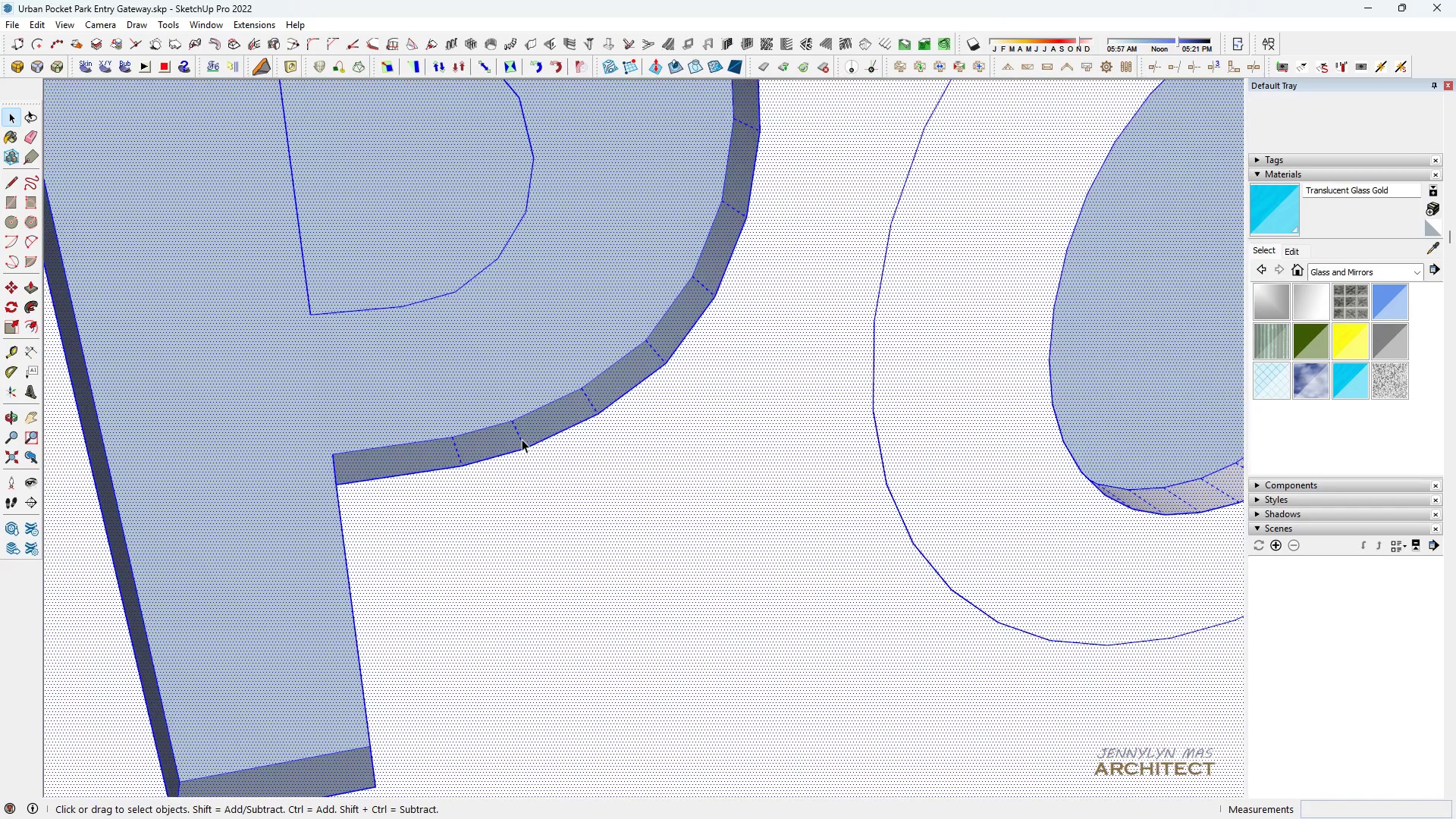 
left_click([522, 439])
 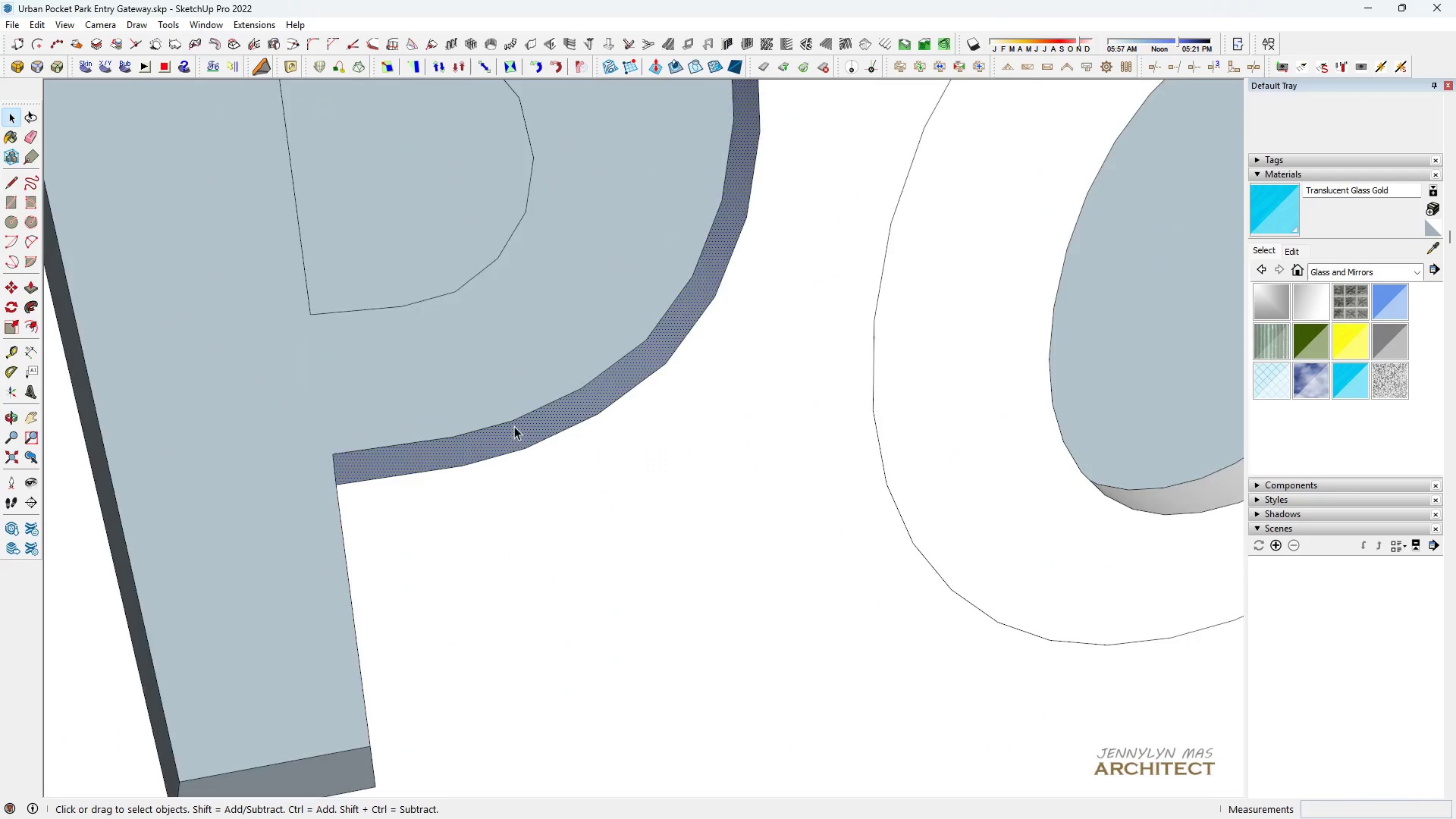 
scroll: coordinate [273, 488], scroll_direction: down, amount: 18.0
 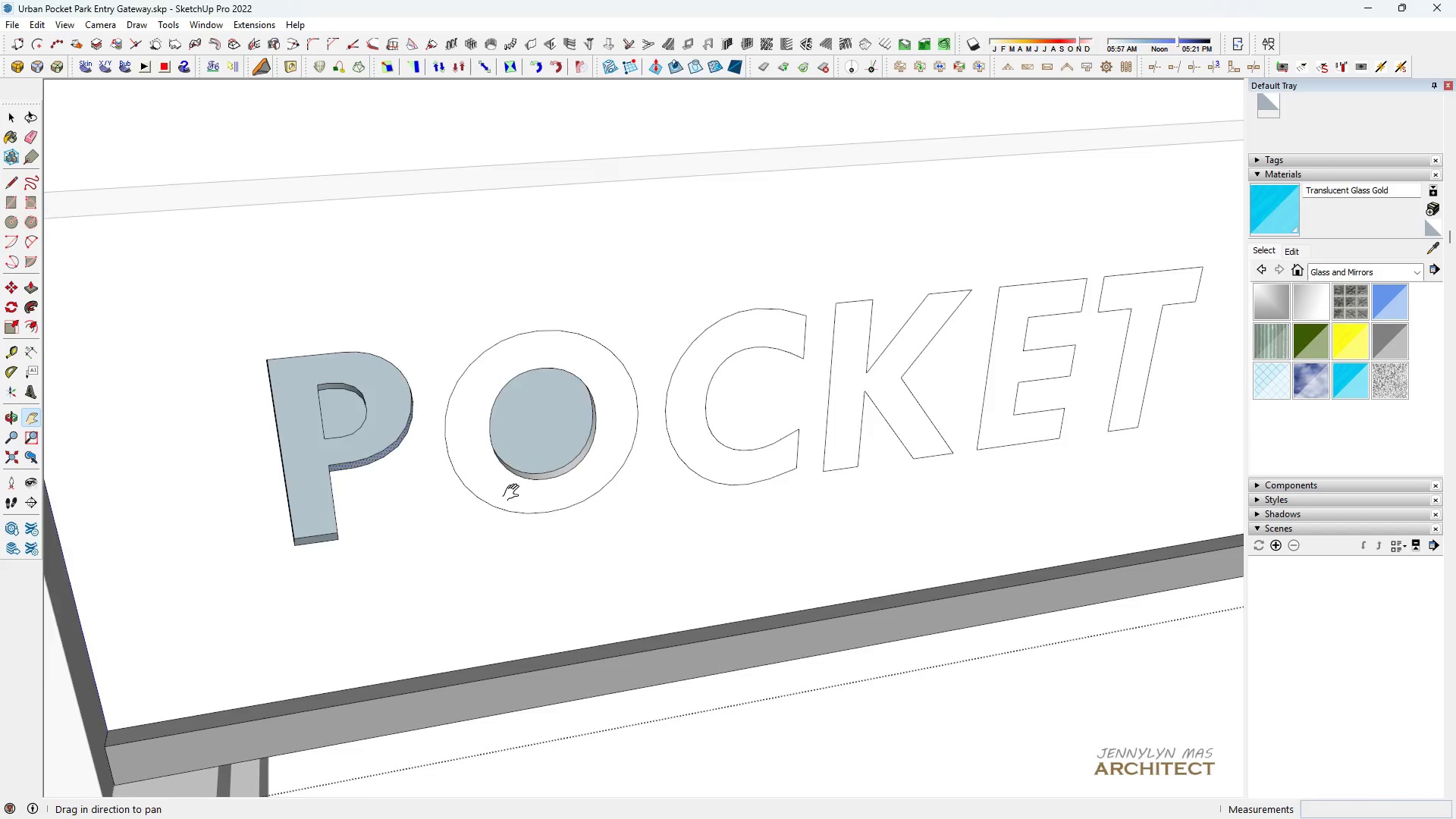 
hold_key(key=ControlLeft, duration=0.45)
 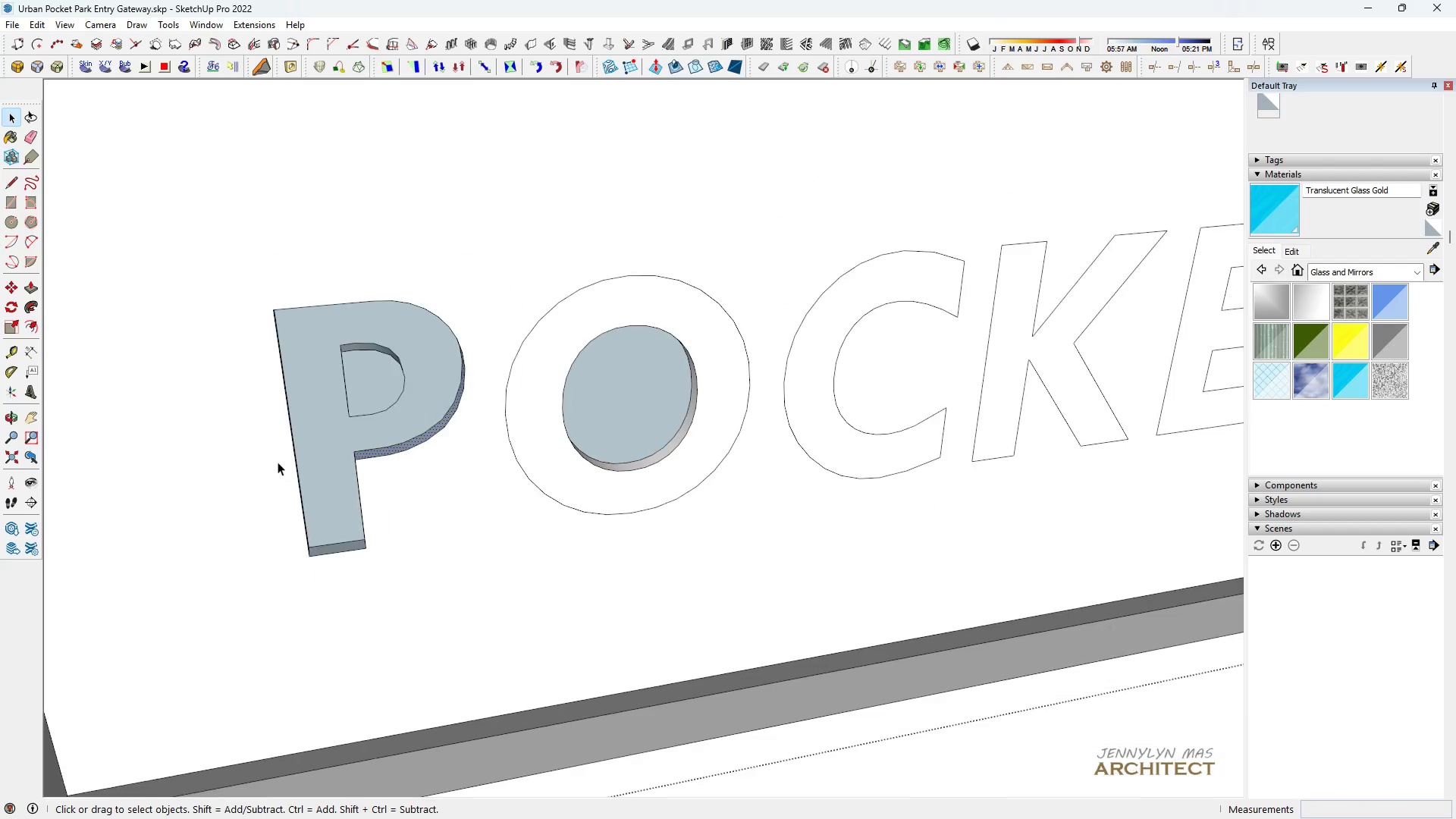 
key(Space)
 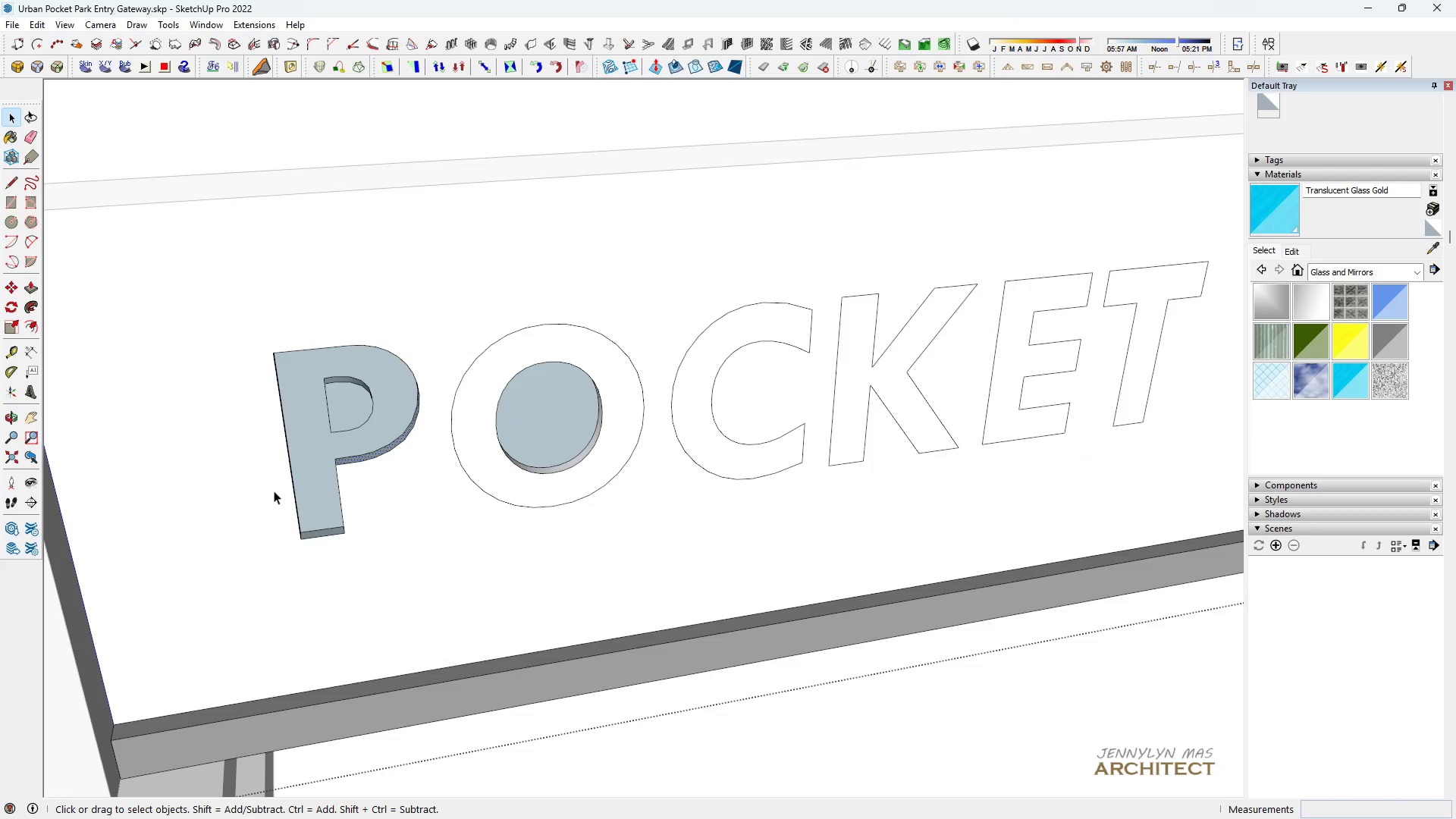 
key(H)
 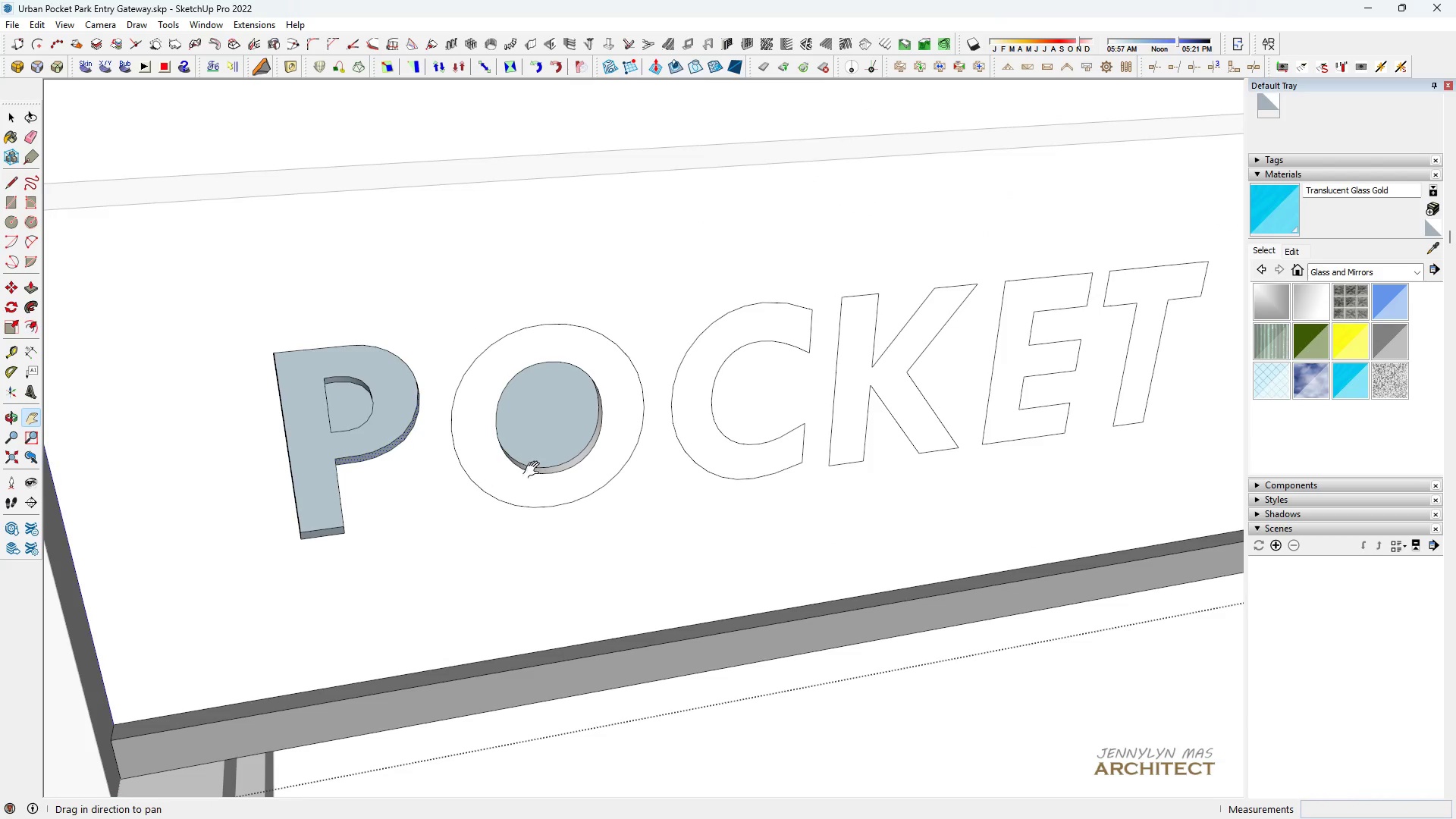 
left_click_drag(start_coordinate=[535, 472], to_coordinate=[513, 494])
 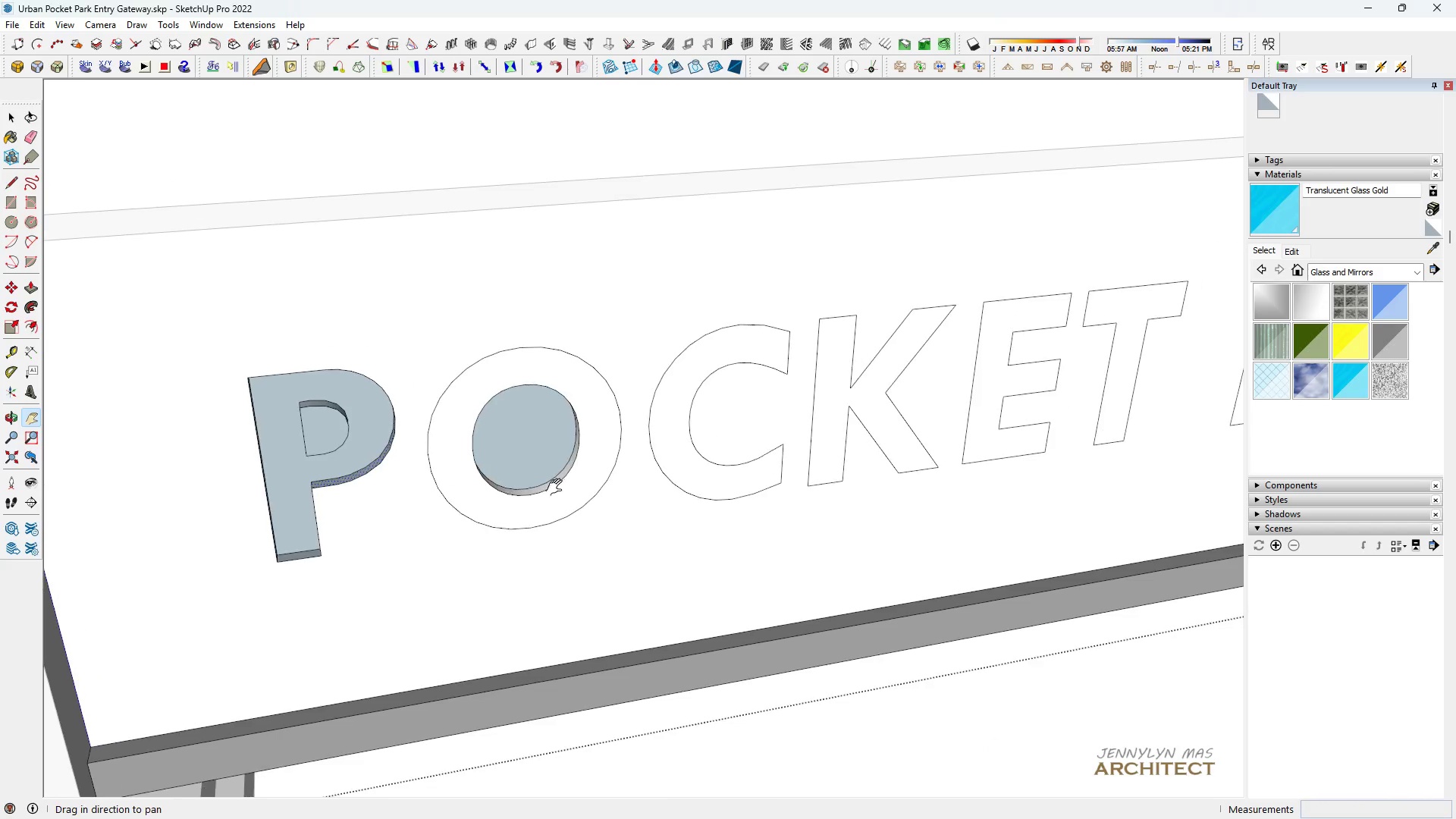 
key(Space)
 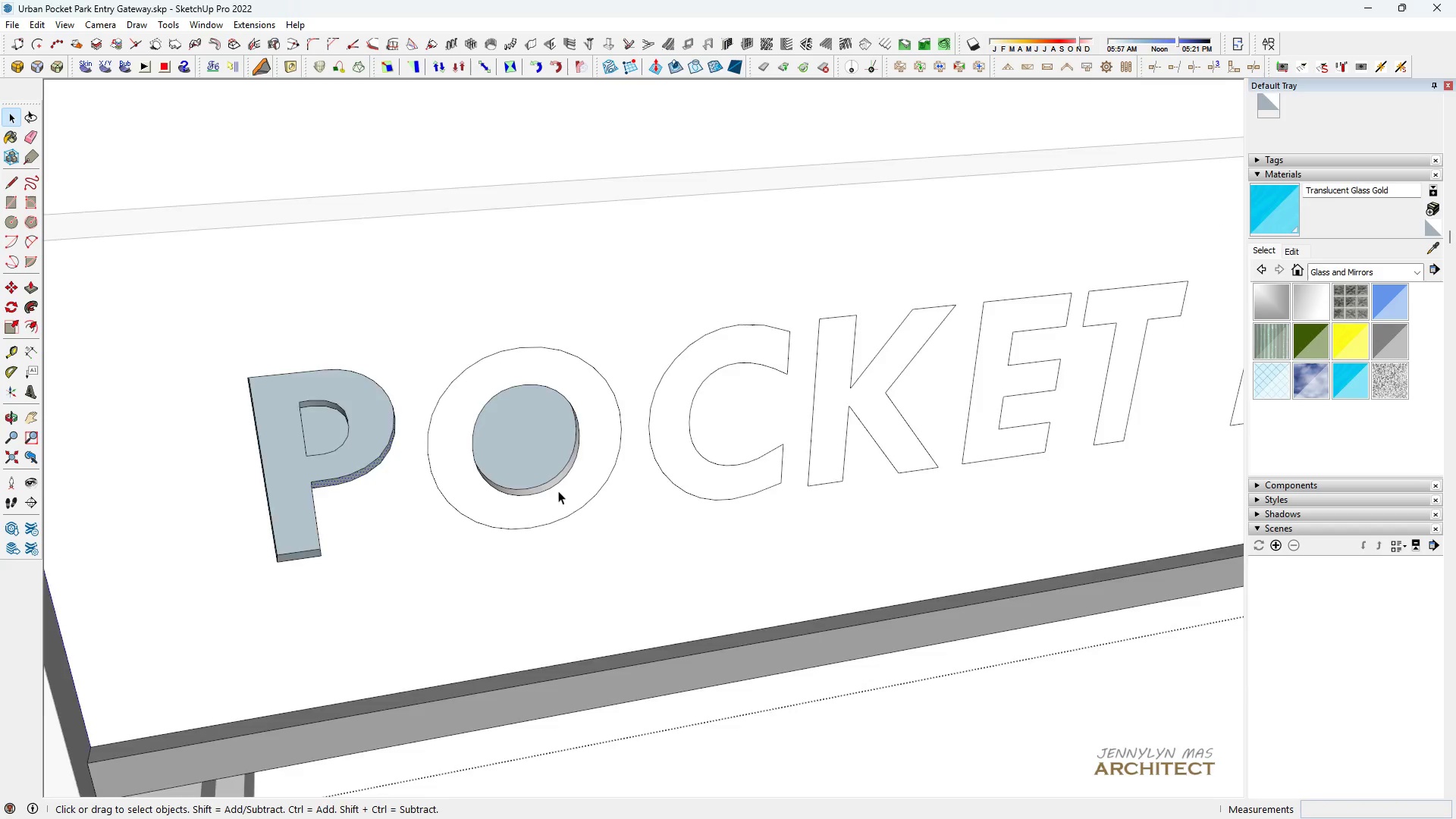 
scroll: coordinate [553, 517], scroll_direction: up, amount: 4.0
 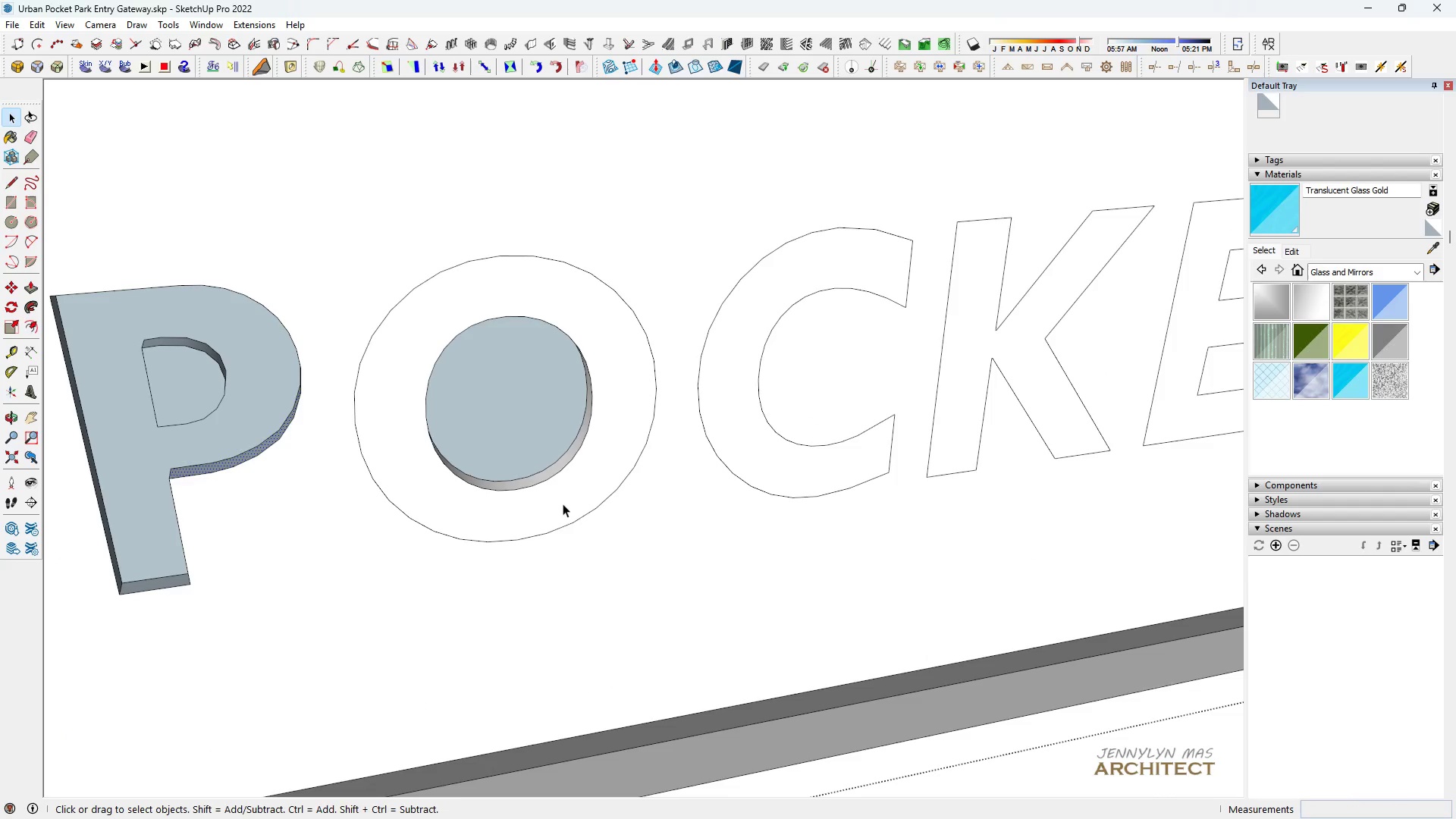 
left_click([563, 503])
 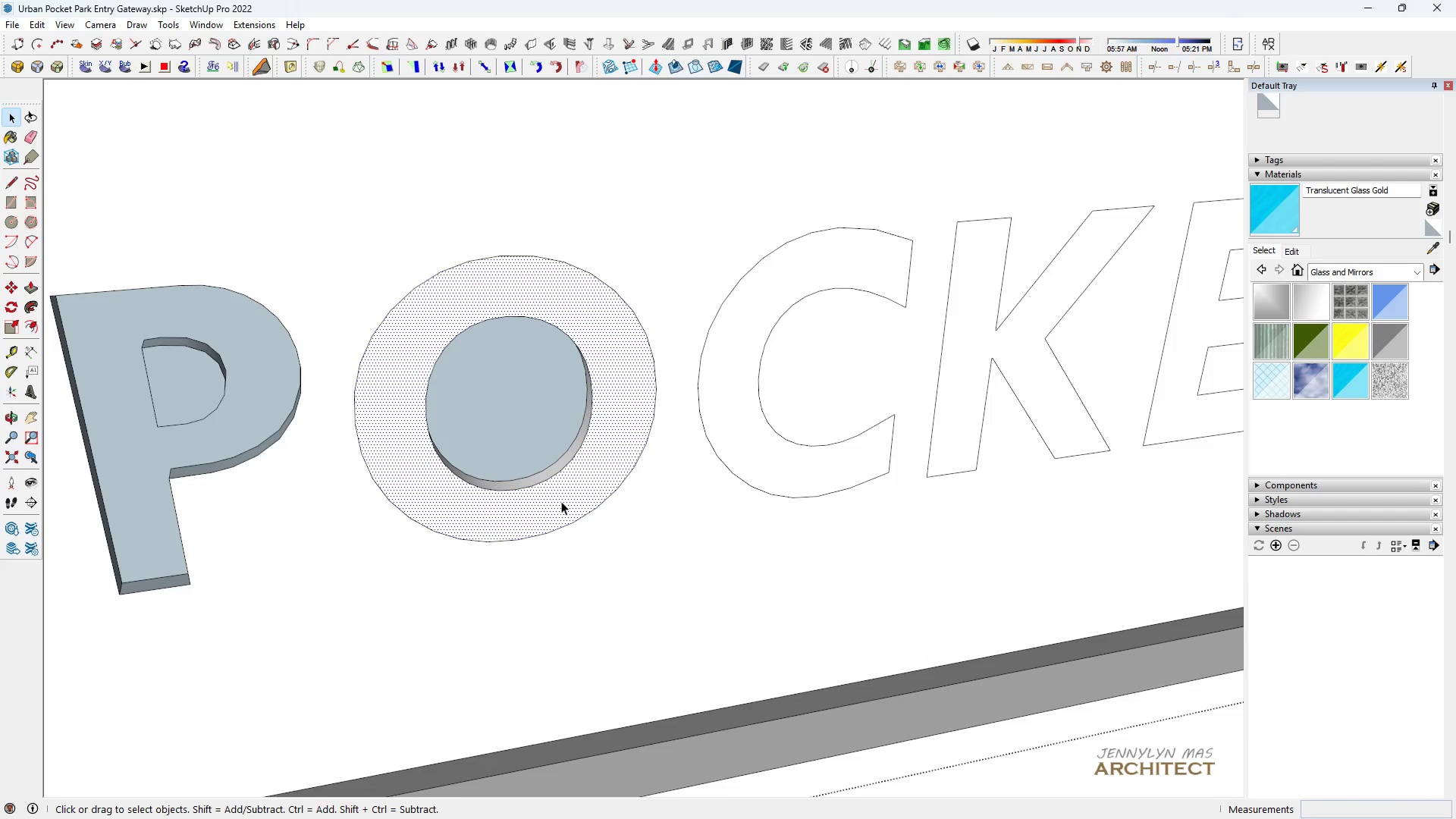 
key(Delete)
 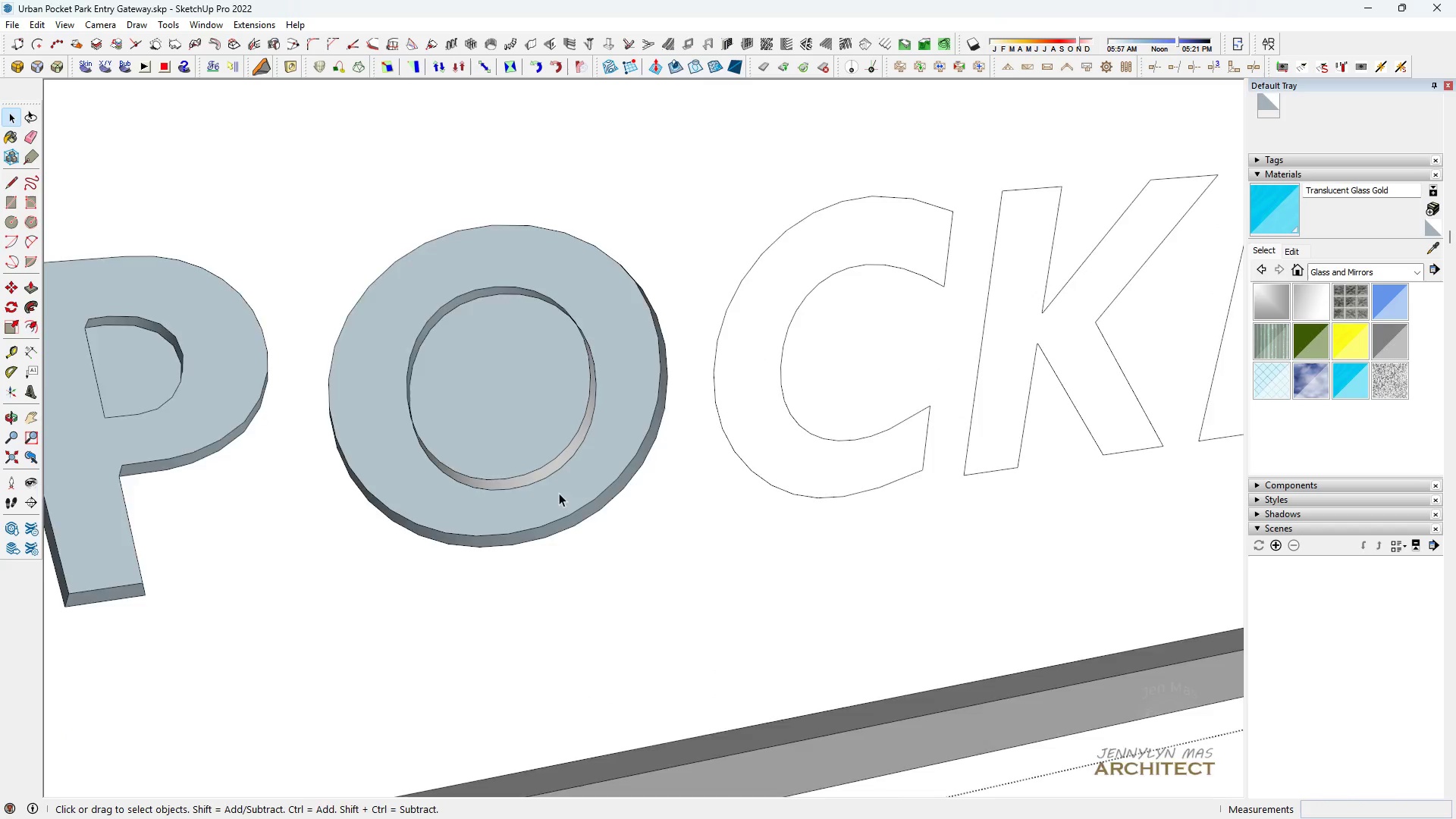 
scroll: coordinate [548, 466], scroll_direction: up, amount: 10.0
 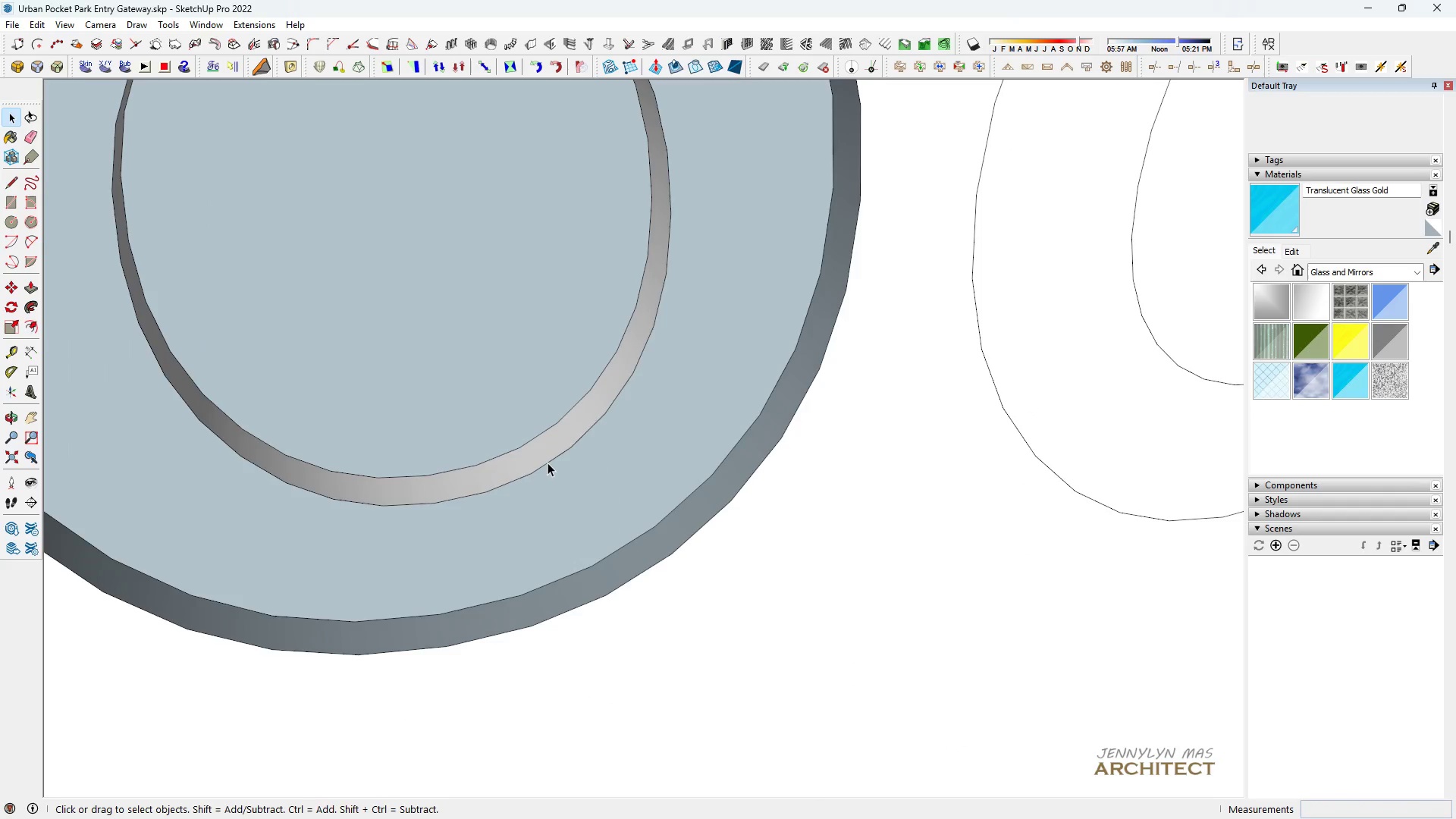 
left_click([548, 463])
 